 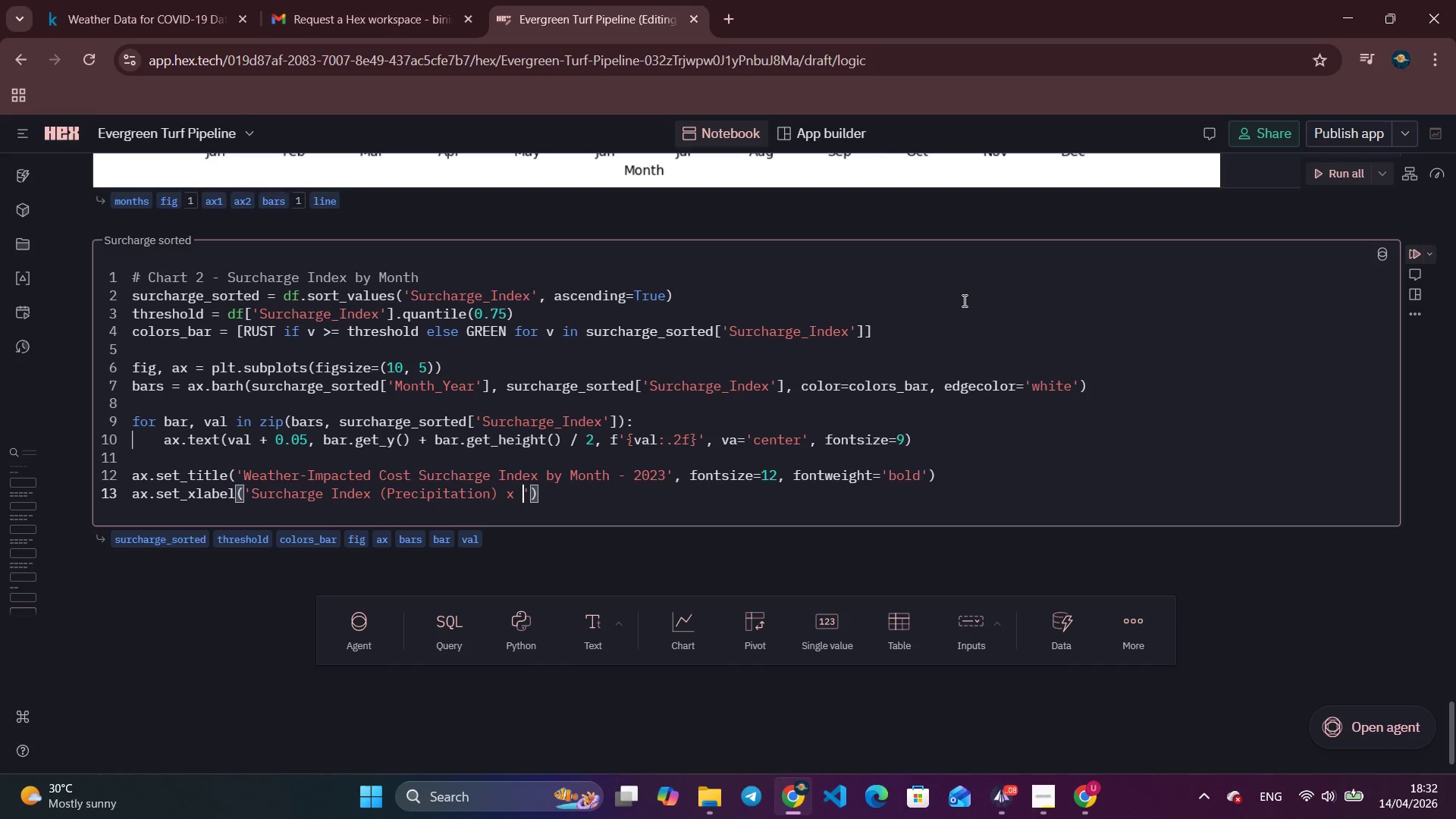 
type(Unnit)
key(Backspace)
key(Backspace)
key(Backspace)
type(it Cost / 10)
 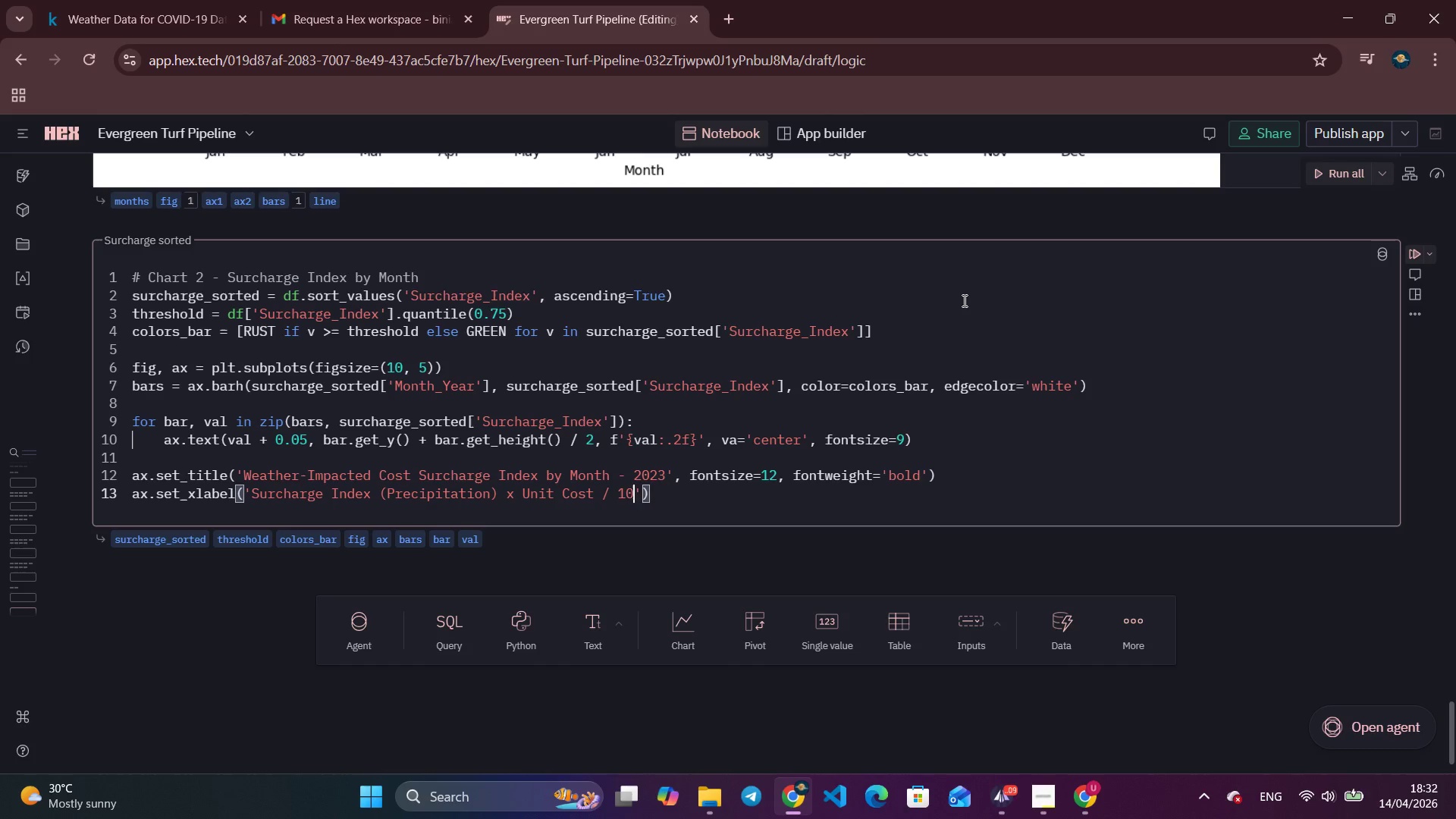 
key(ArrowRight)
 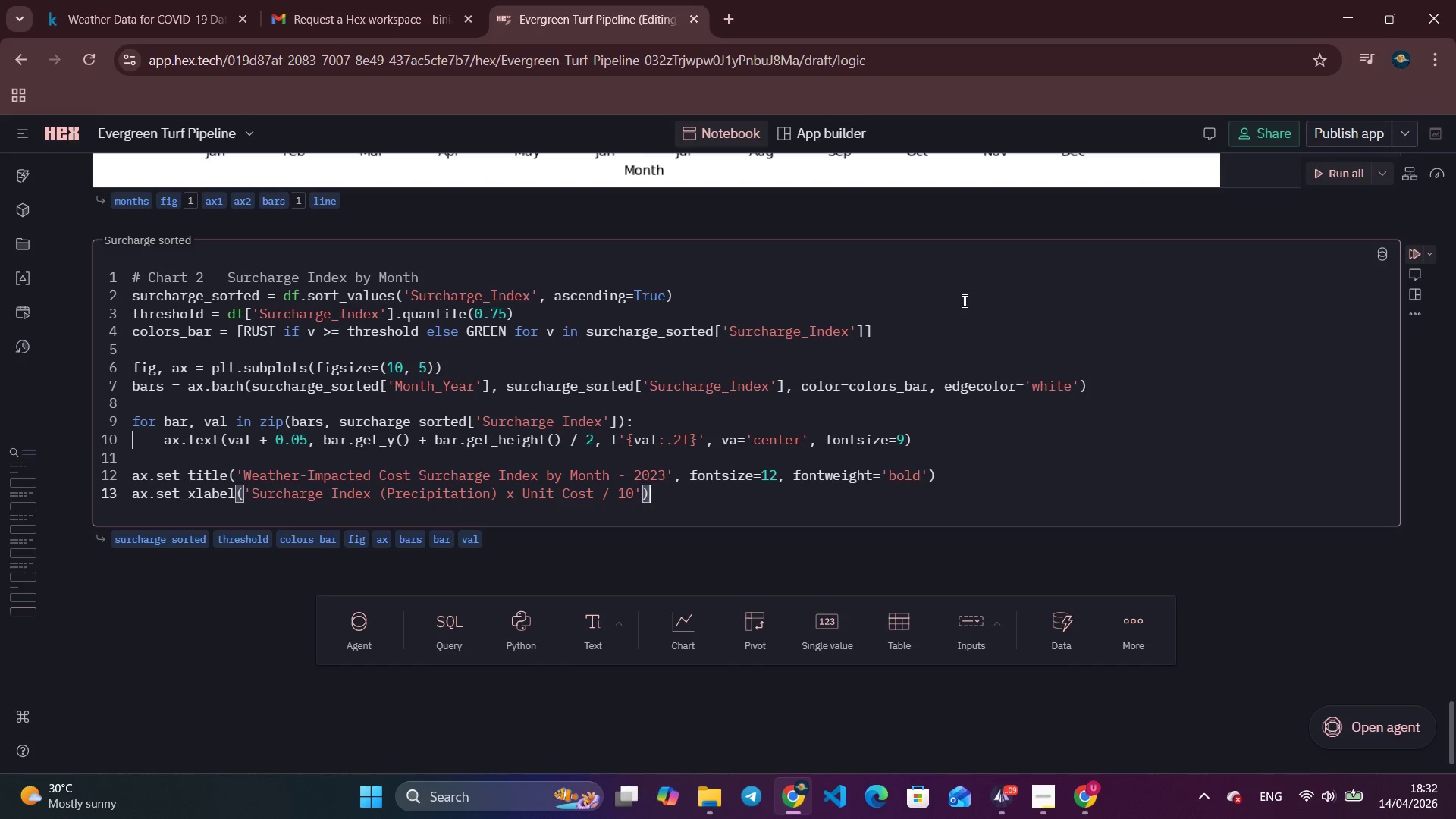 
key(ArrowRight)
 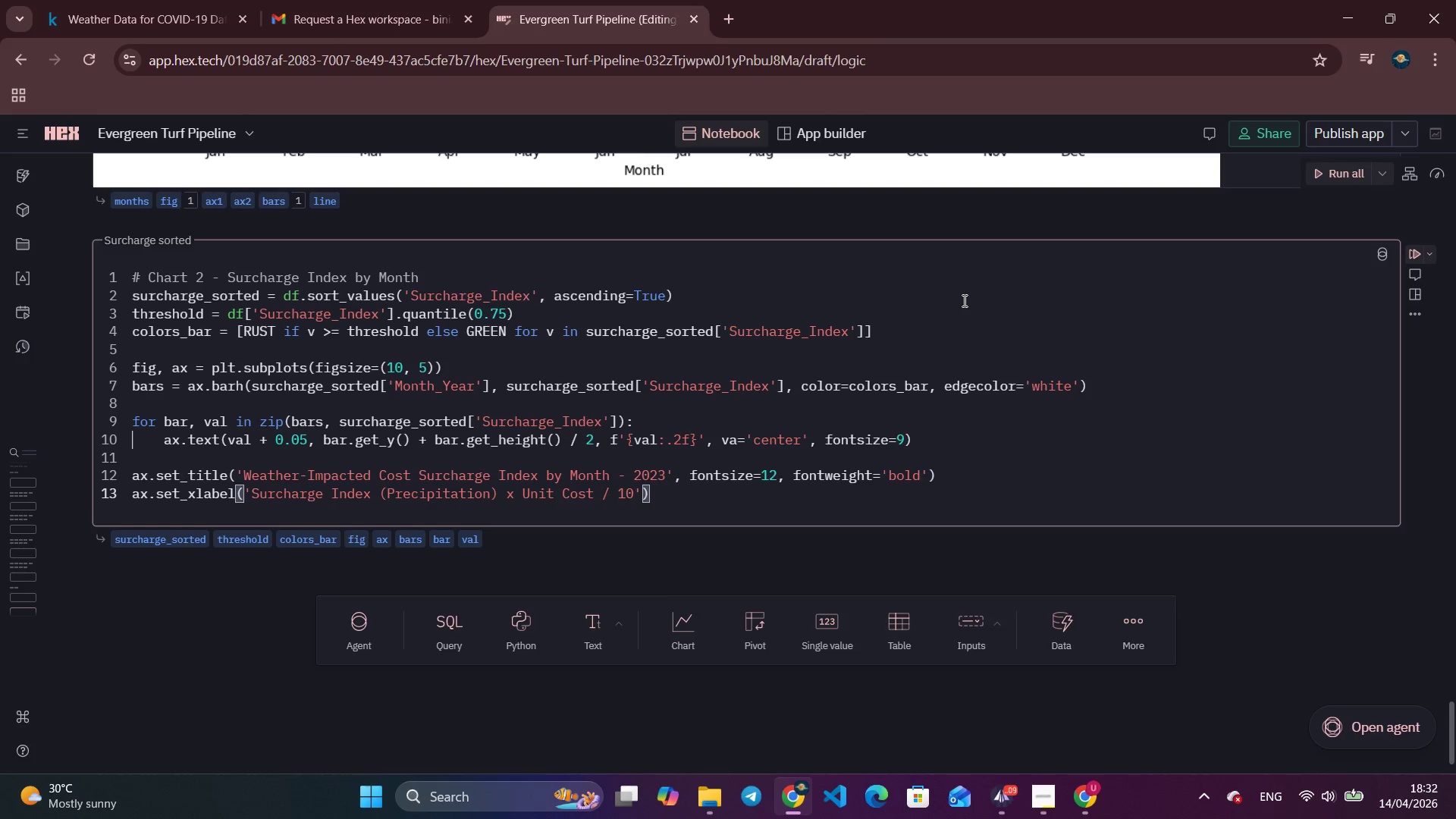 
key(Enter)
 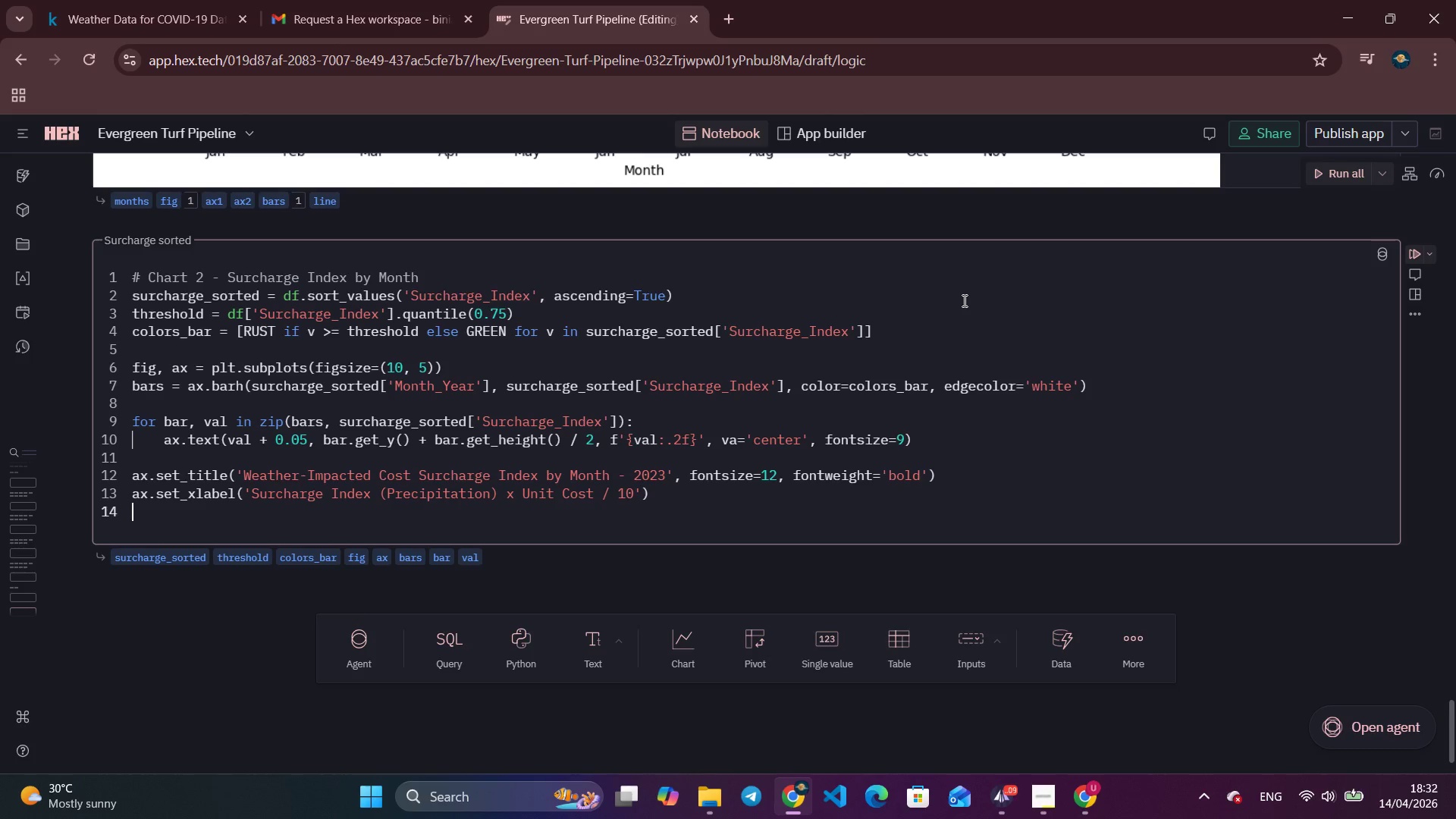 
type(legend = [p)
key(Backspace)
type(Patch(color=RUST, label='High surcharge (top 25%)
 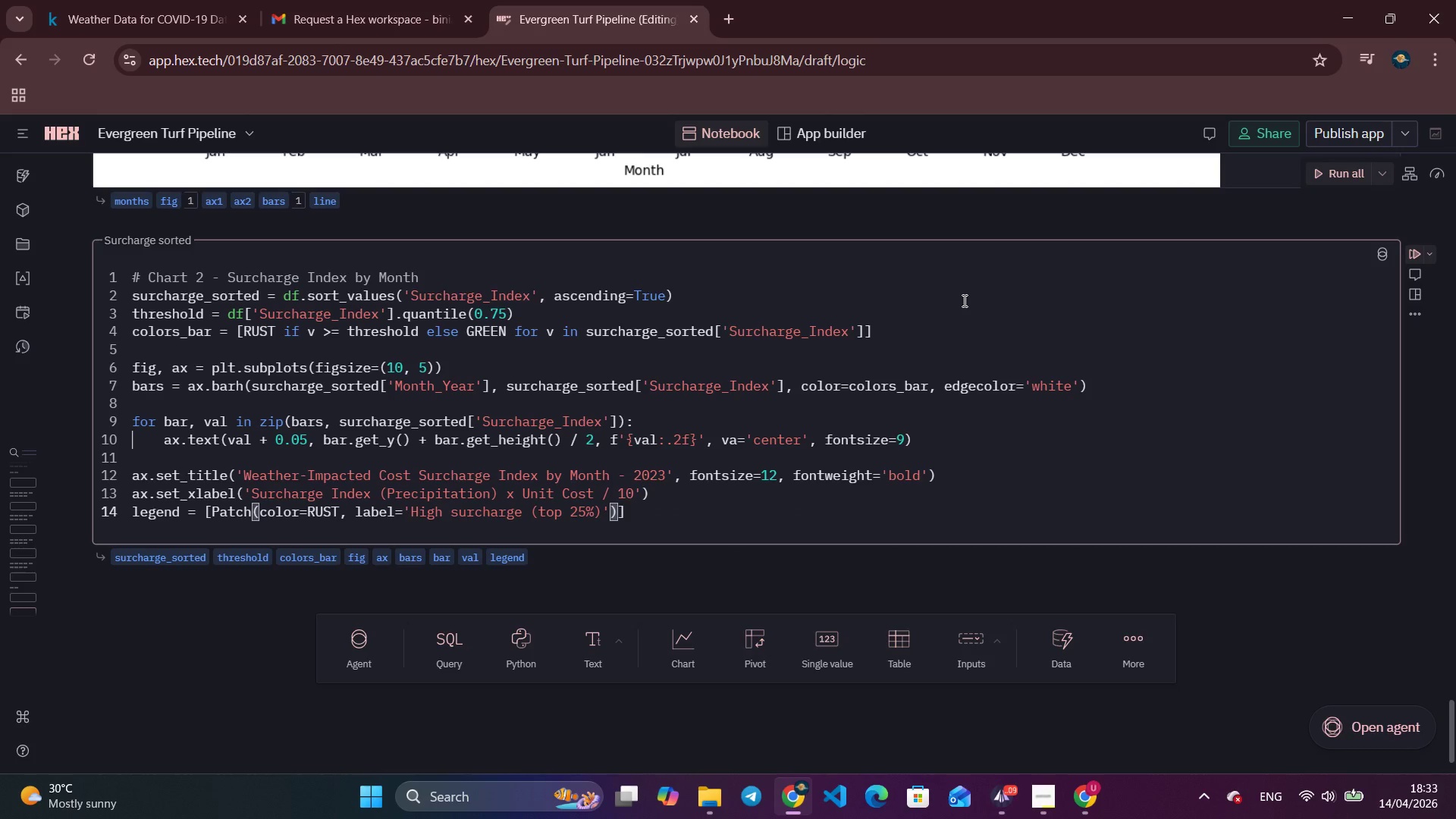 
key(ArrowRight)
 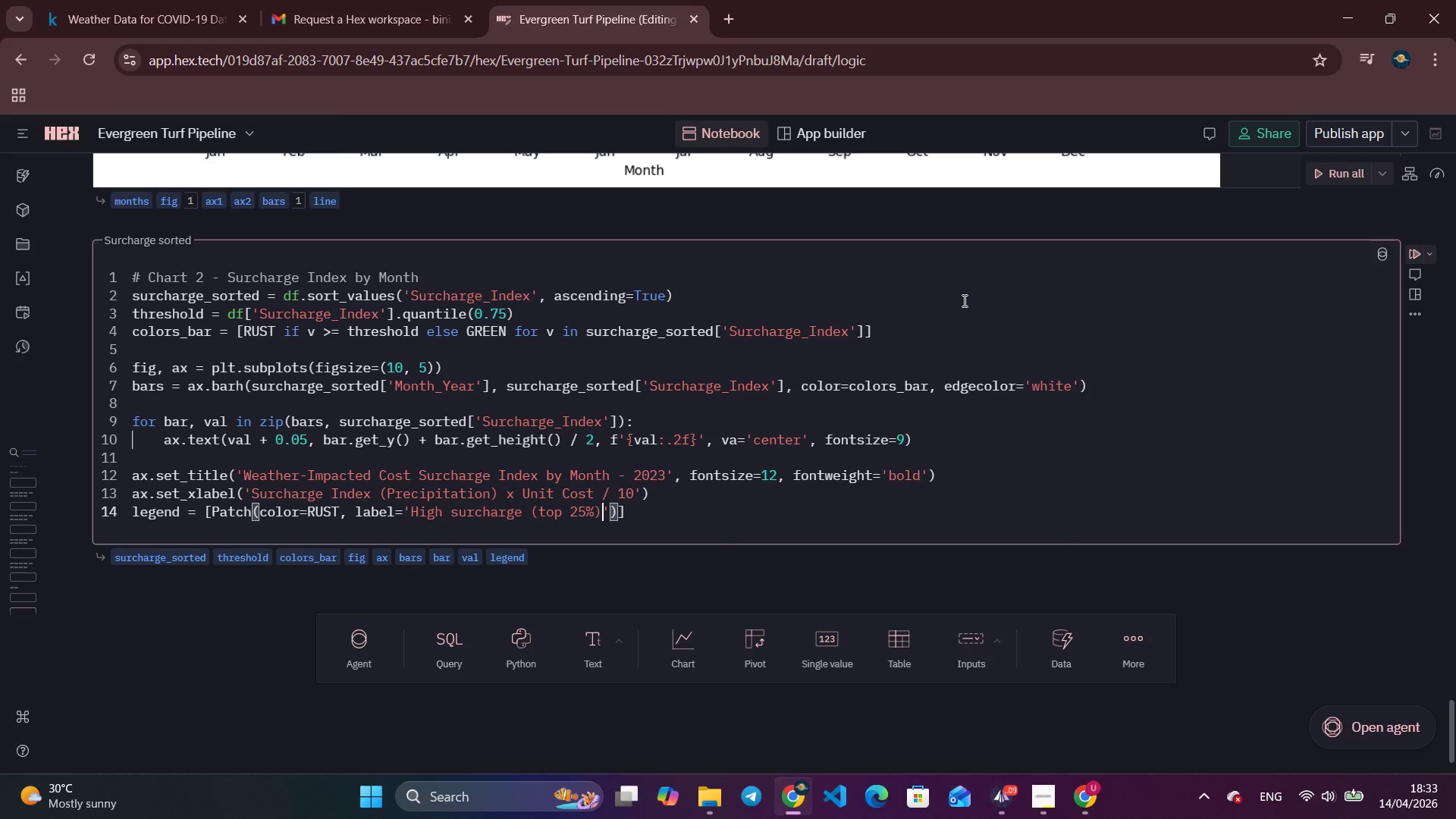 
key(ArrowRight)
 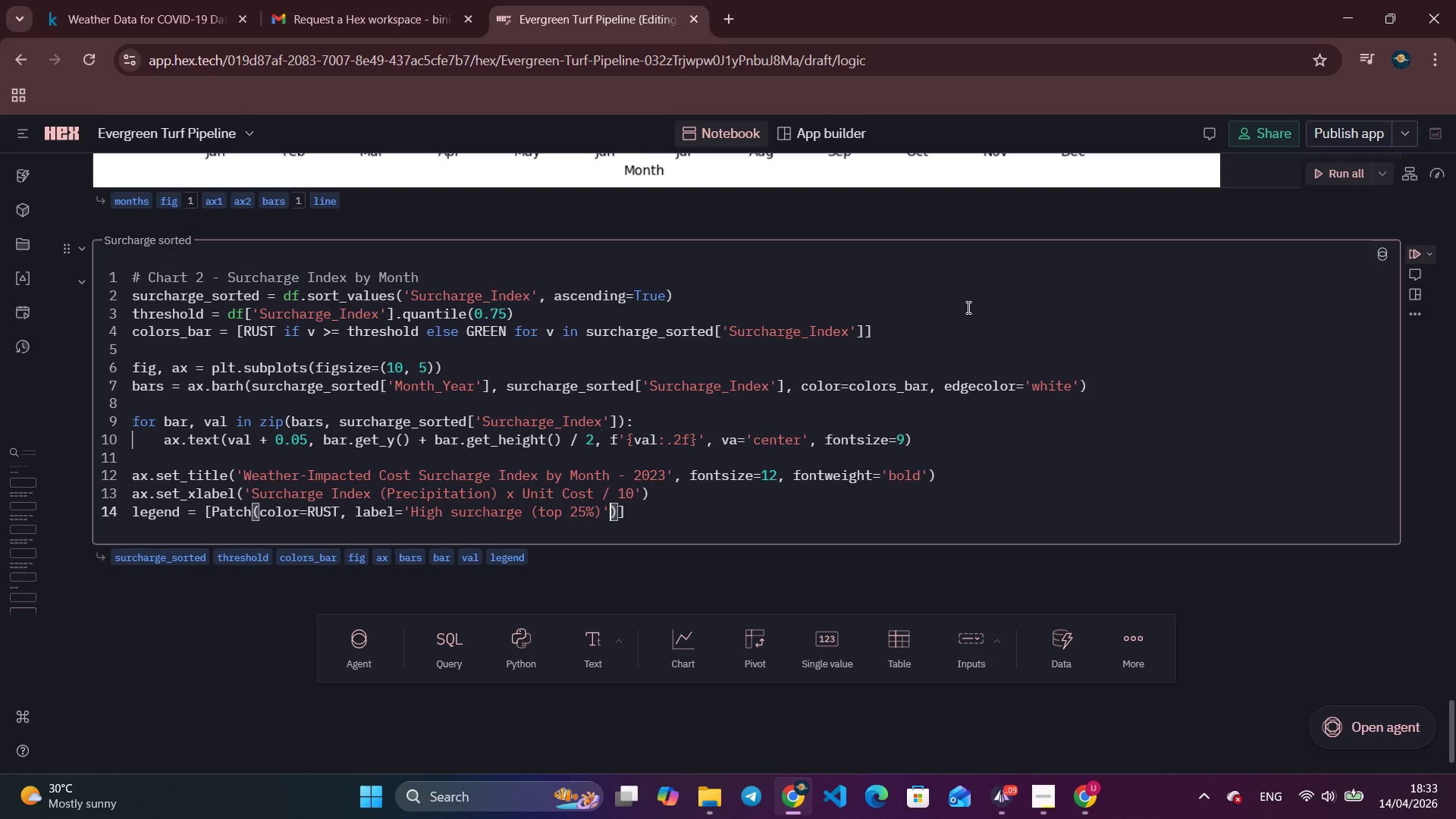 
wait(24.28)
 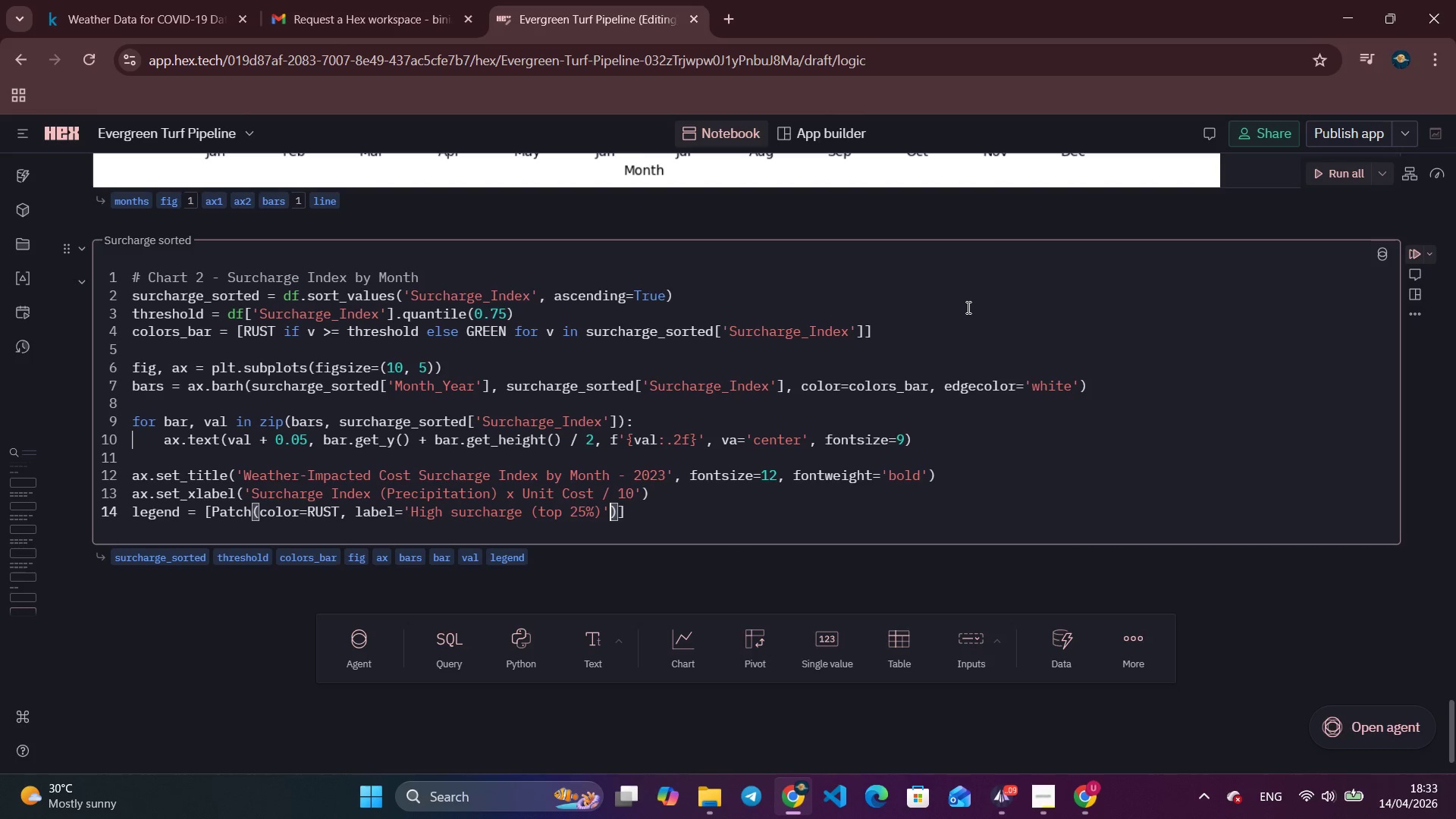 
left_click([617, 507])
 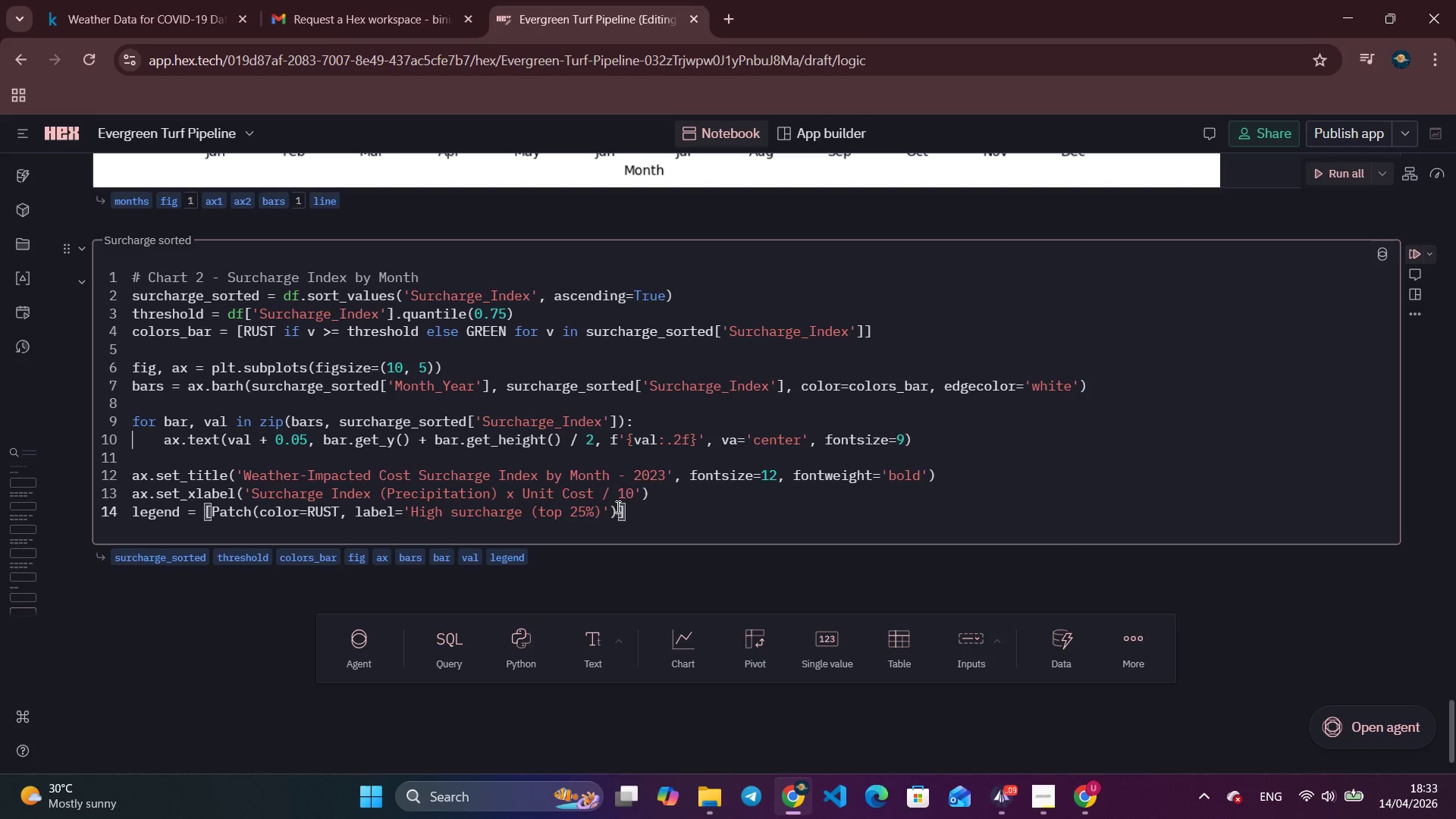 
key(Comma)
 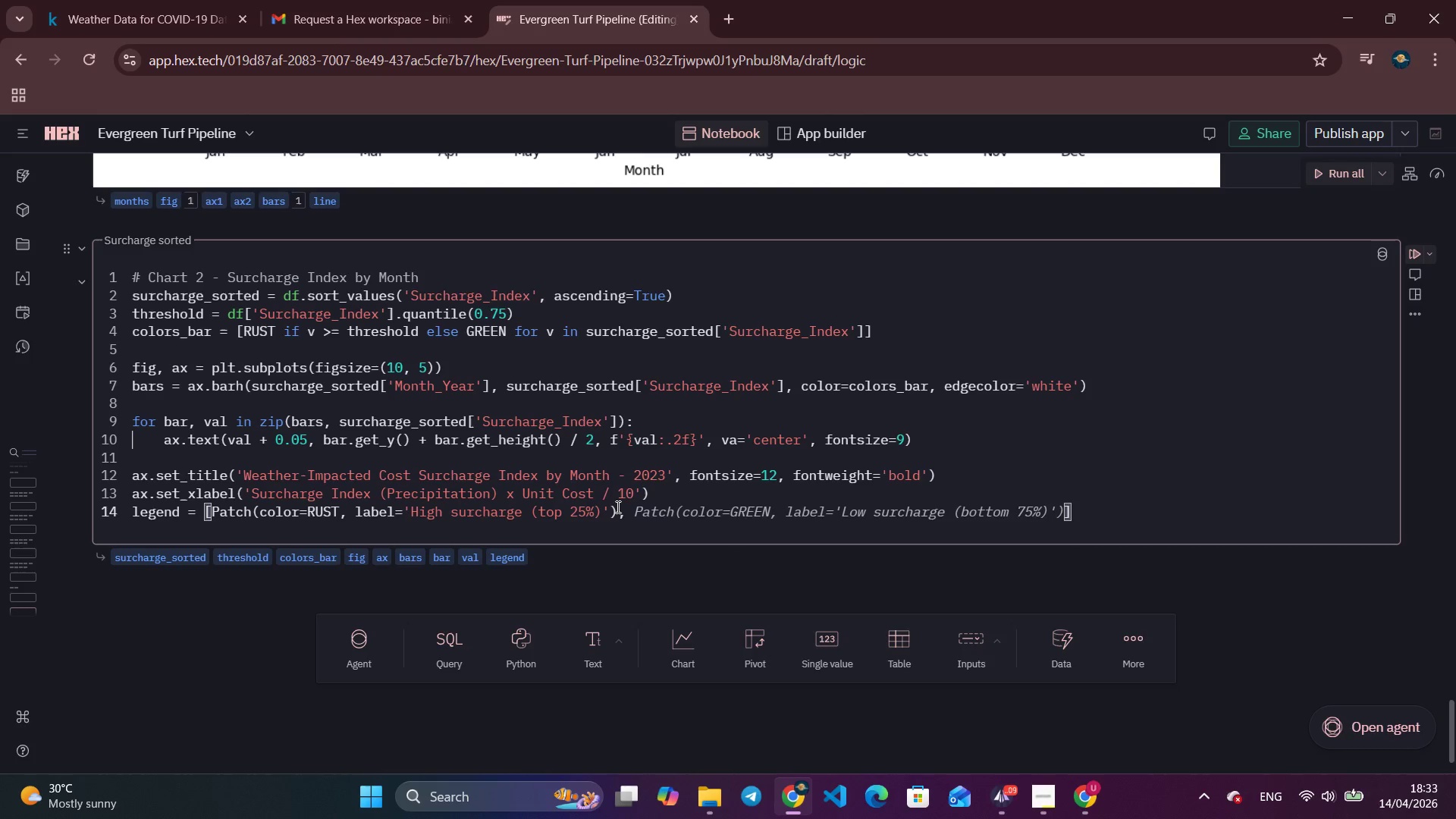 
key(Enter)
 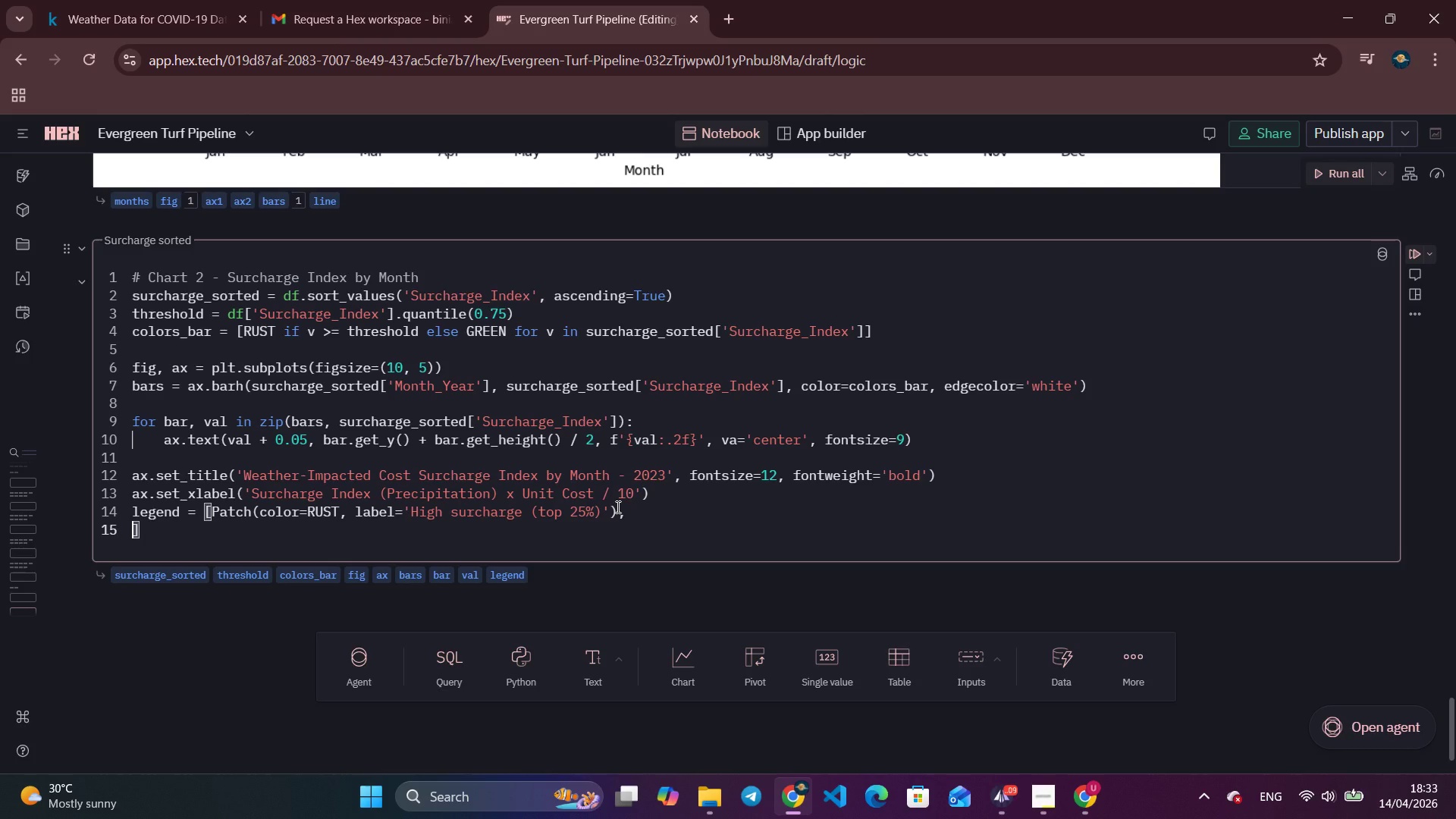 
key(Control+Z)
 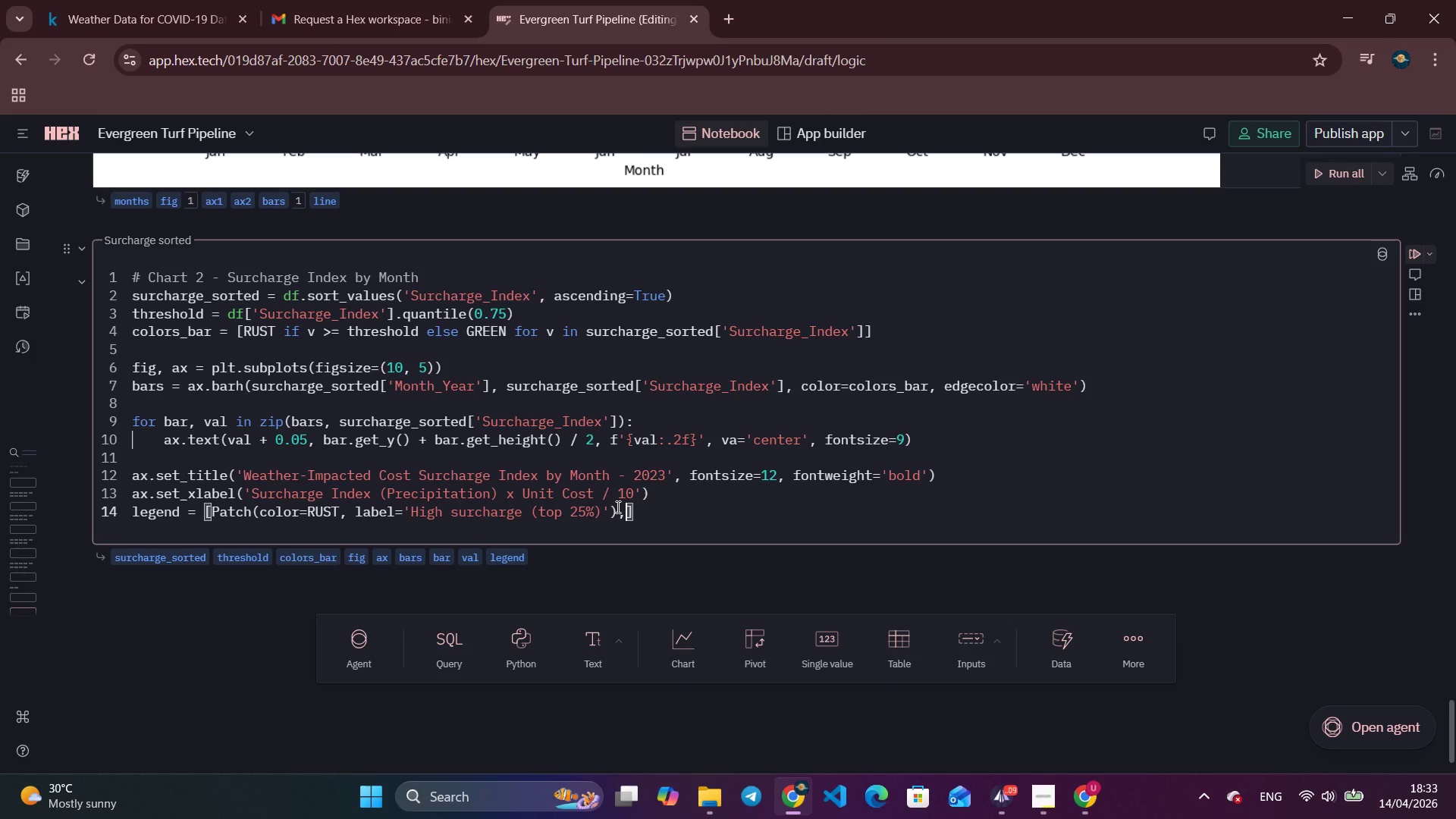 
key(Space)
 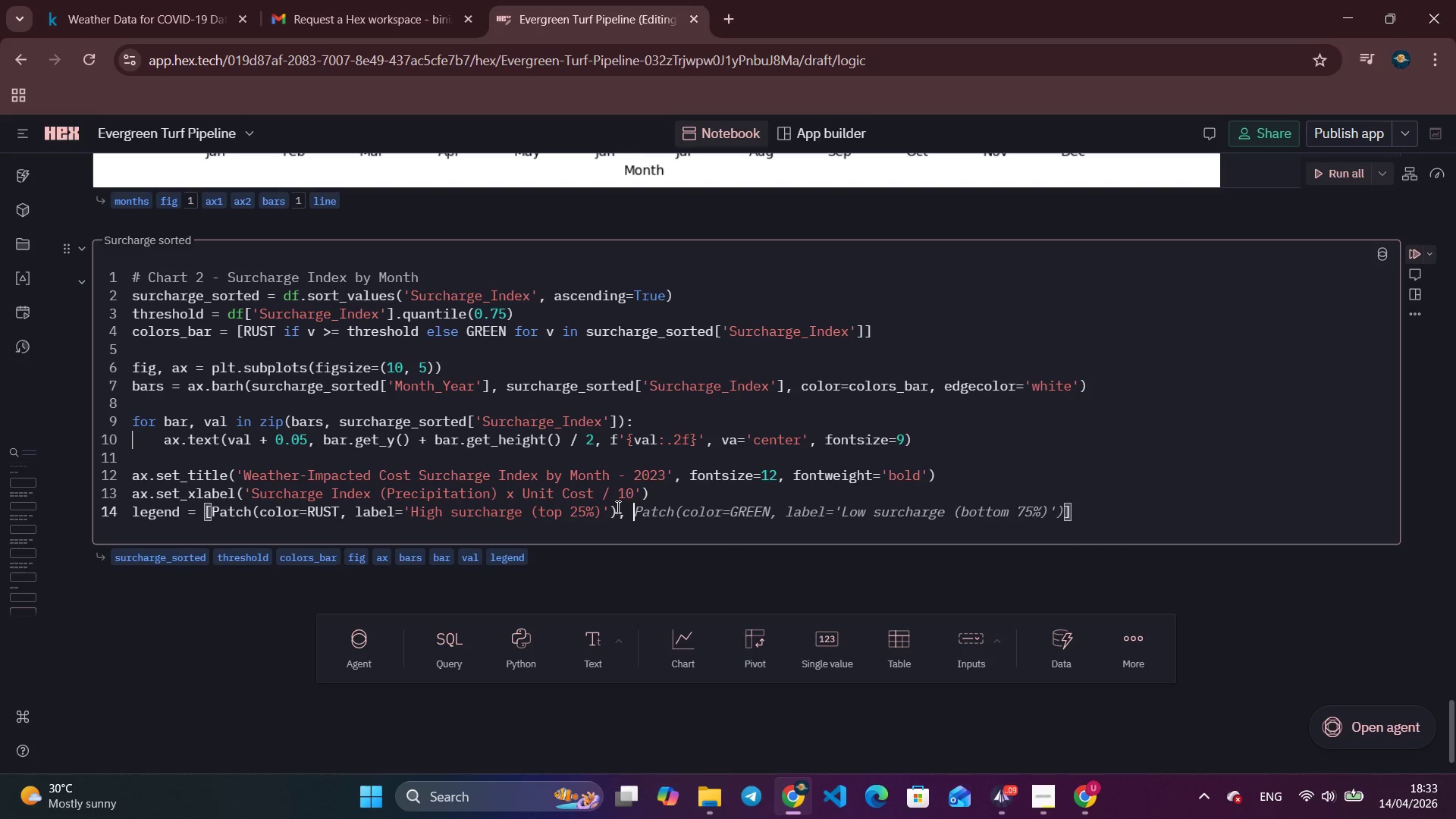 
wait(10.36)
 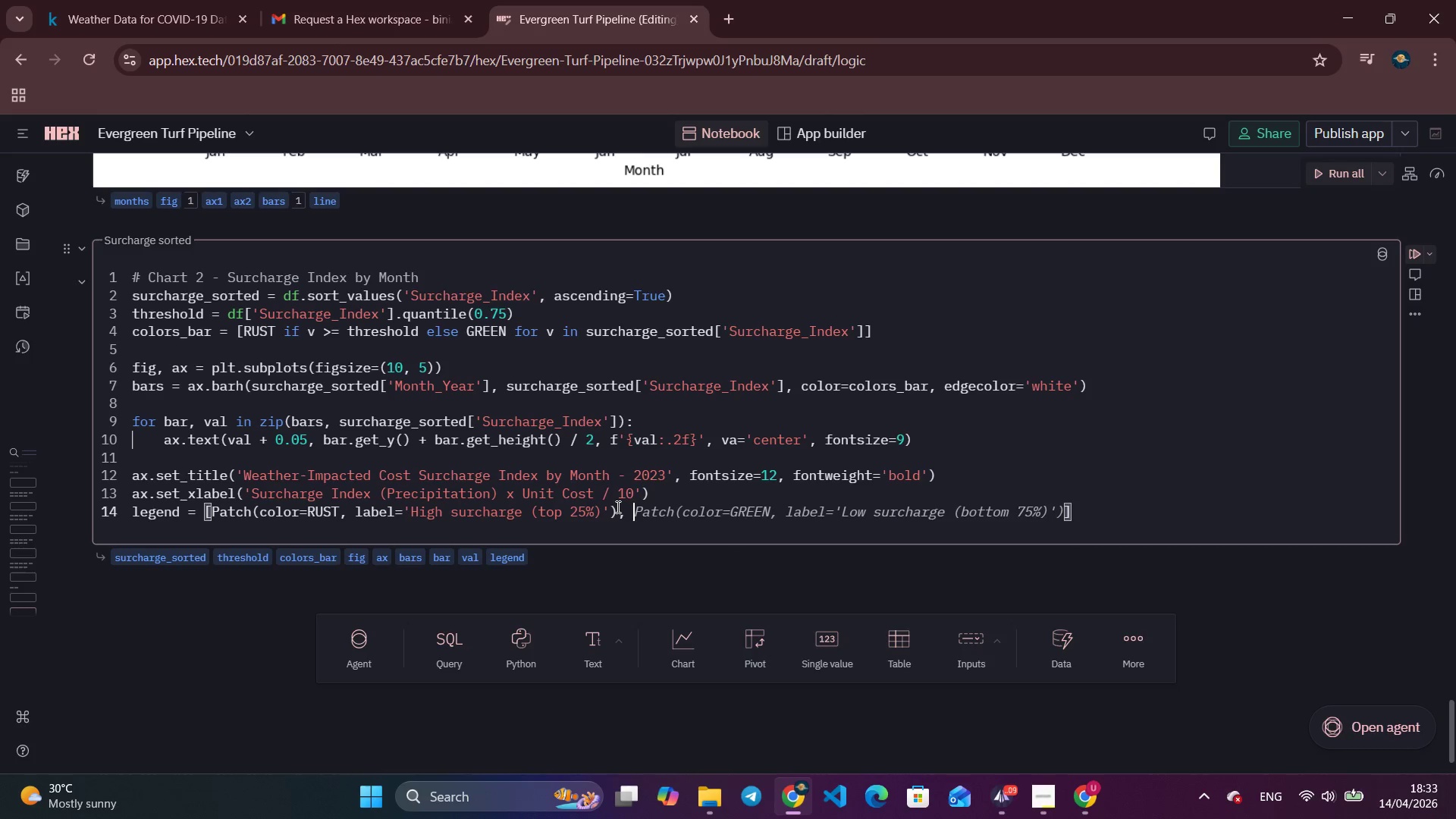 
type(Pat)
 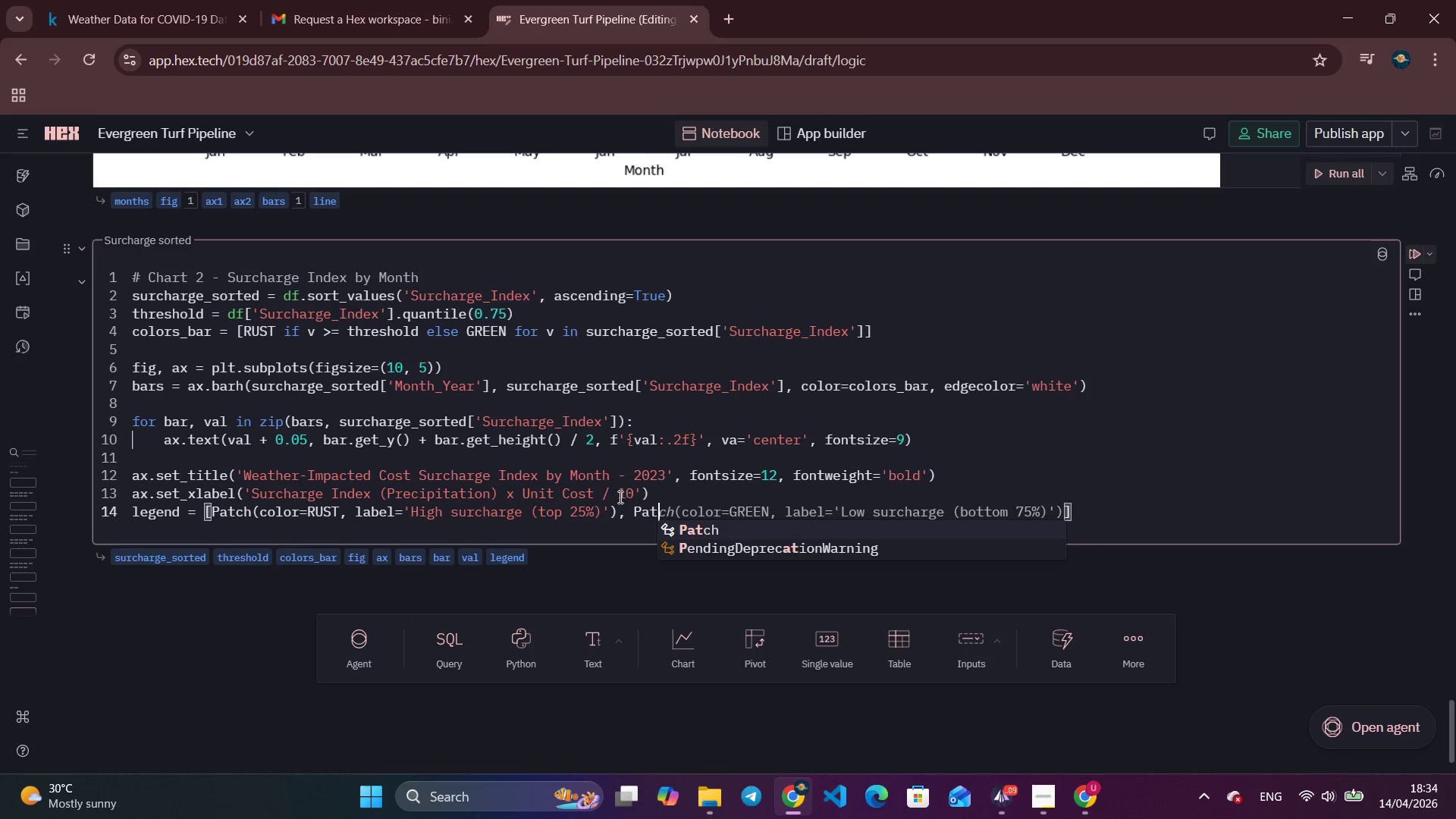 
type(ch(color=GREEN, label)
 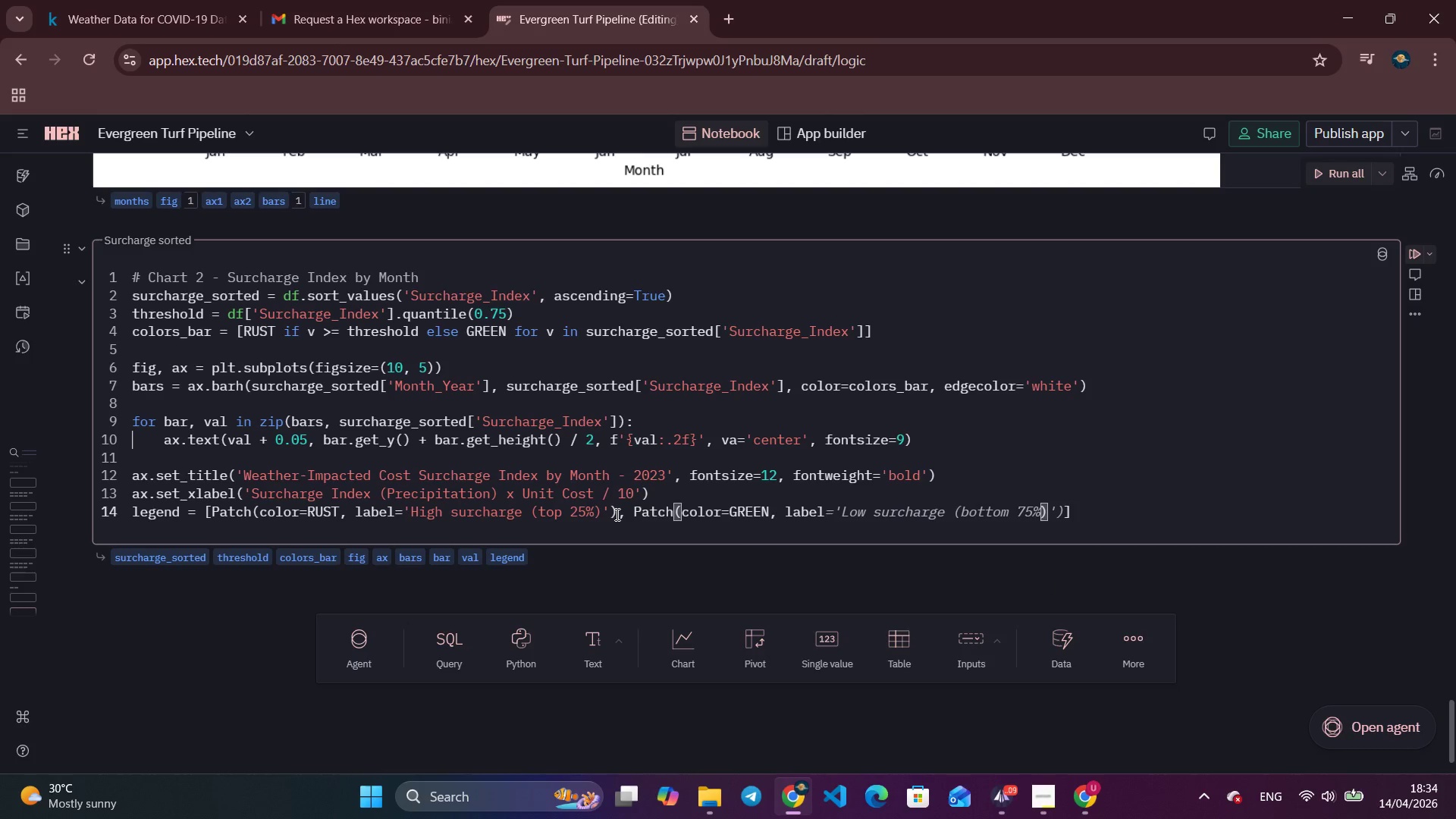 
type(='Normal)
 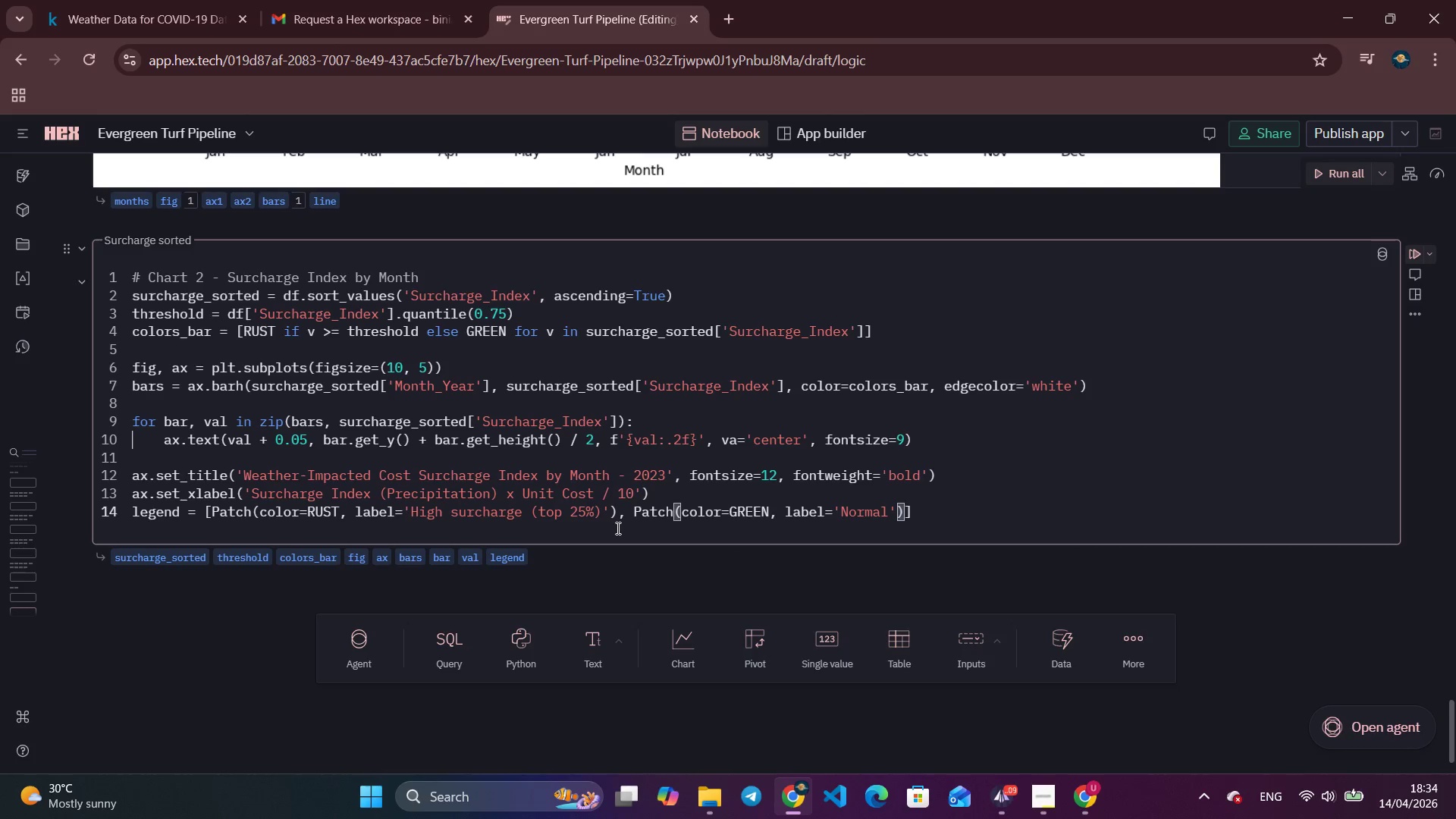 
type( surcharge)
 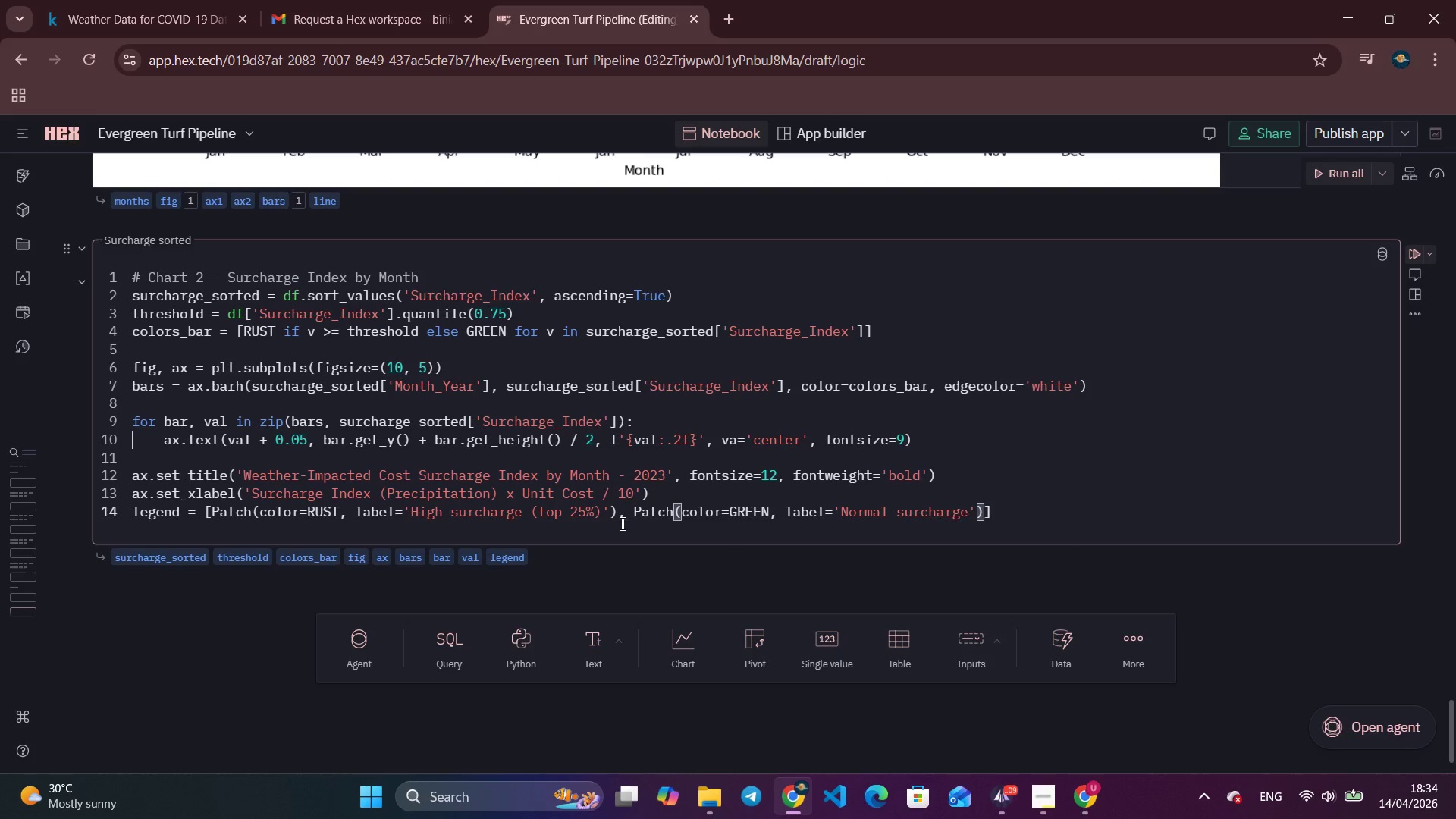 
key(ArrowRight)
 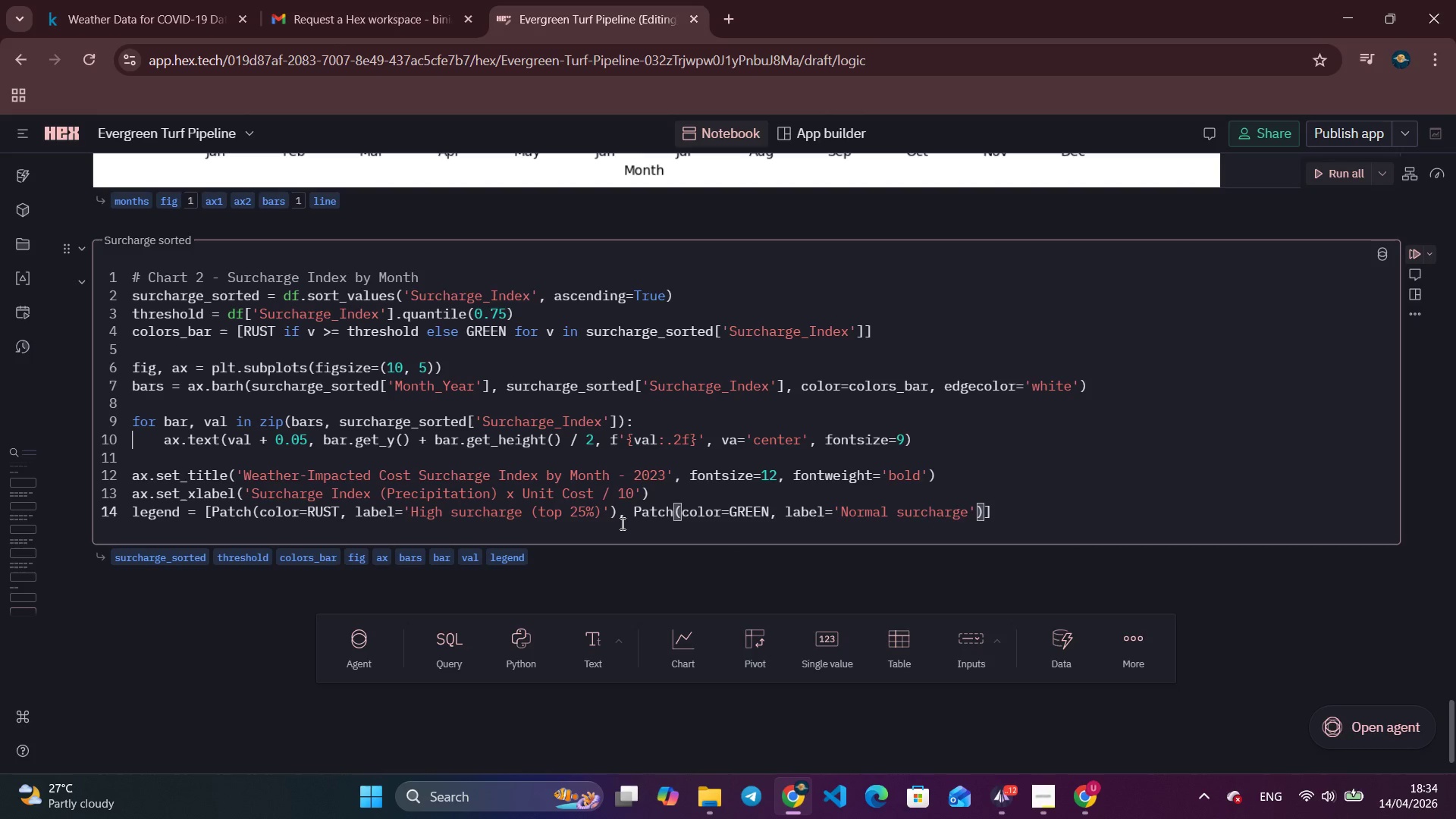 
wait(35.67)
 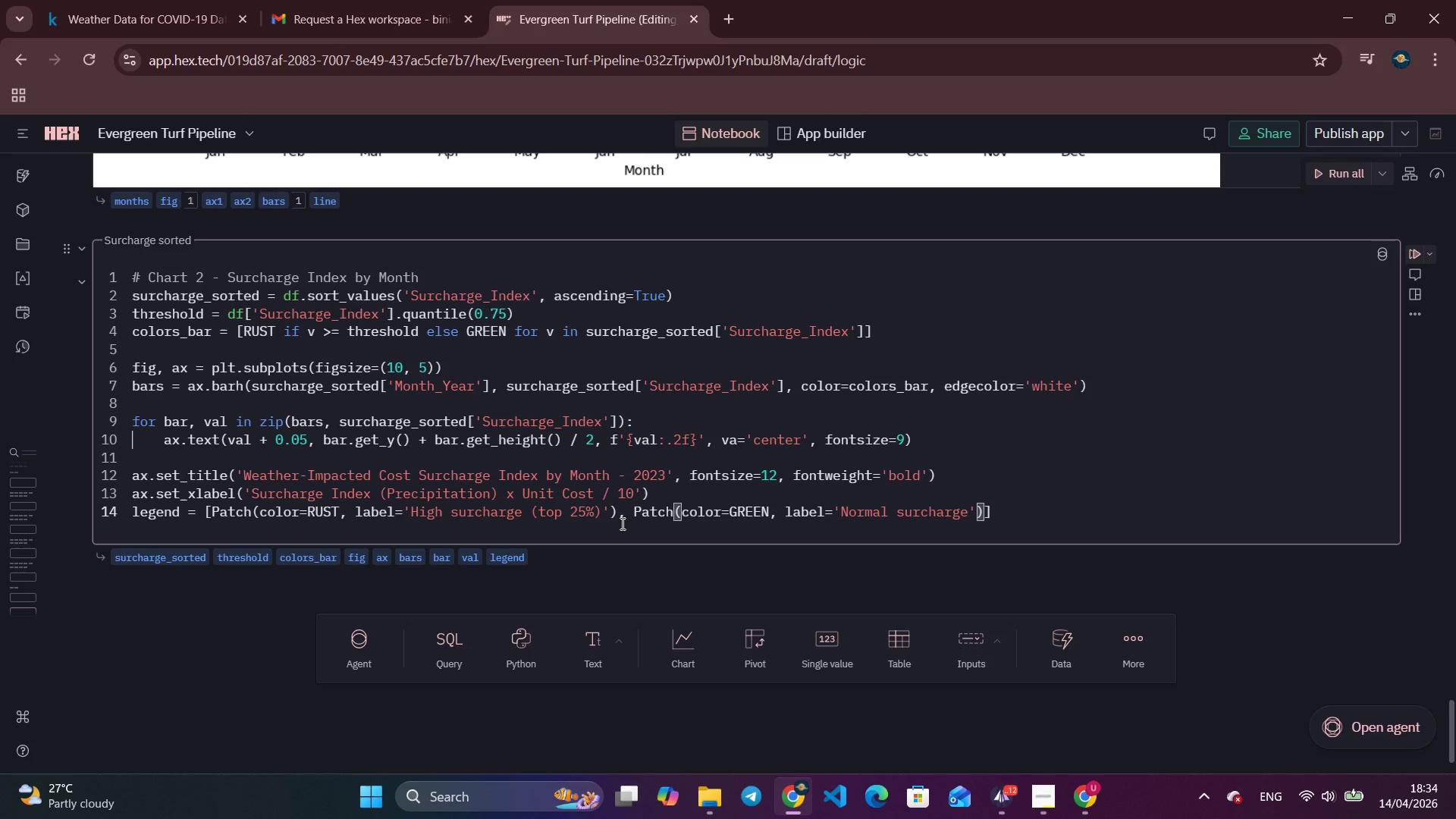 
key(ArrowRight)
 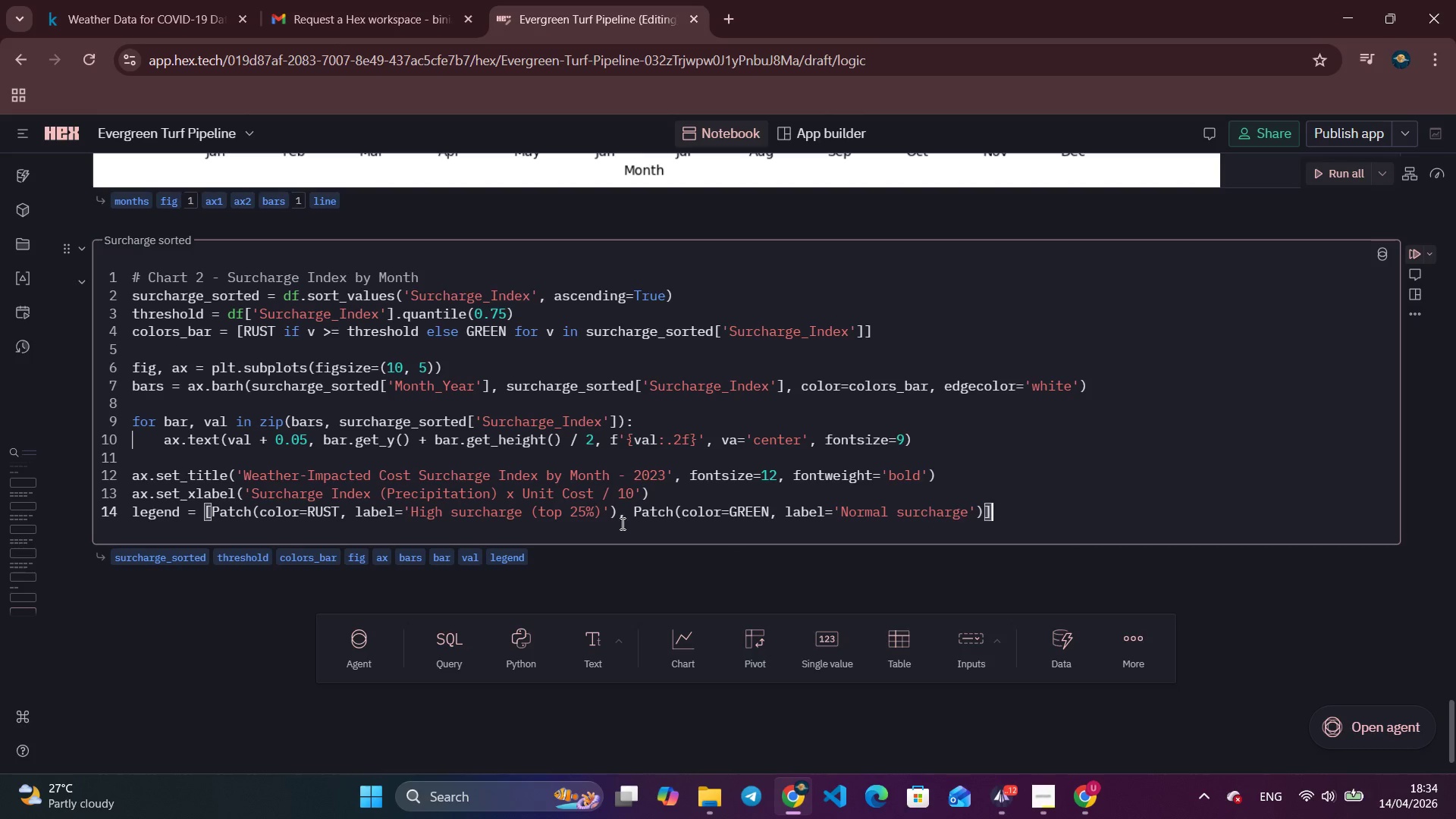 
key(ArrowRight)
 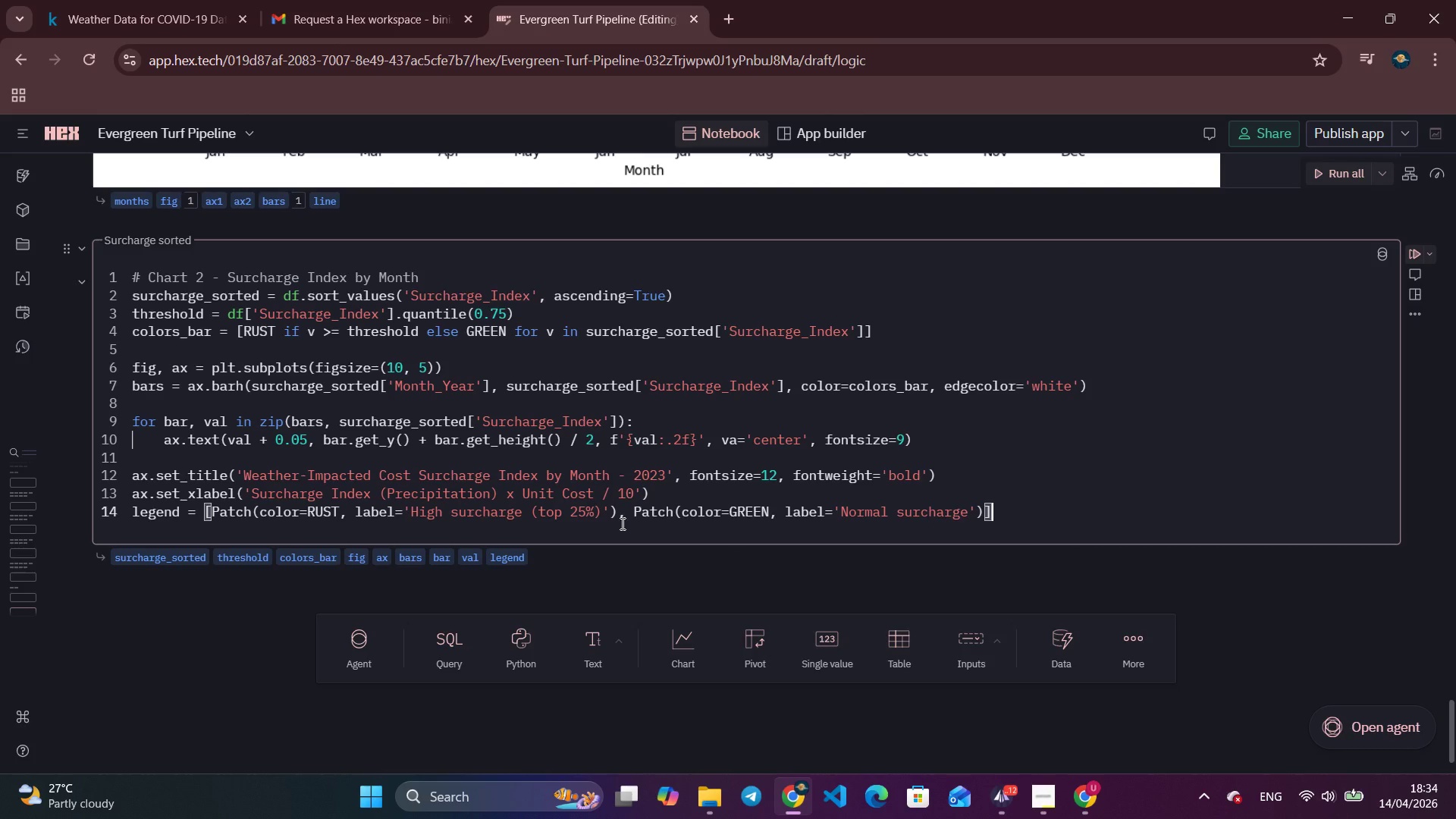 
key(Enter)
 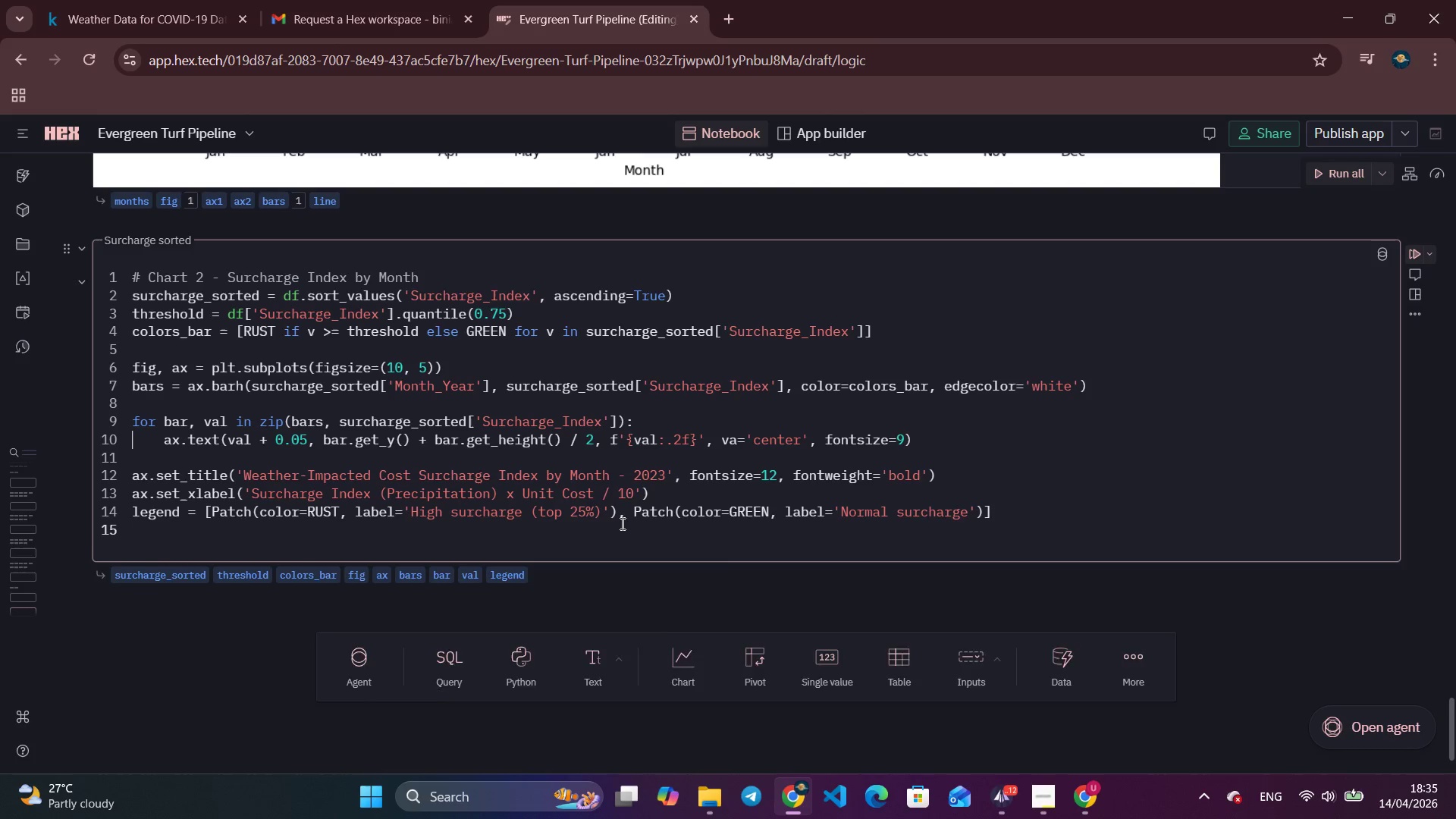 
type(ax.spines[['top)
 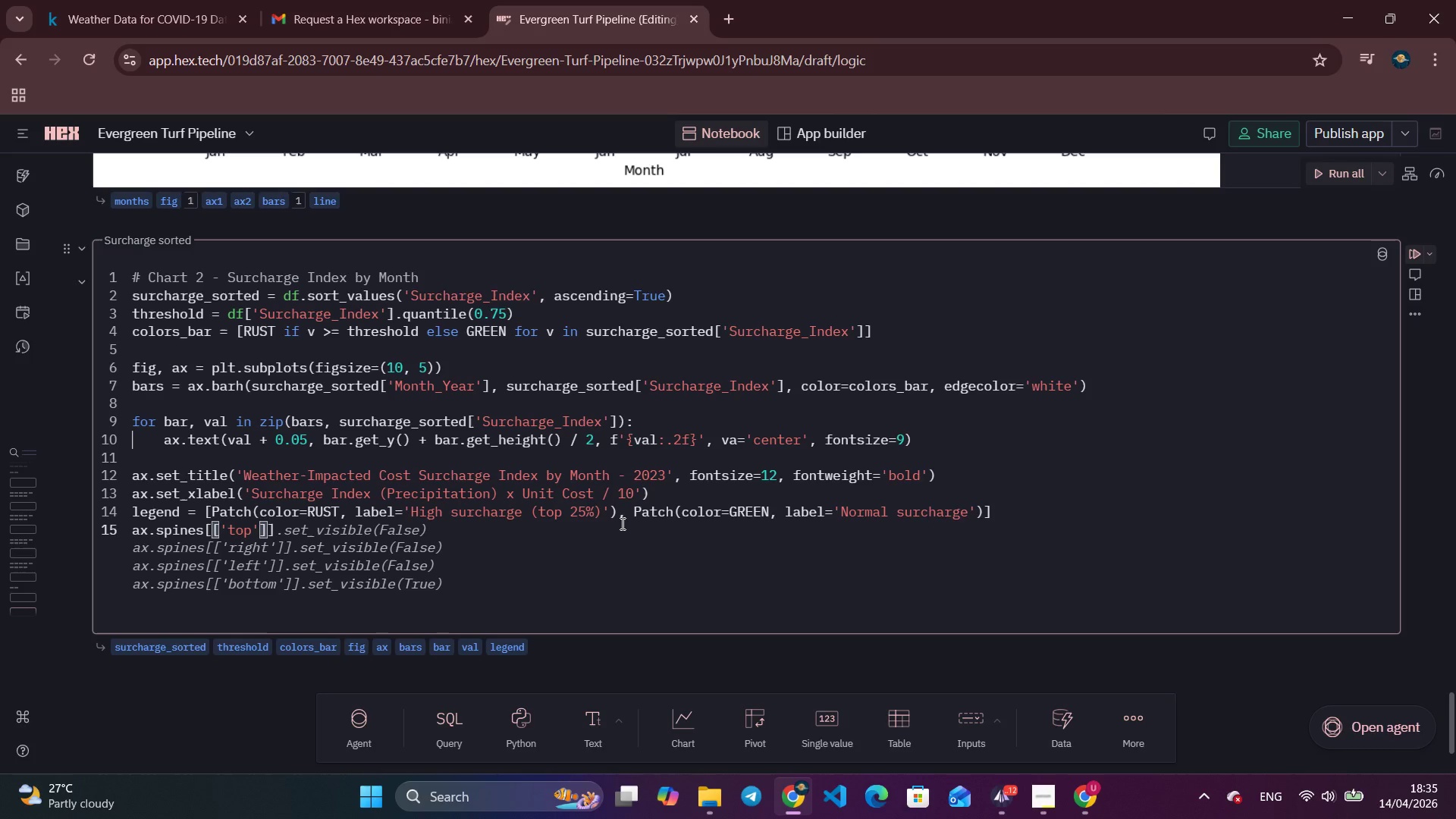 
key(ArrowRight)
 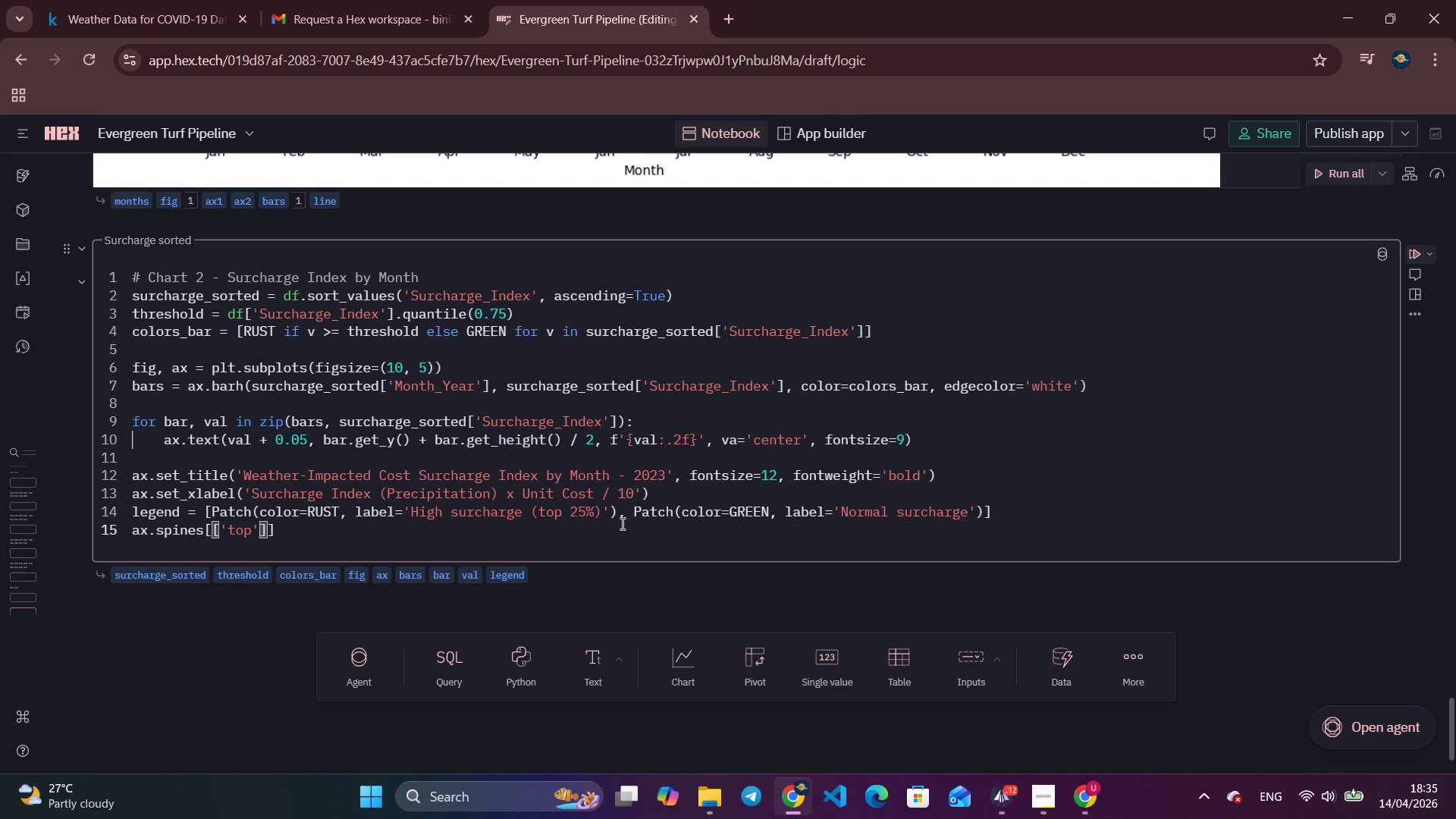 
type(, 'right)
 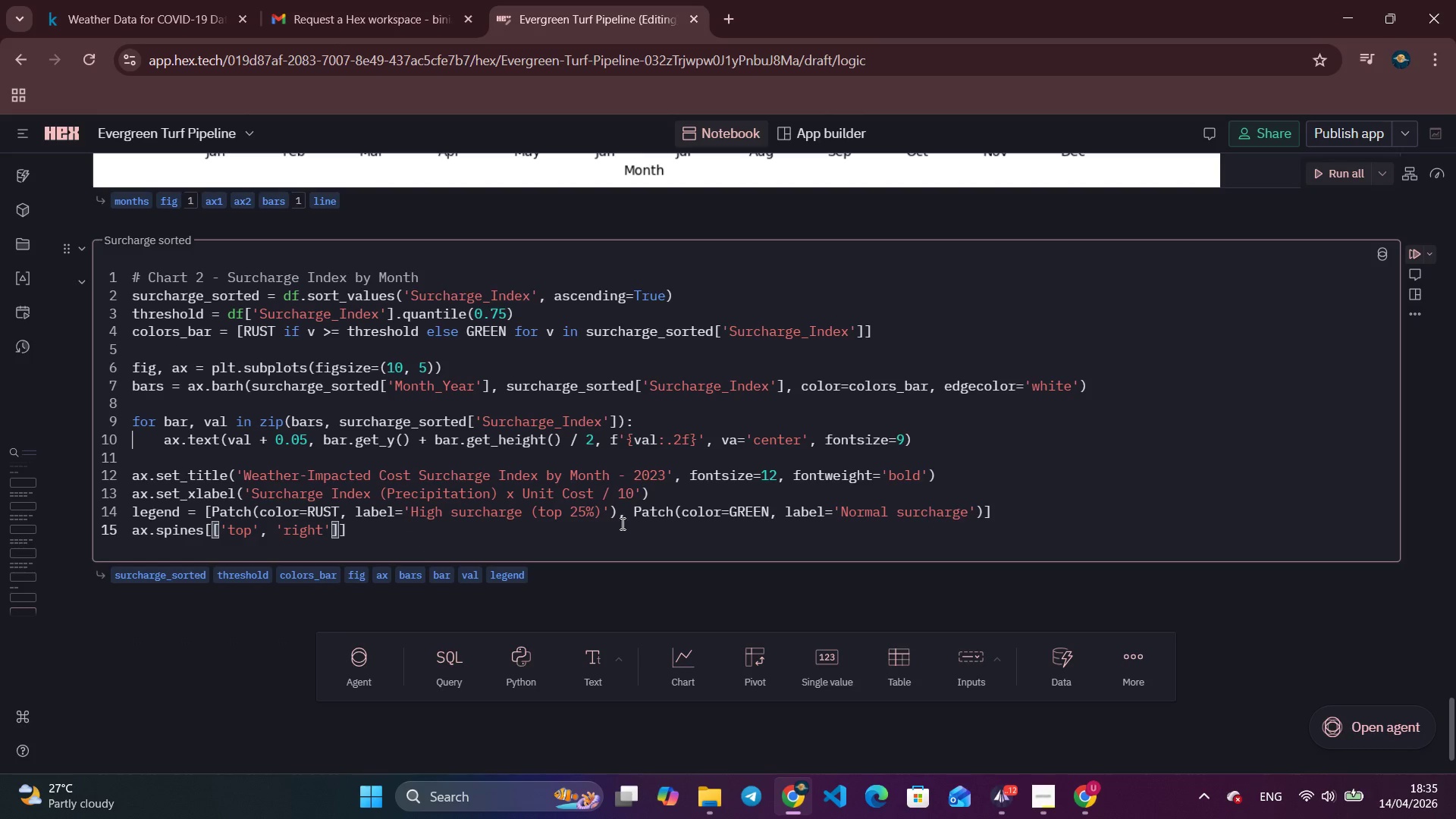 
key(ArrowRight)
 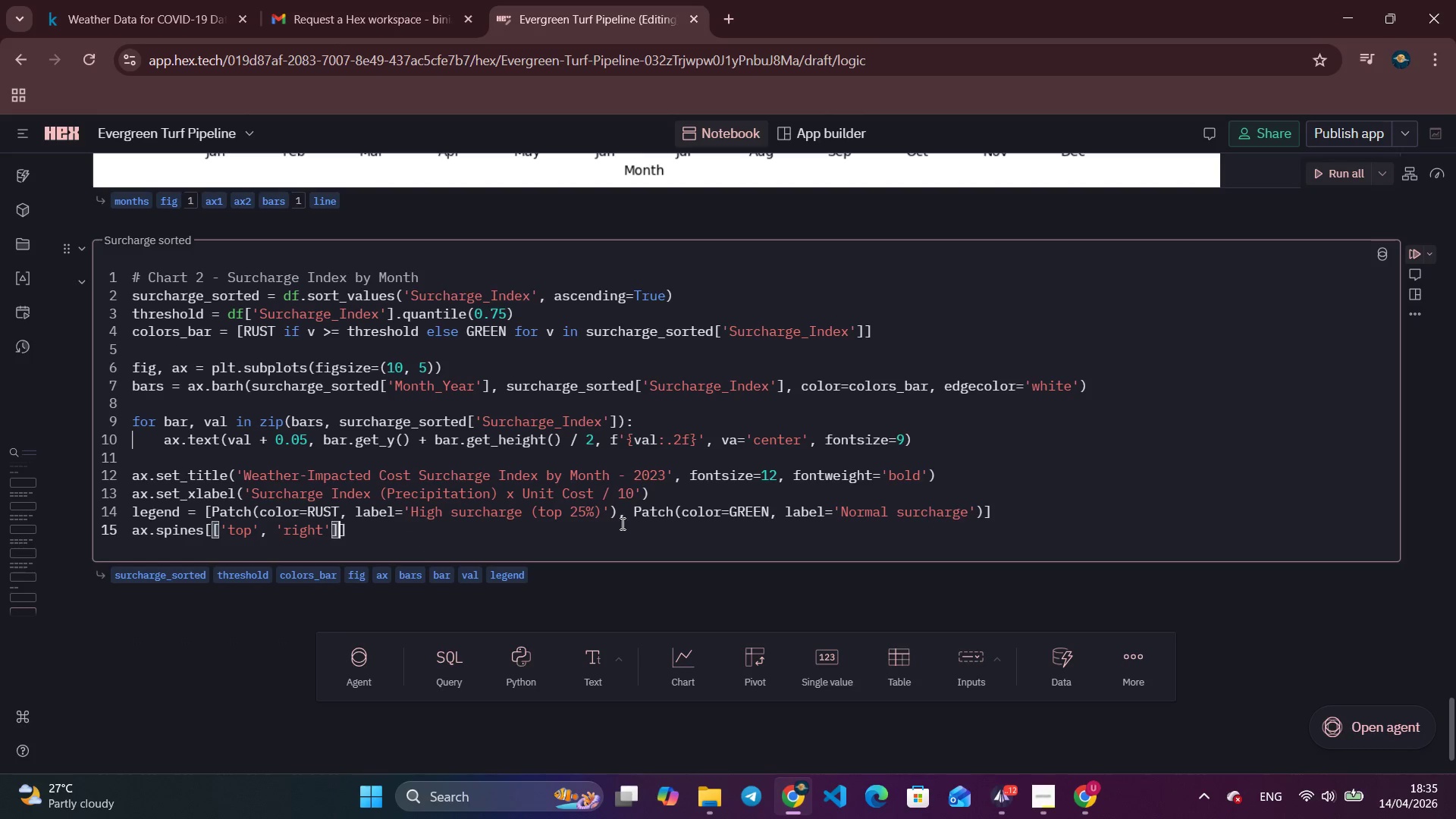 
key(ArrowRight)
 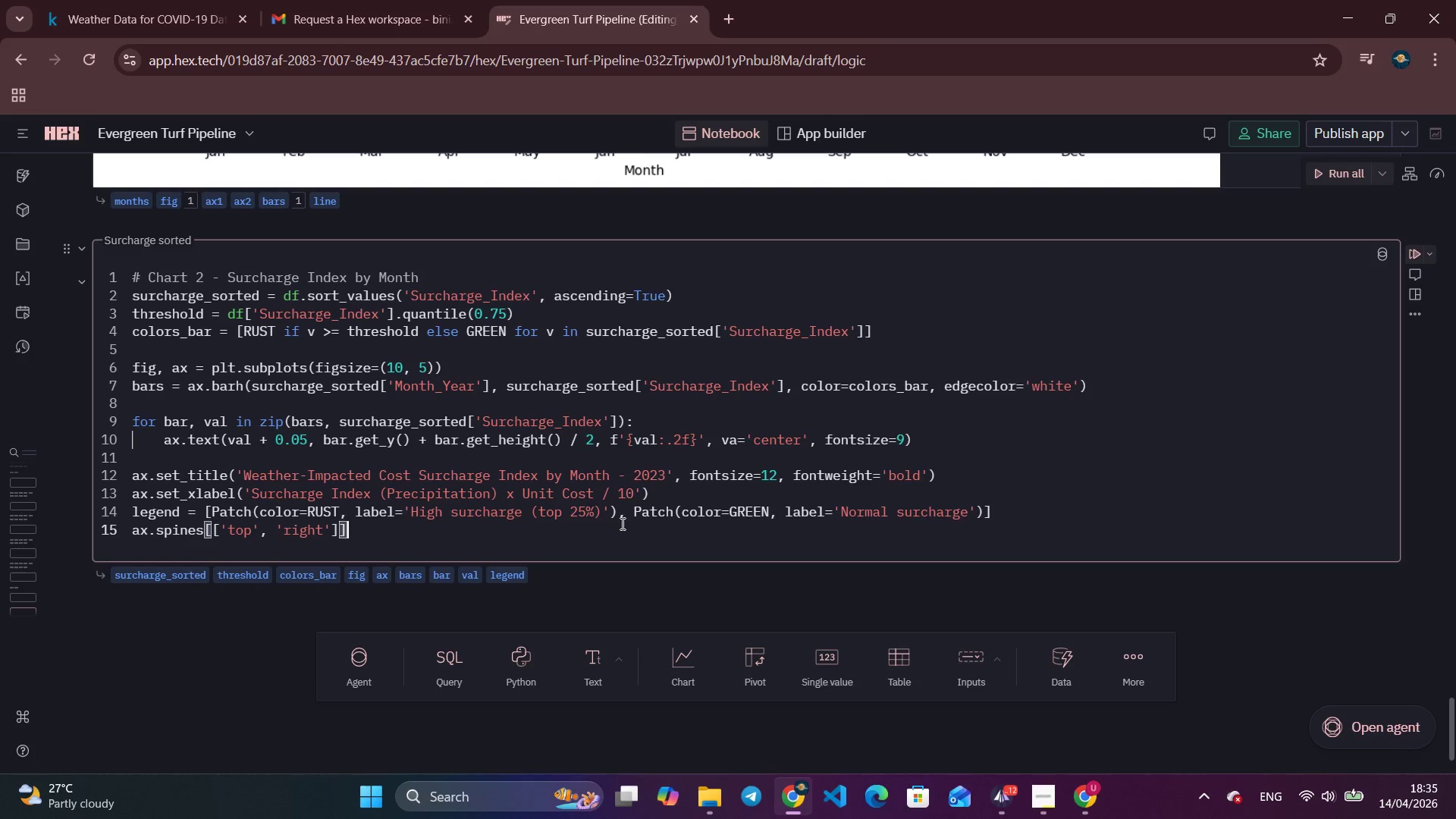 
key(ArrowRight)
 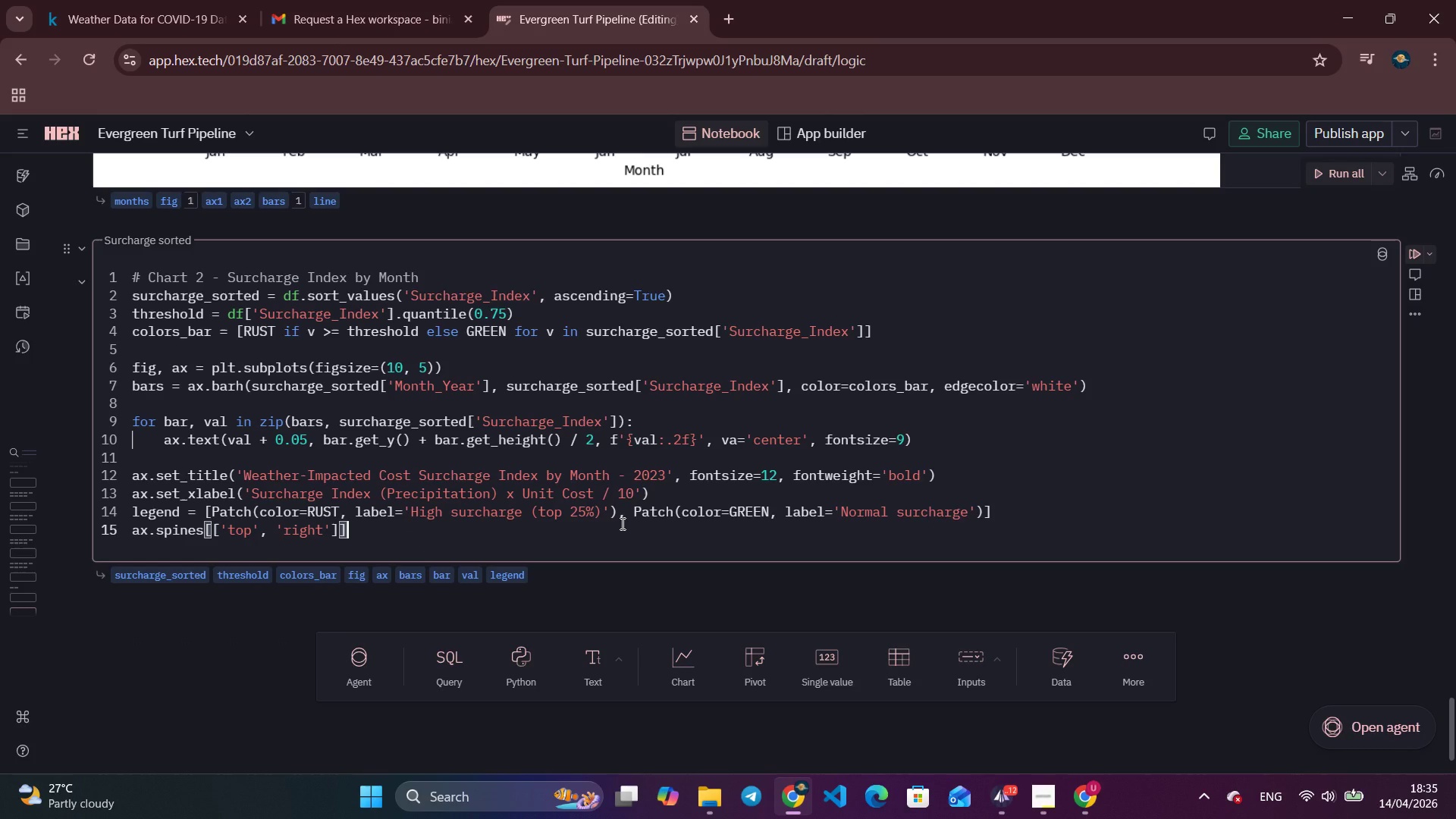 
key(Period)
 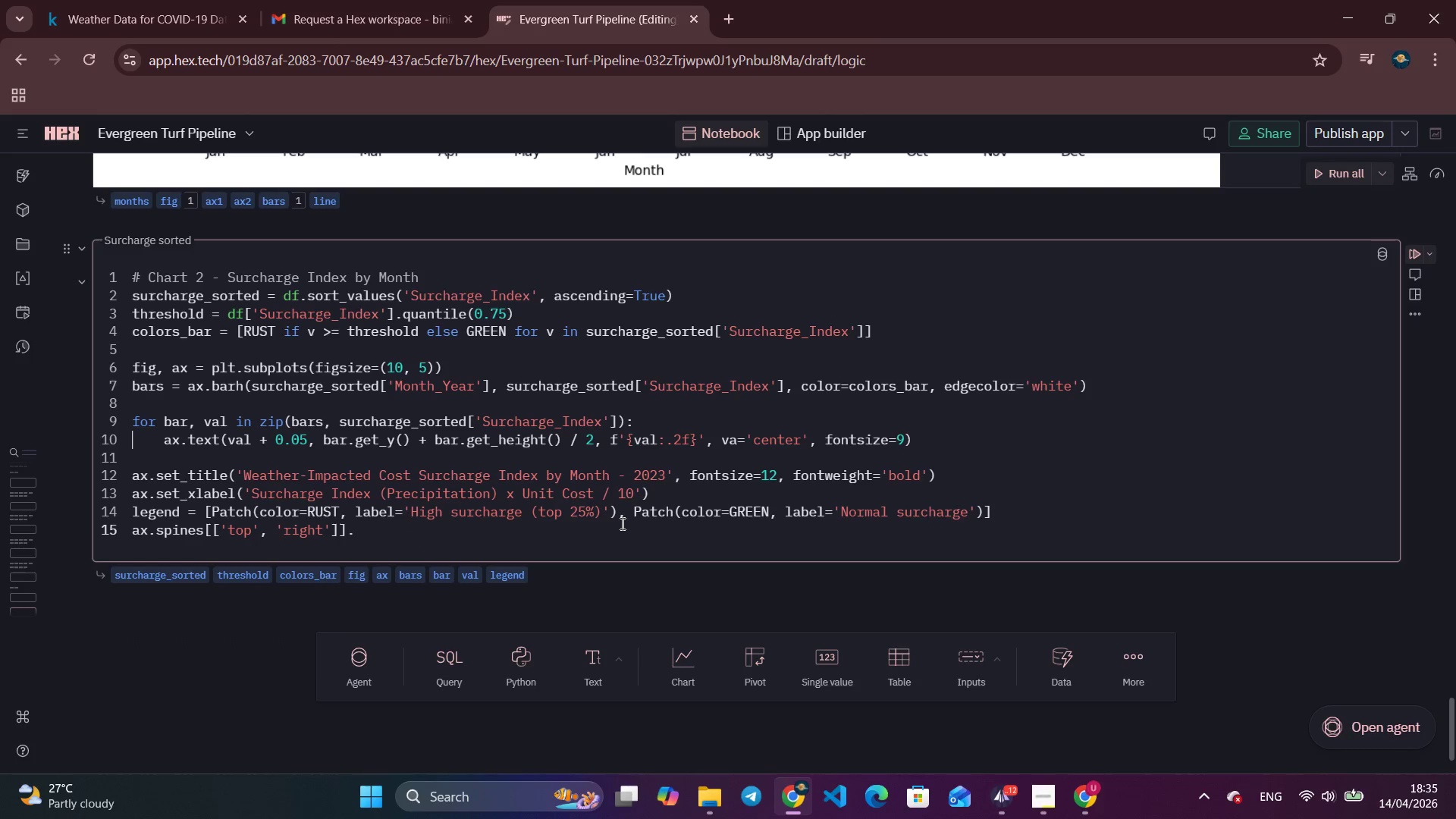 
key(Backspace)
 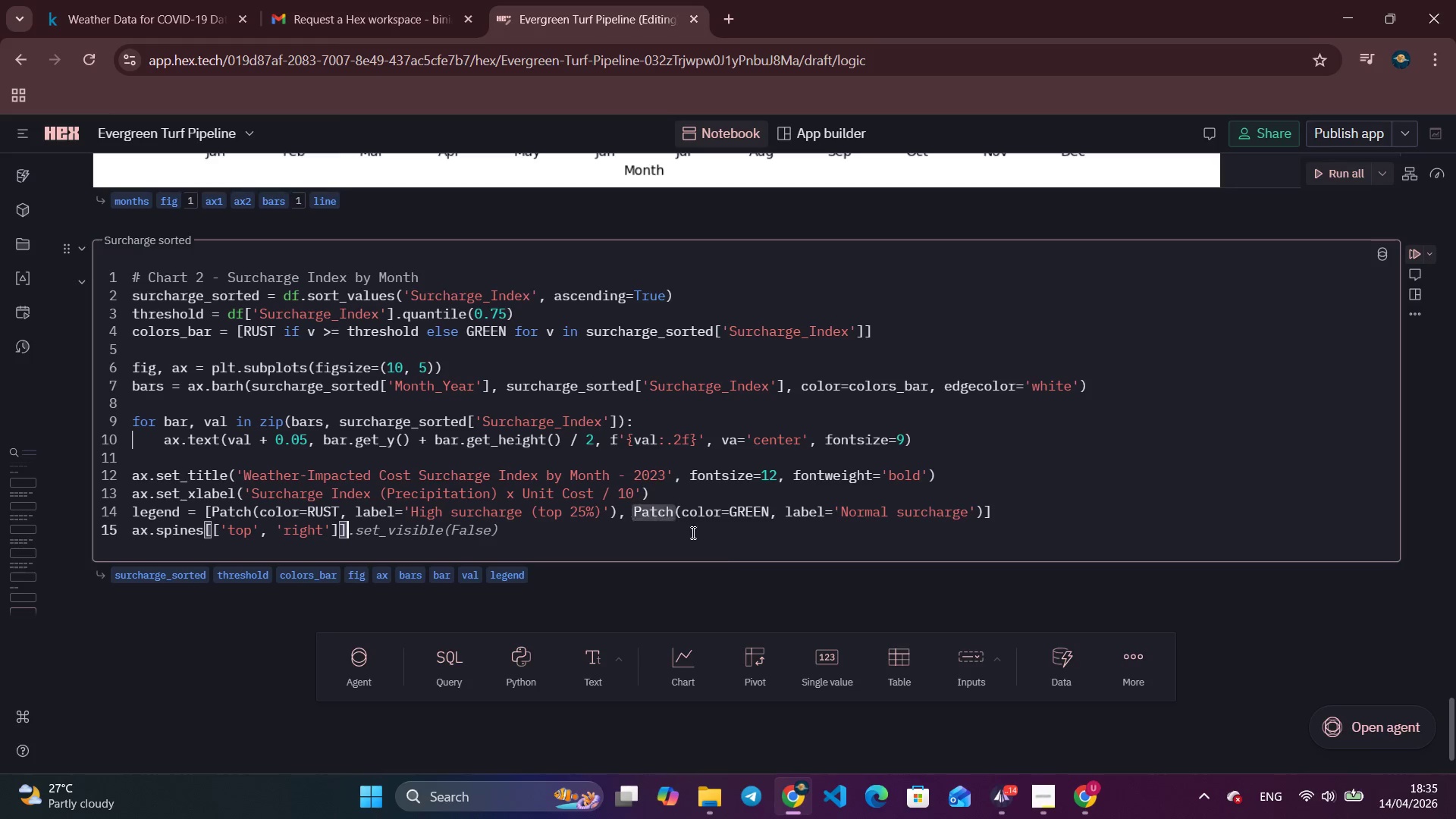 
wait(7.02)
 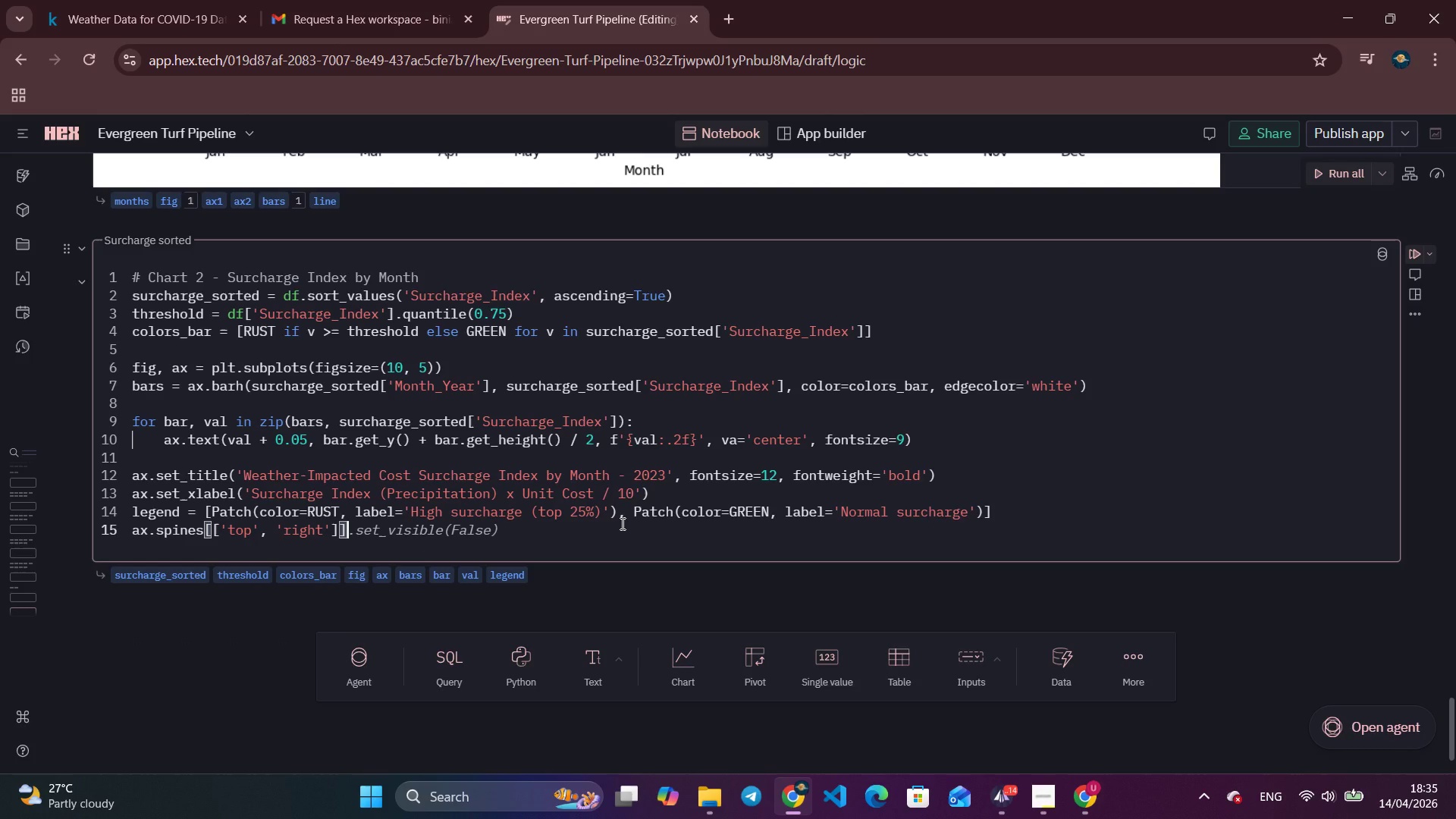 
type(.se)
 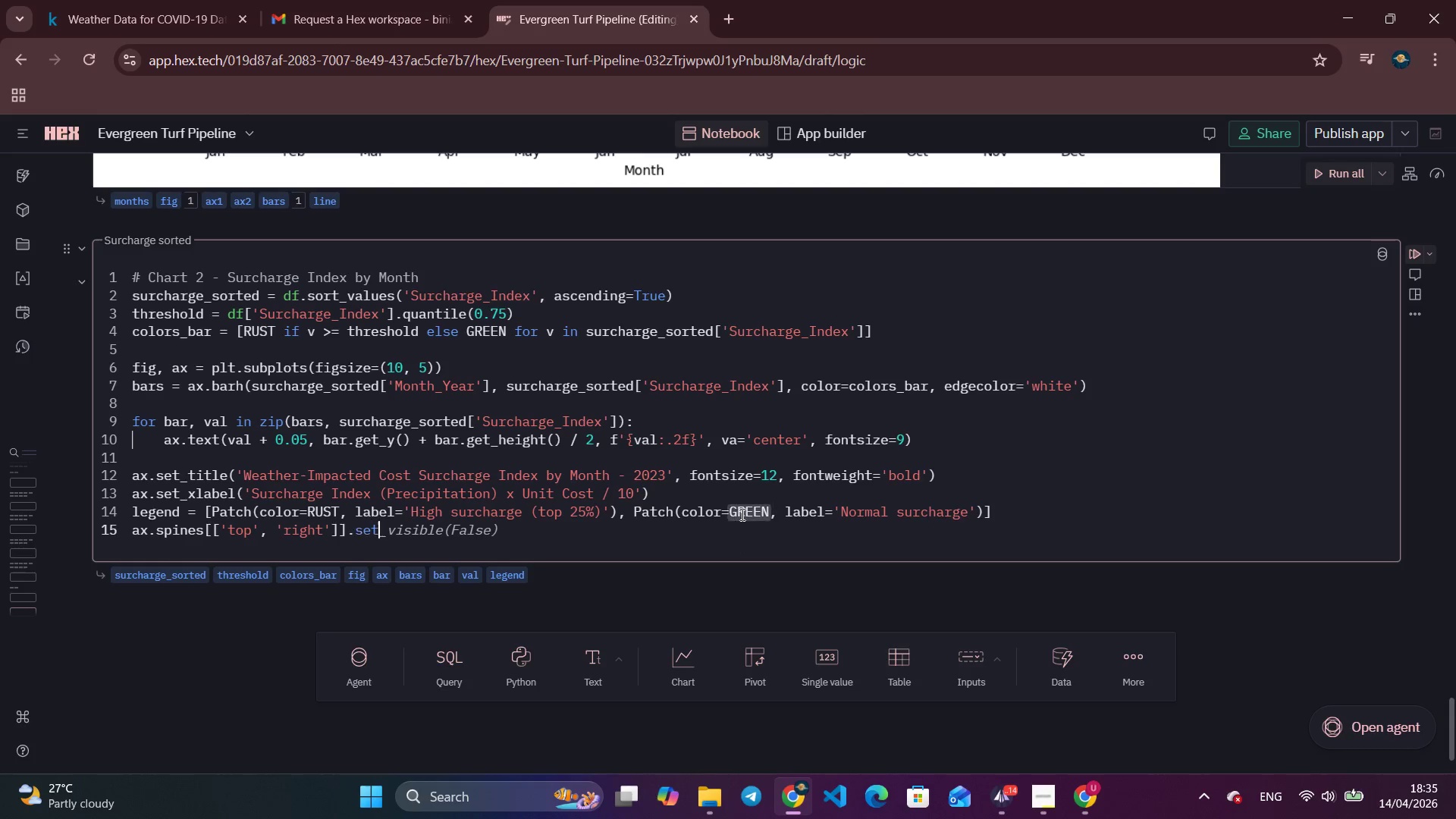 
type(t_visible(False)
 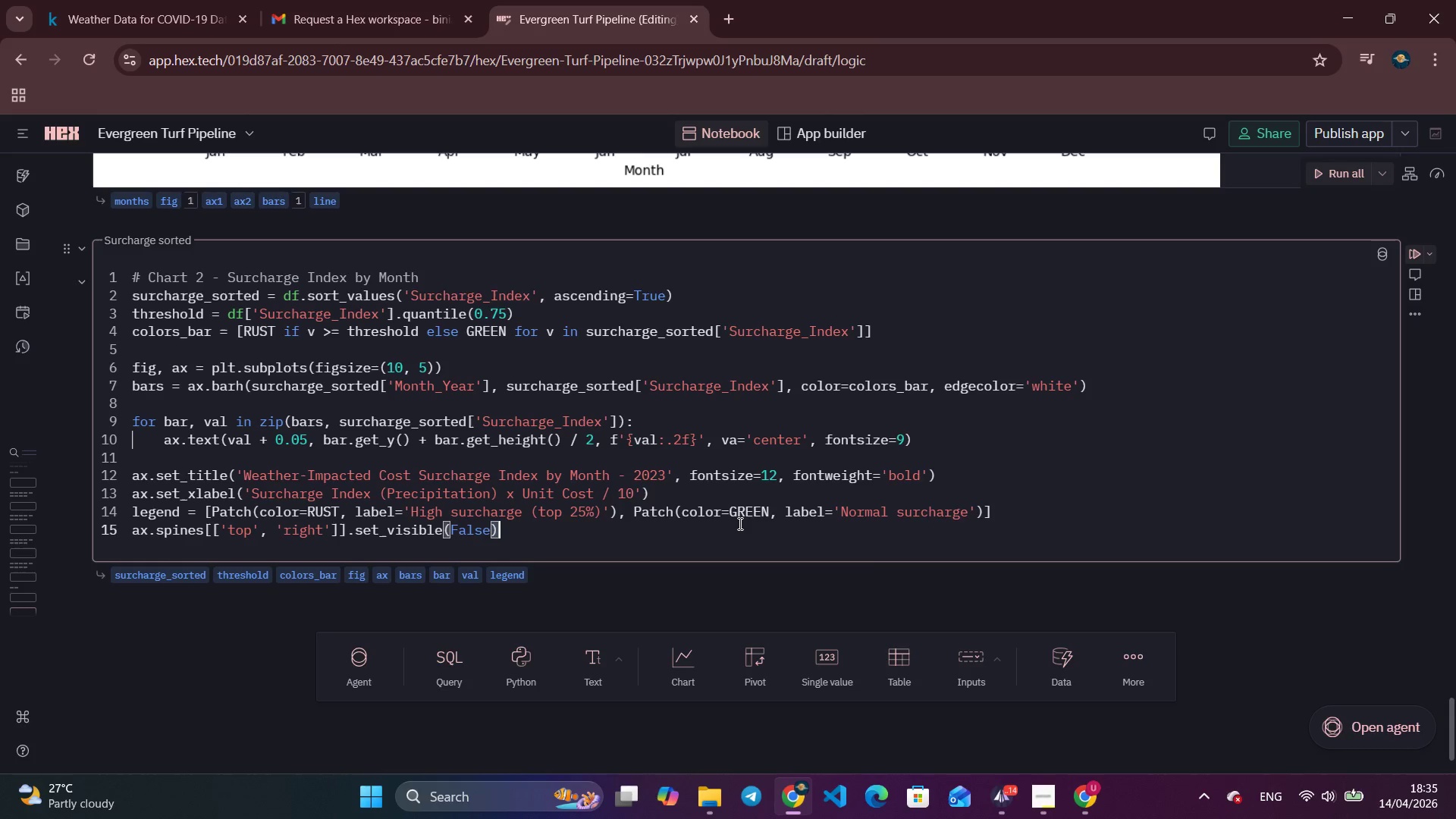 
key(ArrowRight)
 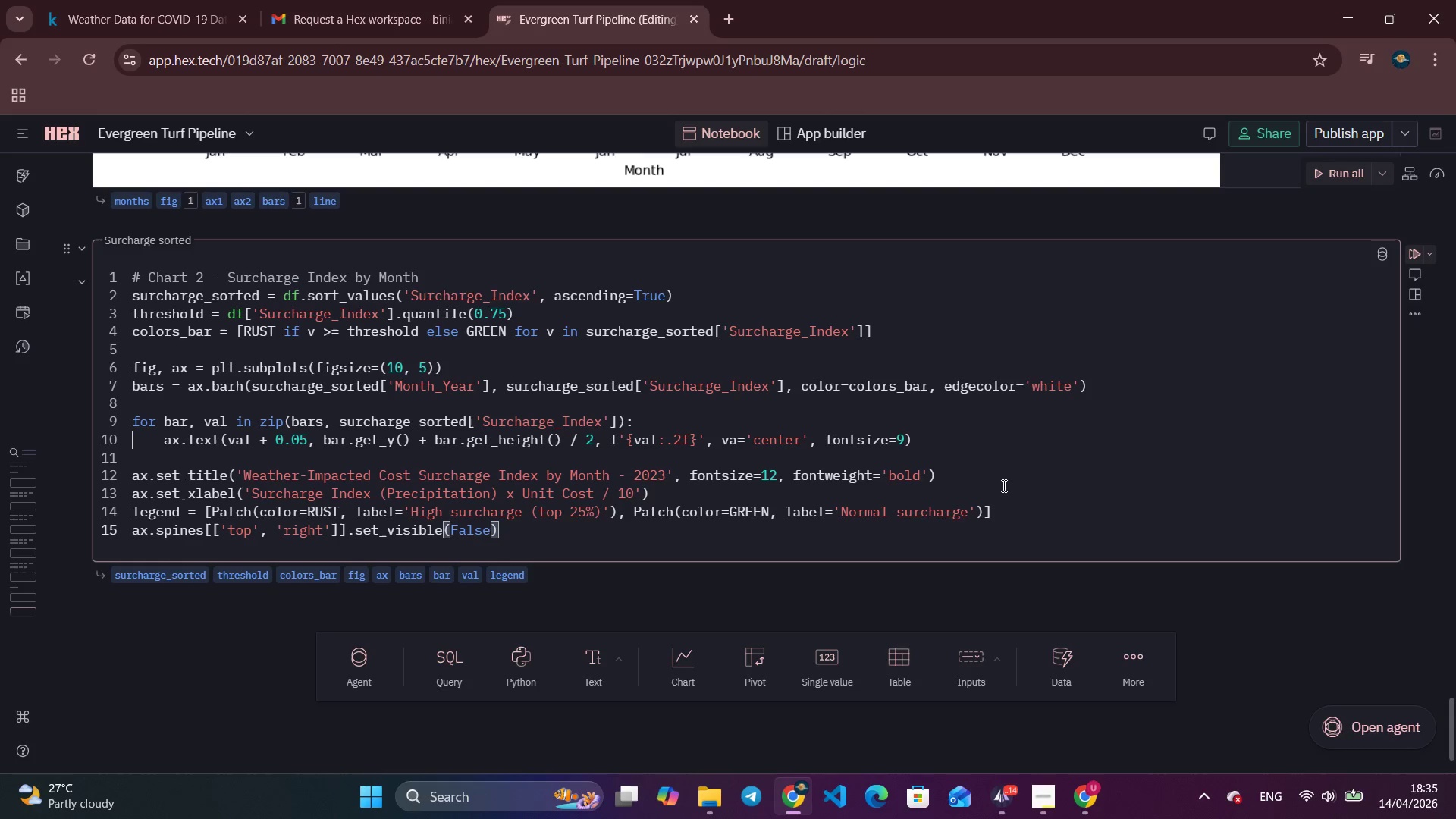 
left_click([1000, 513])
 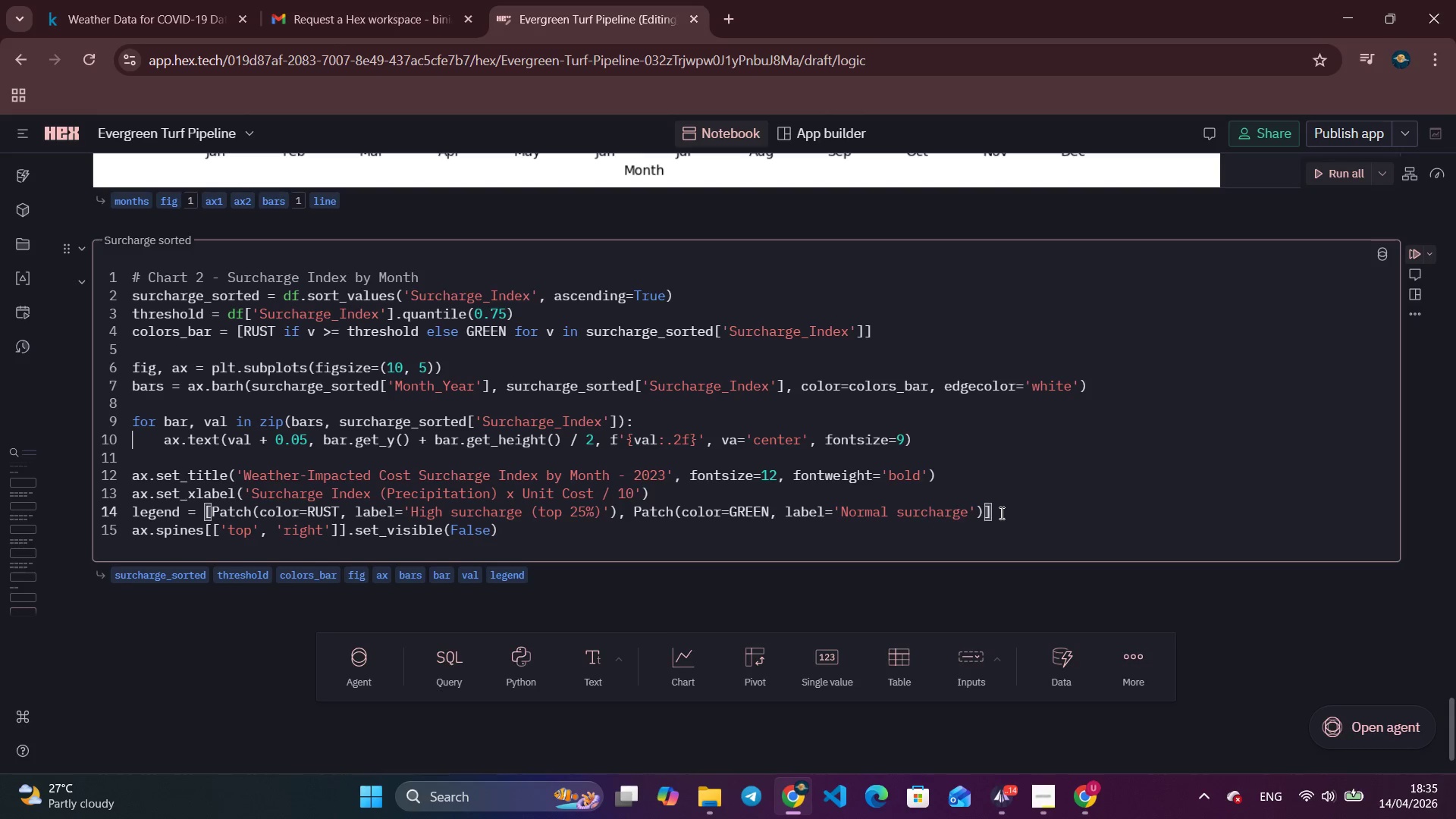 
key(Enter)
 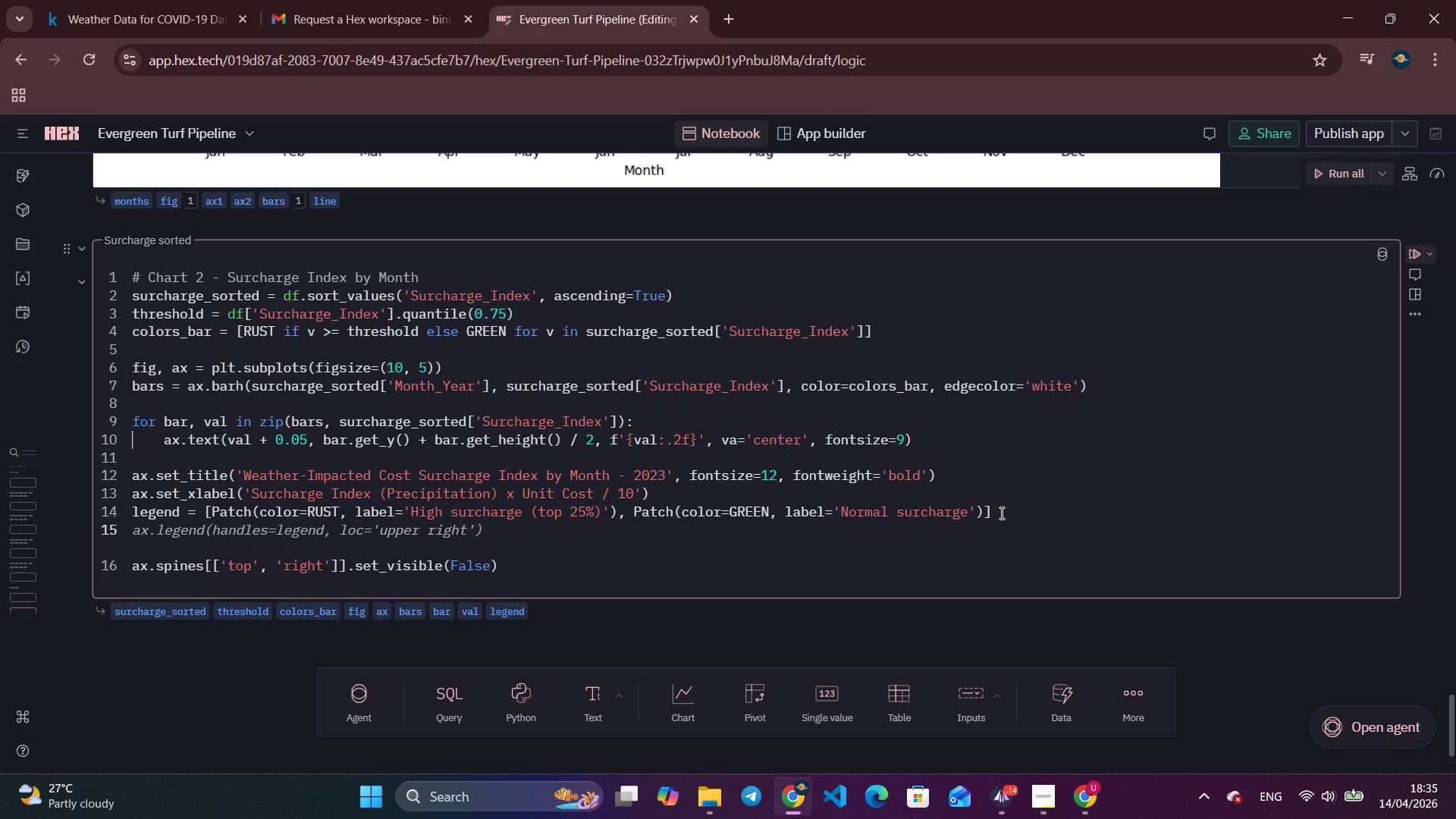 
type(as.)
key(Backspace)
key(Backspace)
type(xlegend)
key(Backspace)
key(Backspace)
key(Backspace)
key(Backspace)
key(Backspace)
key(Backspace)
type(.legend()
 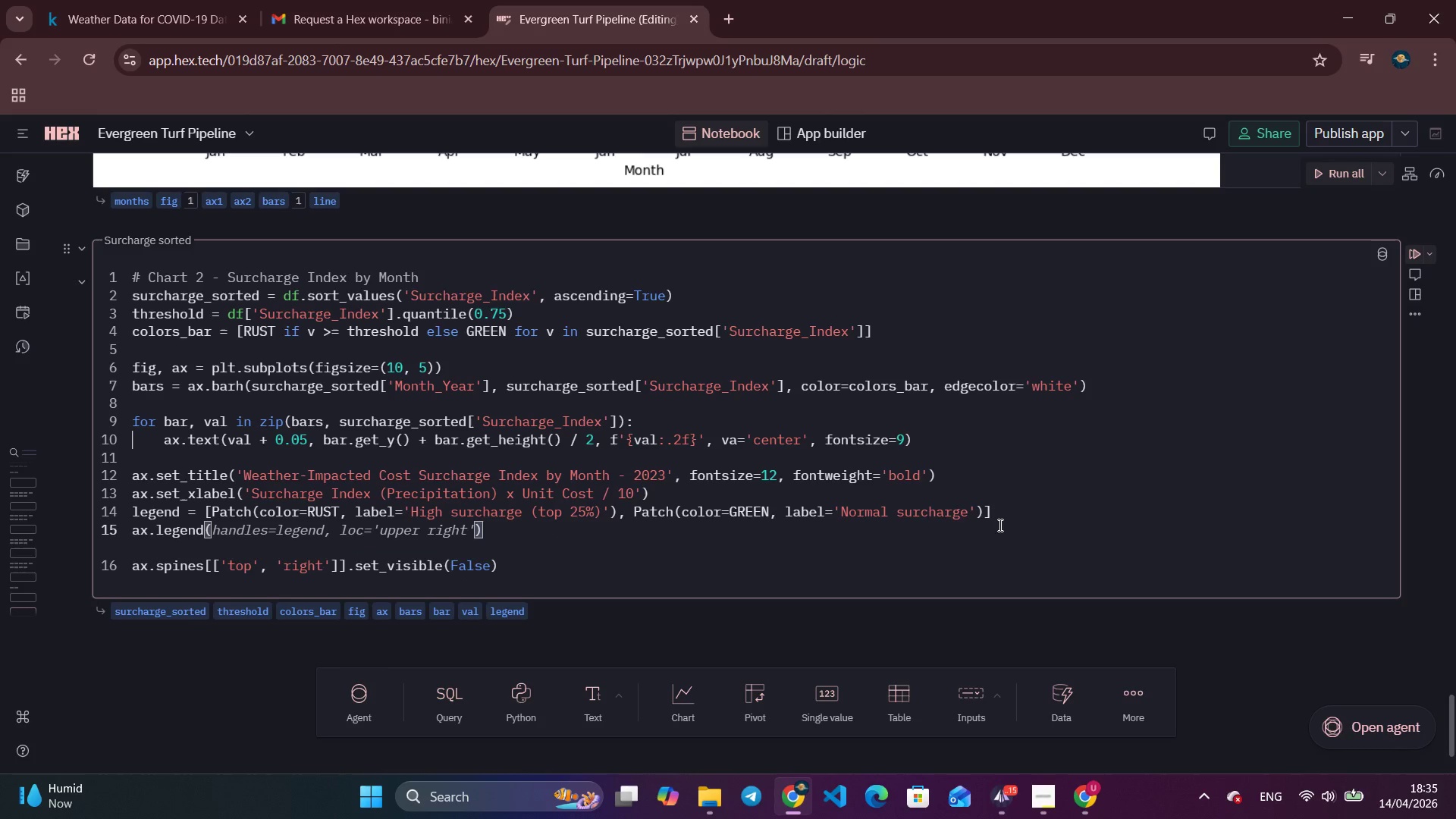 
type(handles=legend, loc='lower right)
 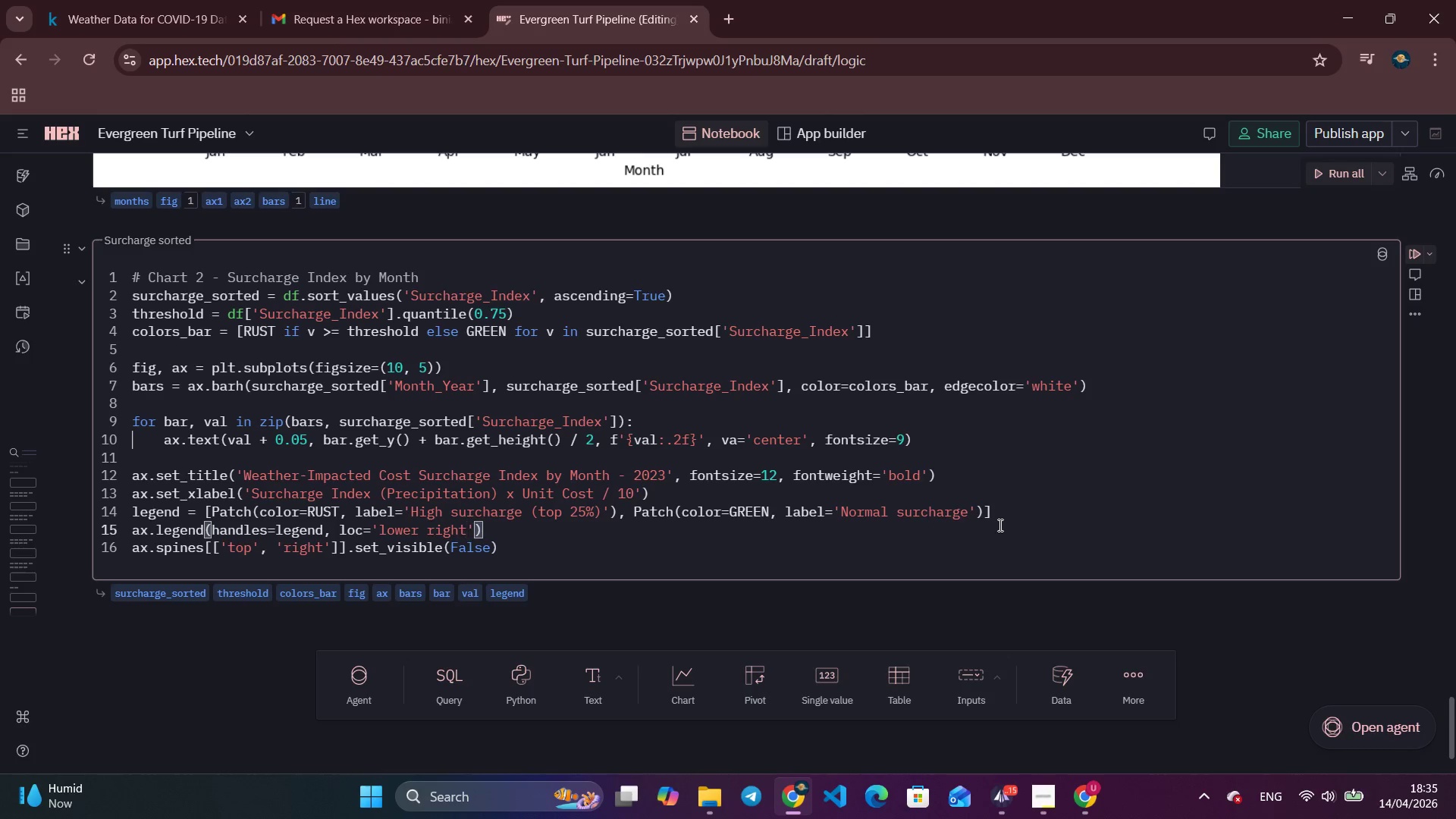 
wait(5.88)
 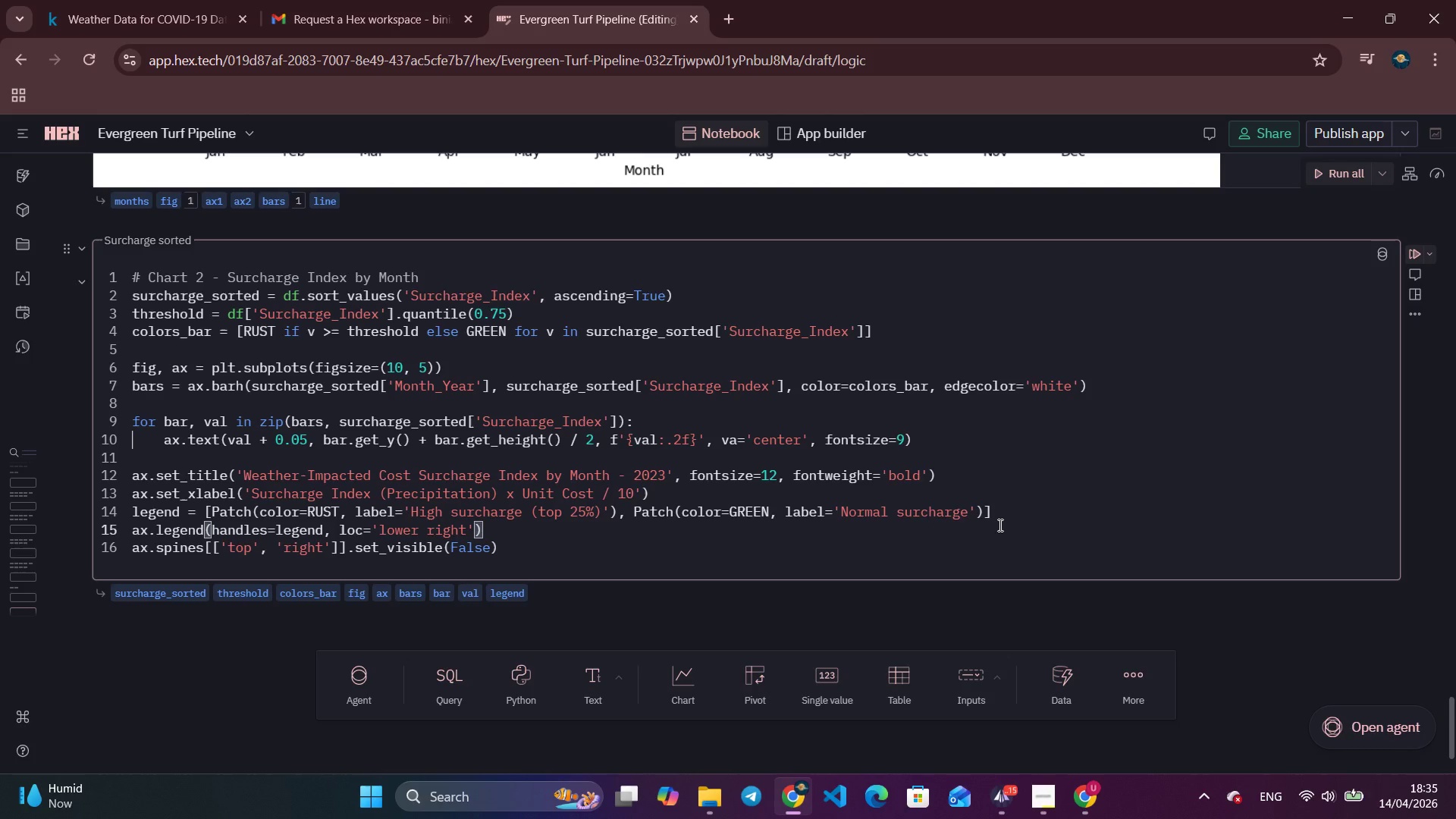 
key(ArrowDown)
 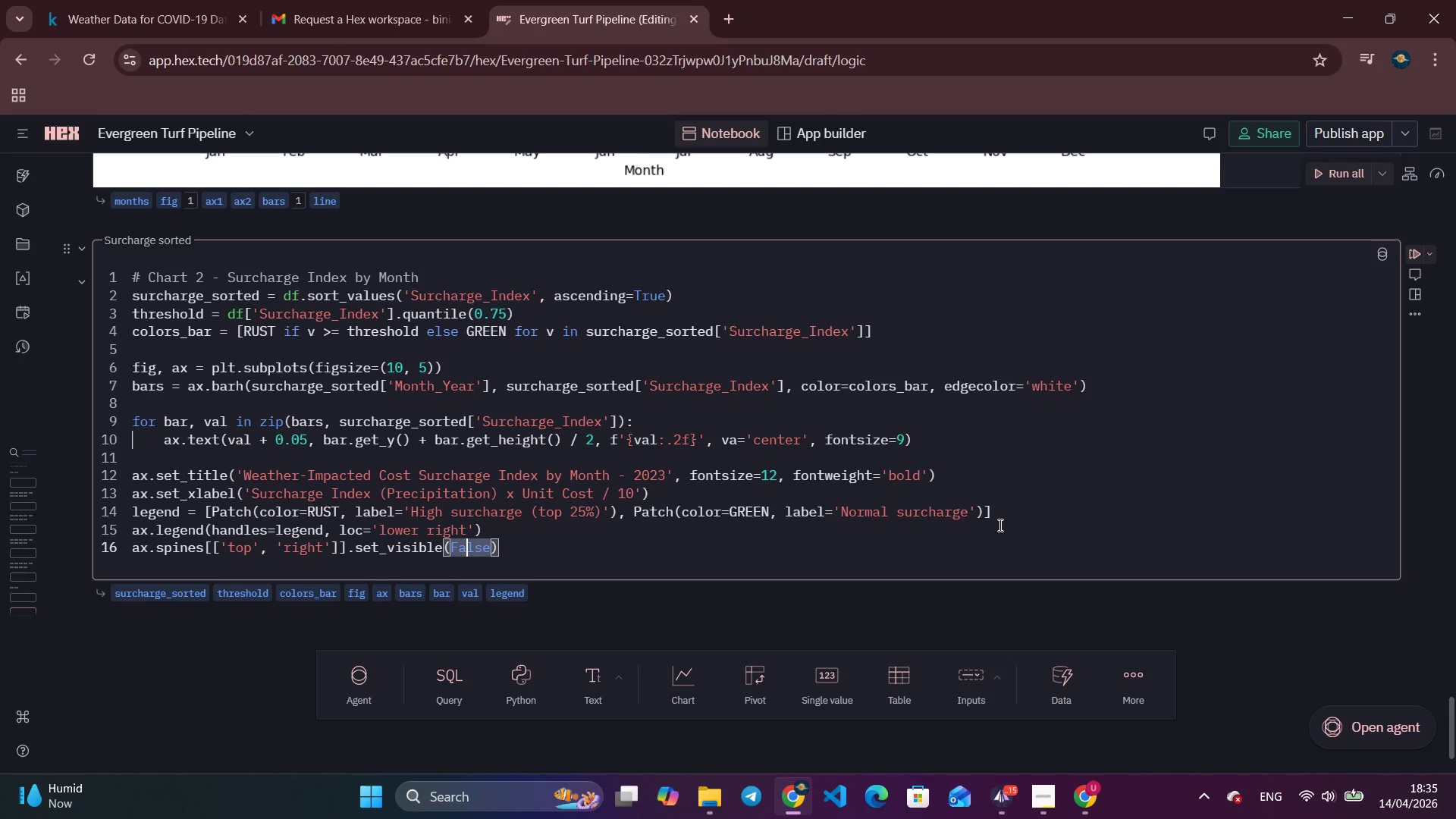 
hold_key(key=ArrowRight, duration=0.62)
 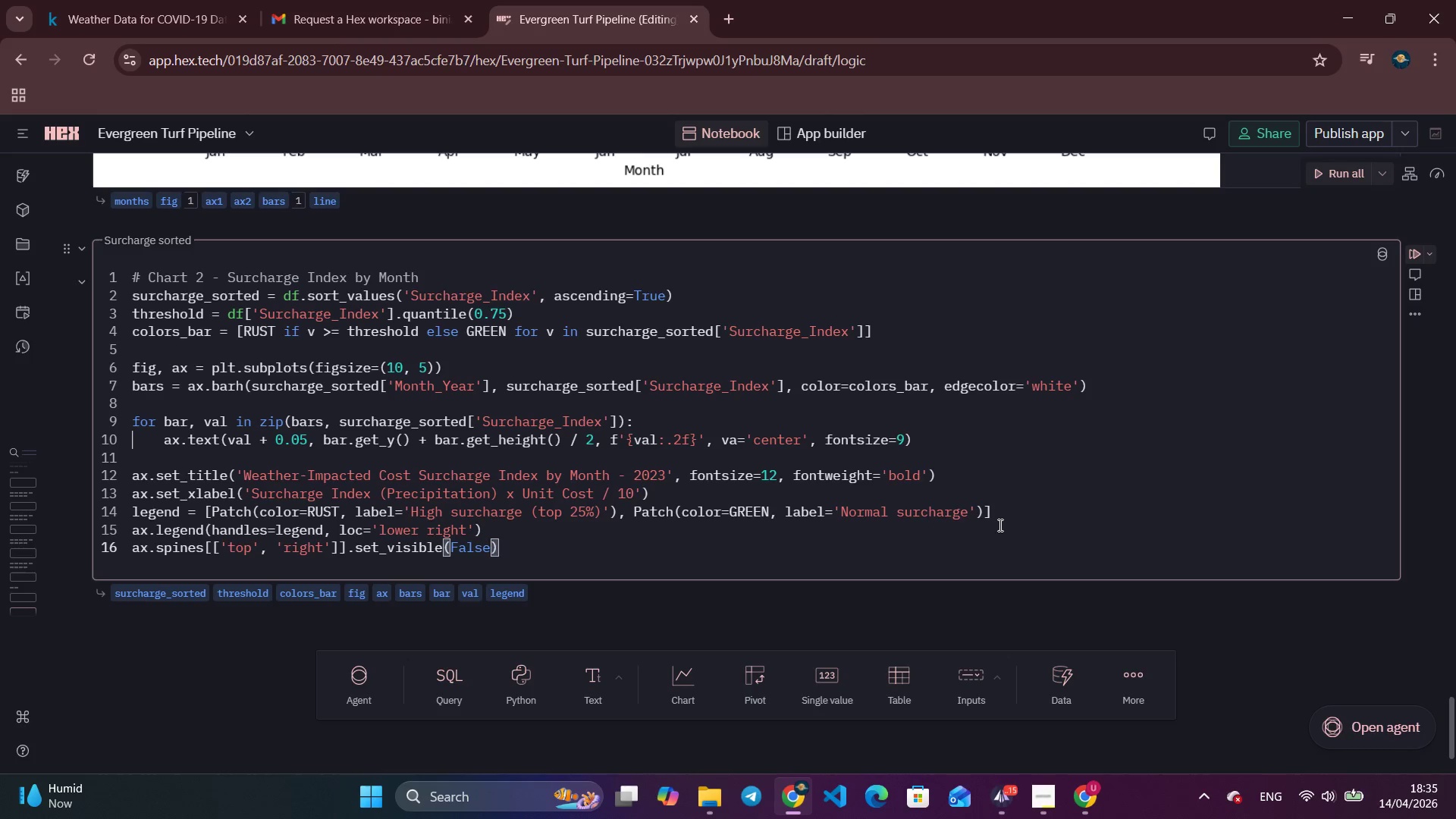 
key(Enter)
 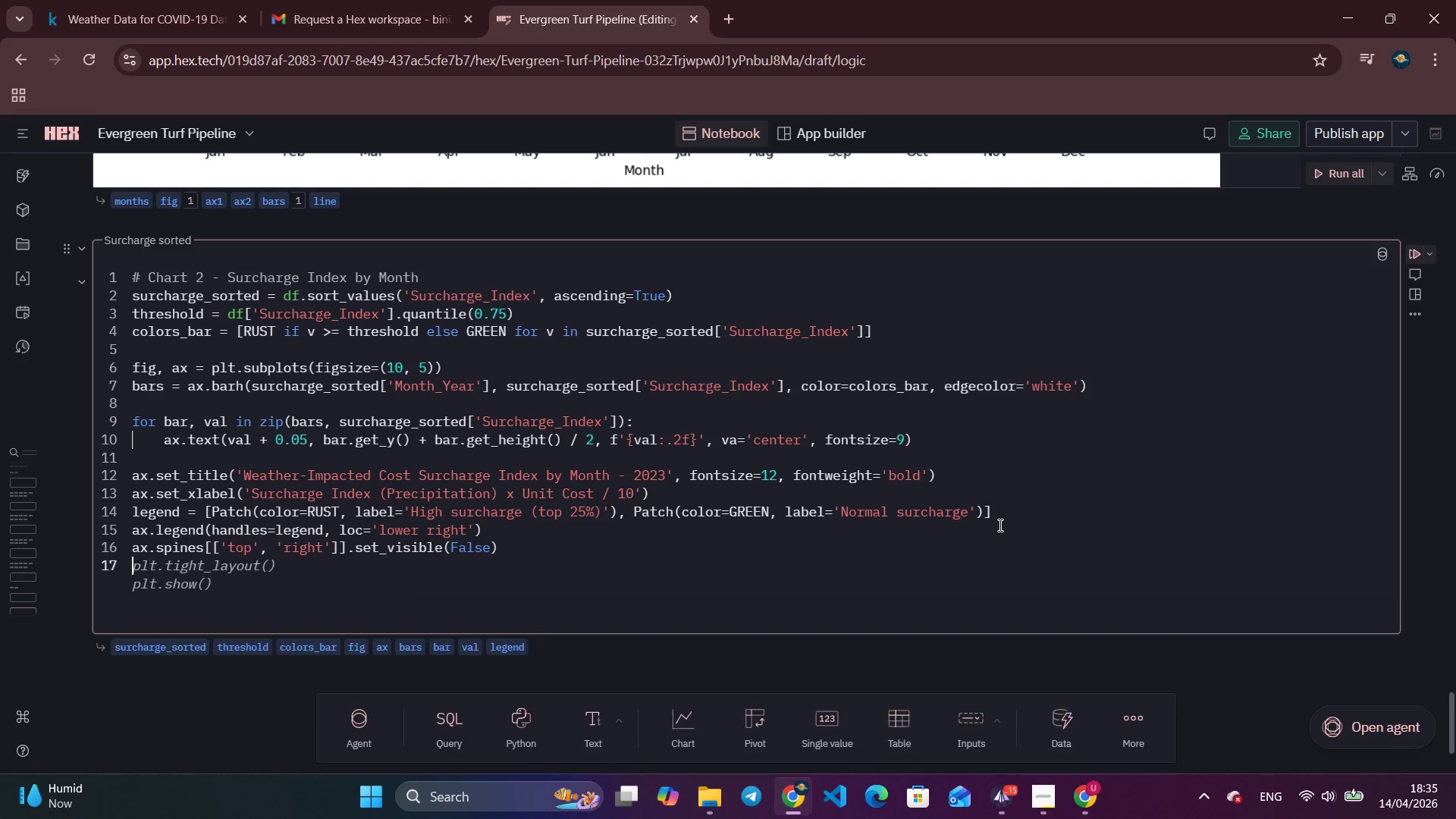 
type(plt.tight_layout()
 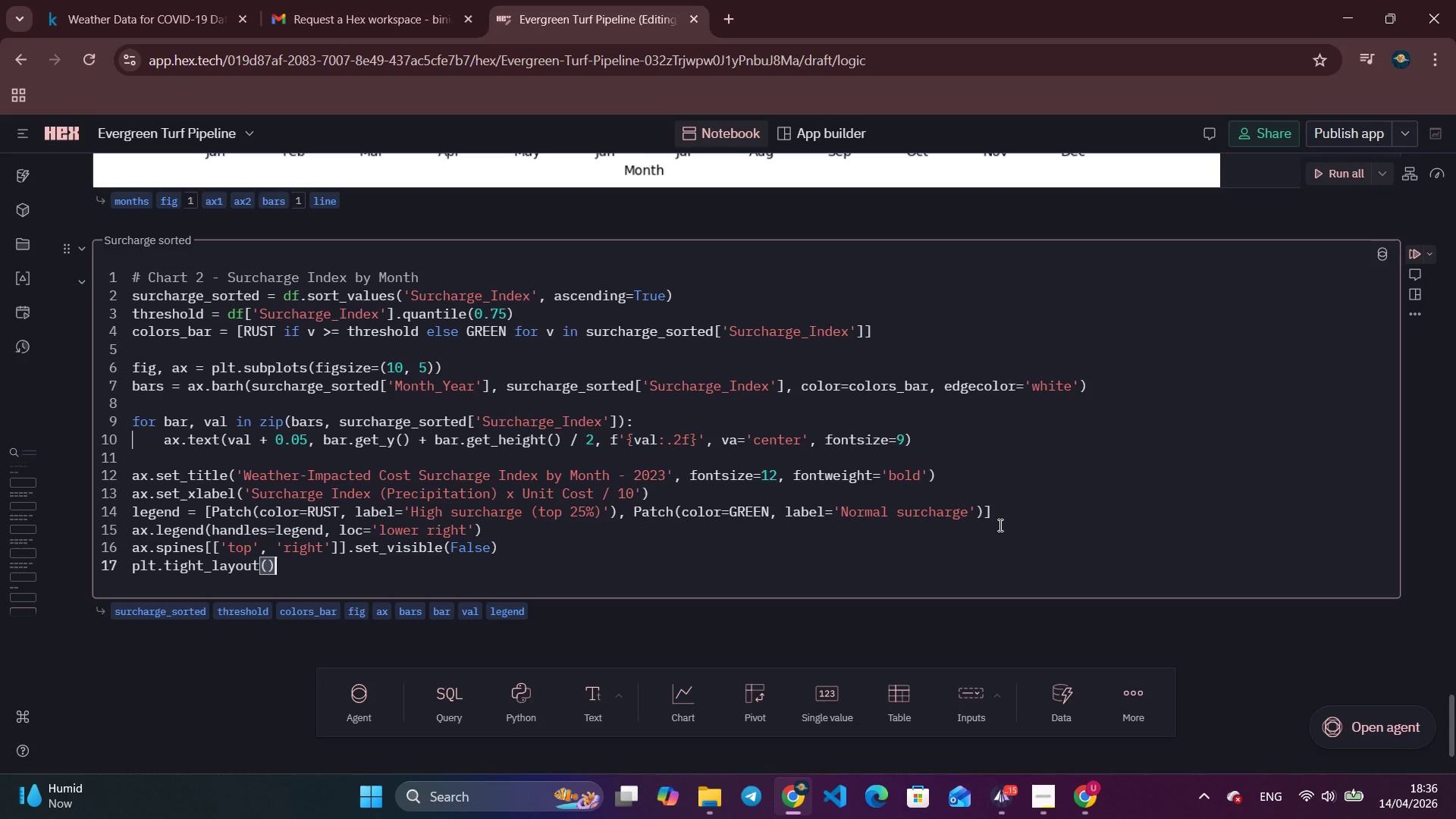 
 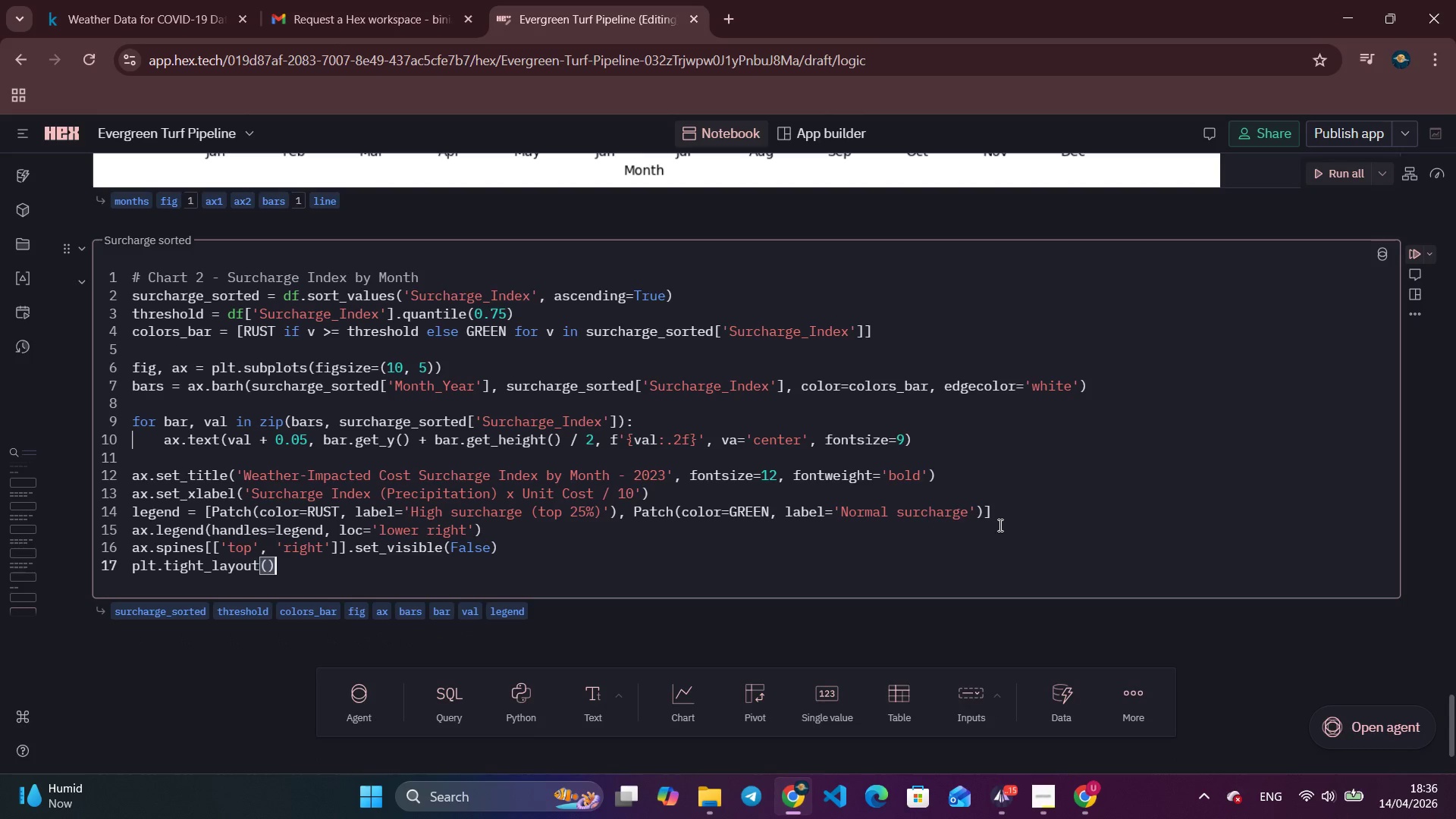 
key(ArrowRight)
 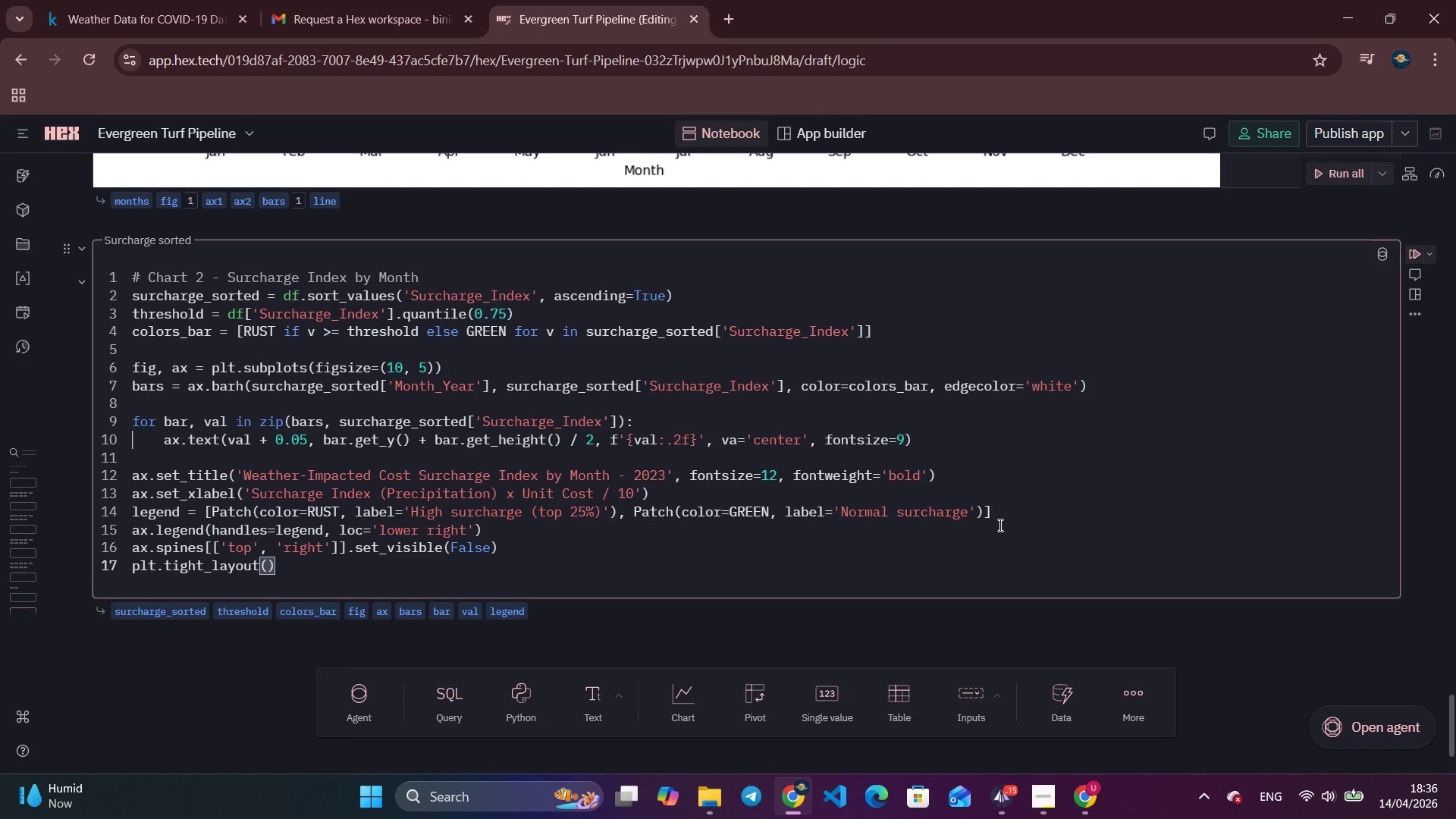 
key(Enter)
 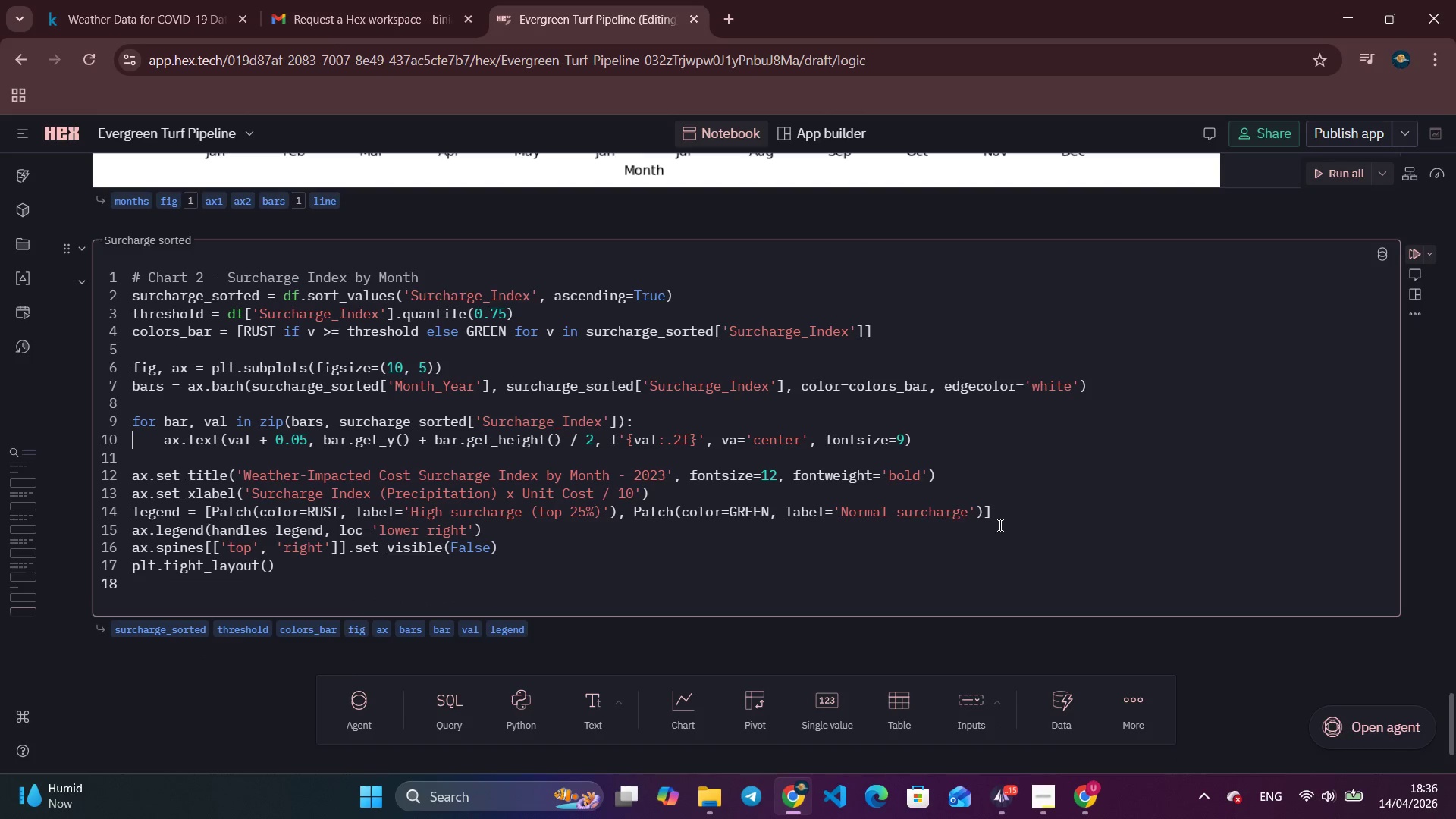 
type(plt.show()
 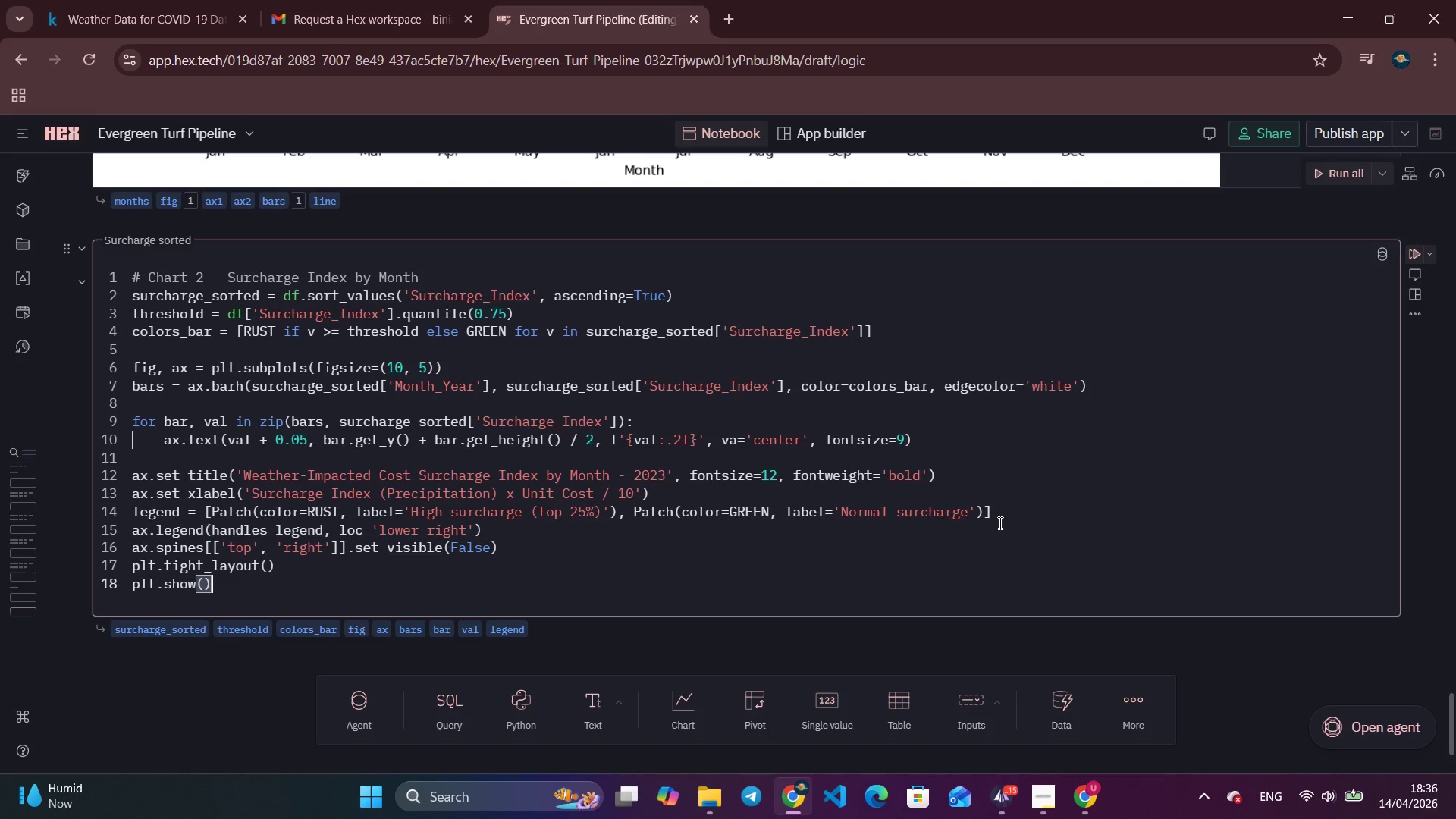 
 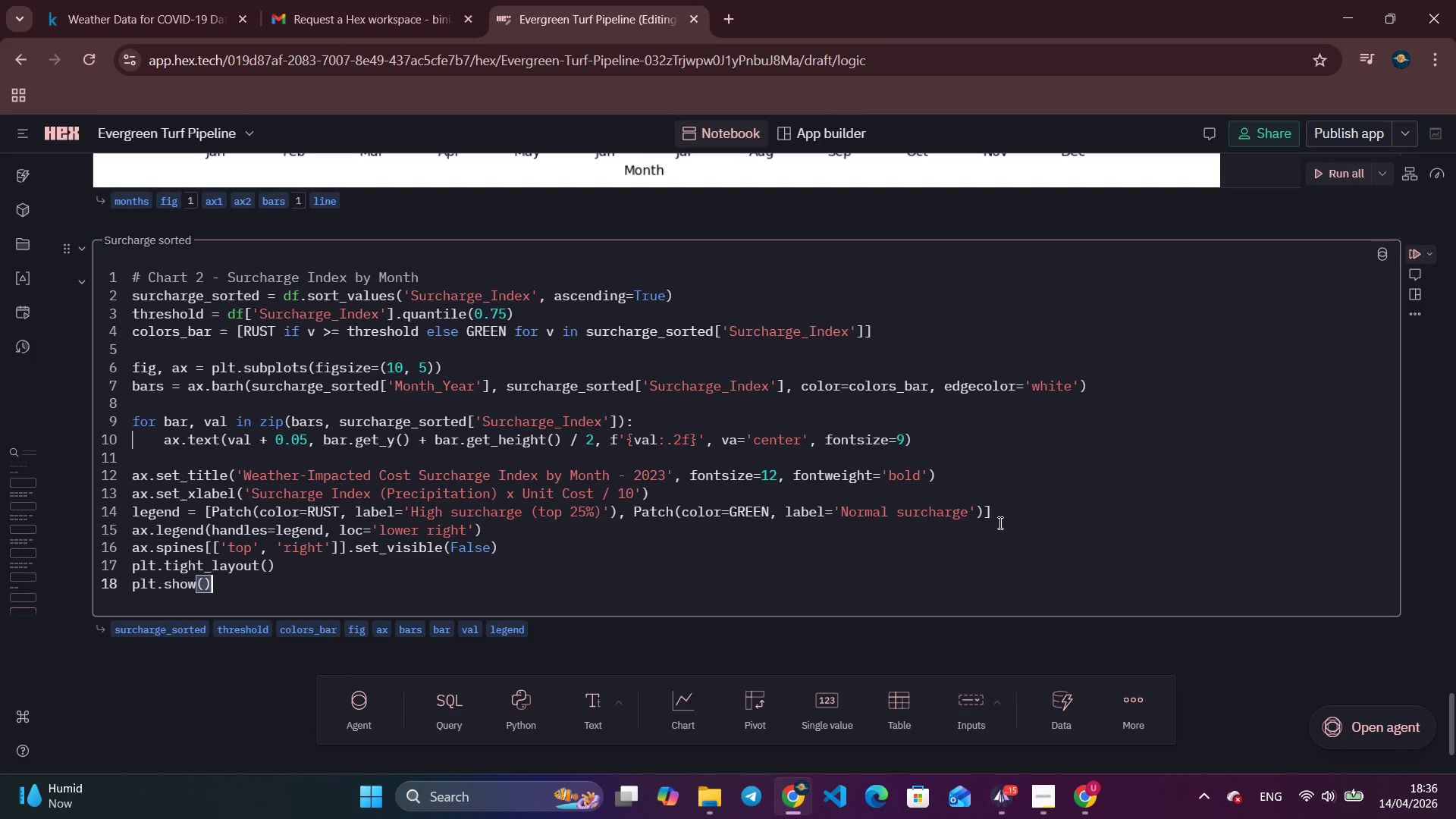 
key(ArrowRight)
 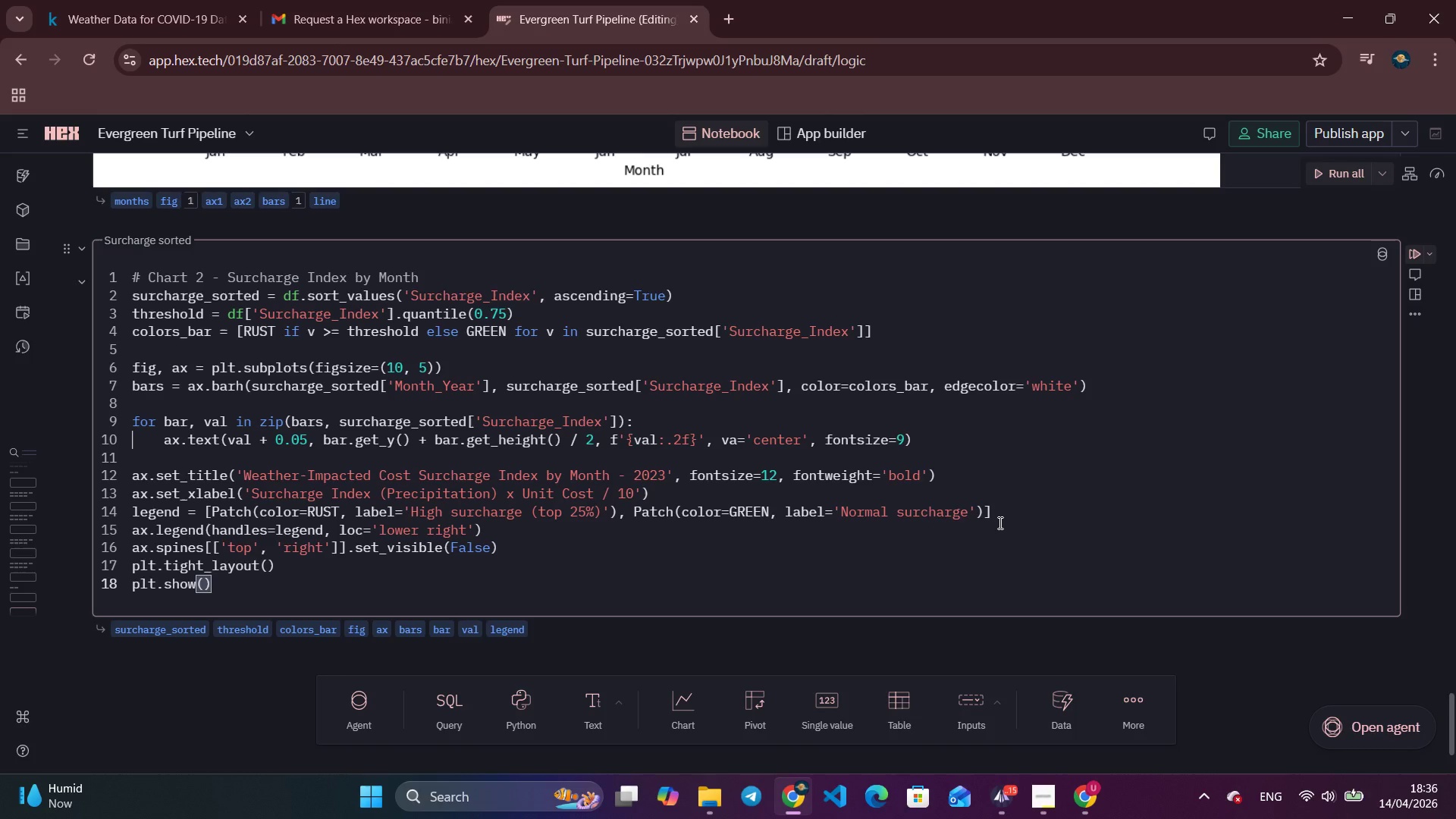 
wait(8.67)
 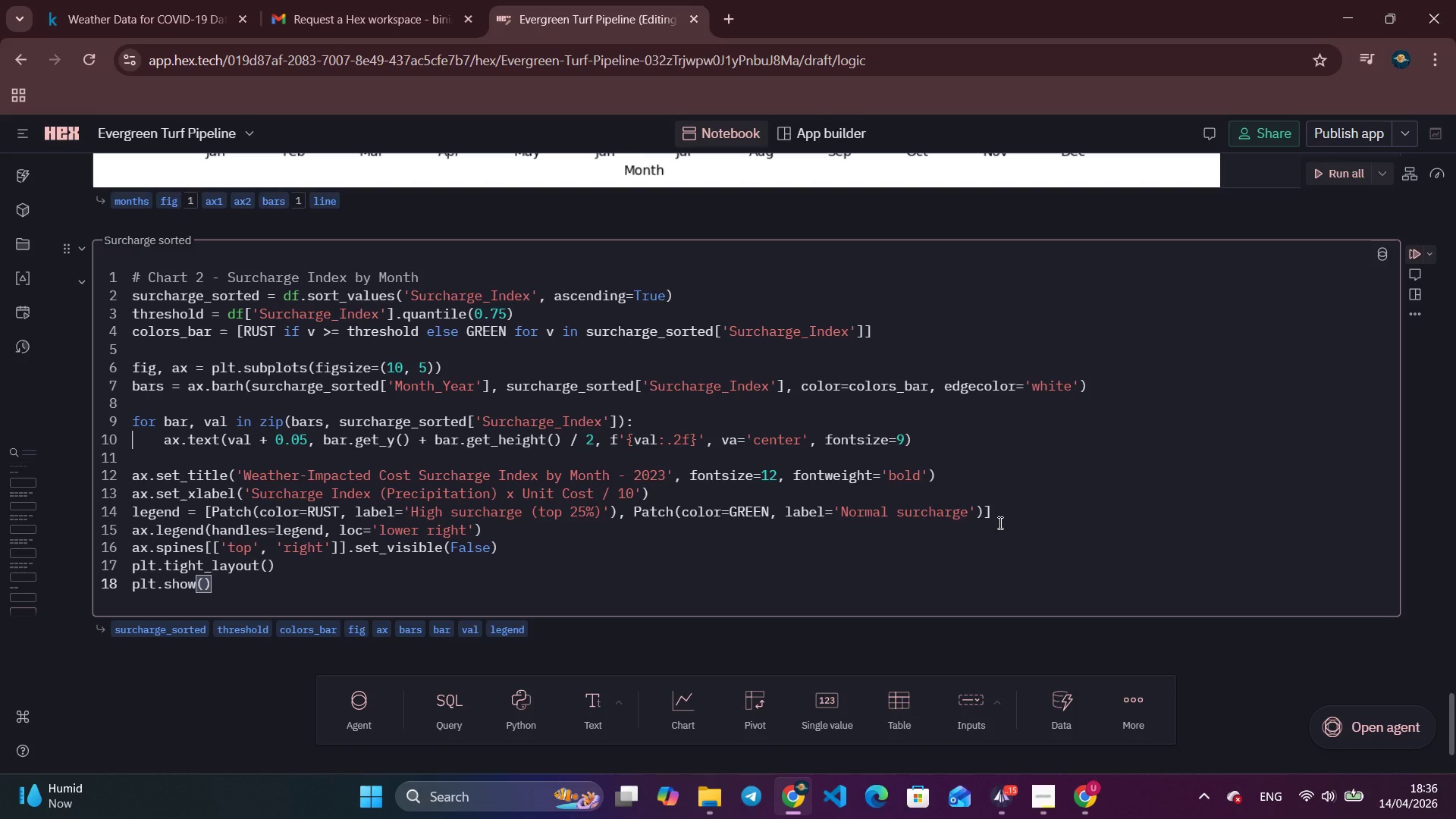 
left_click([1412, 252])
 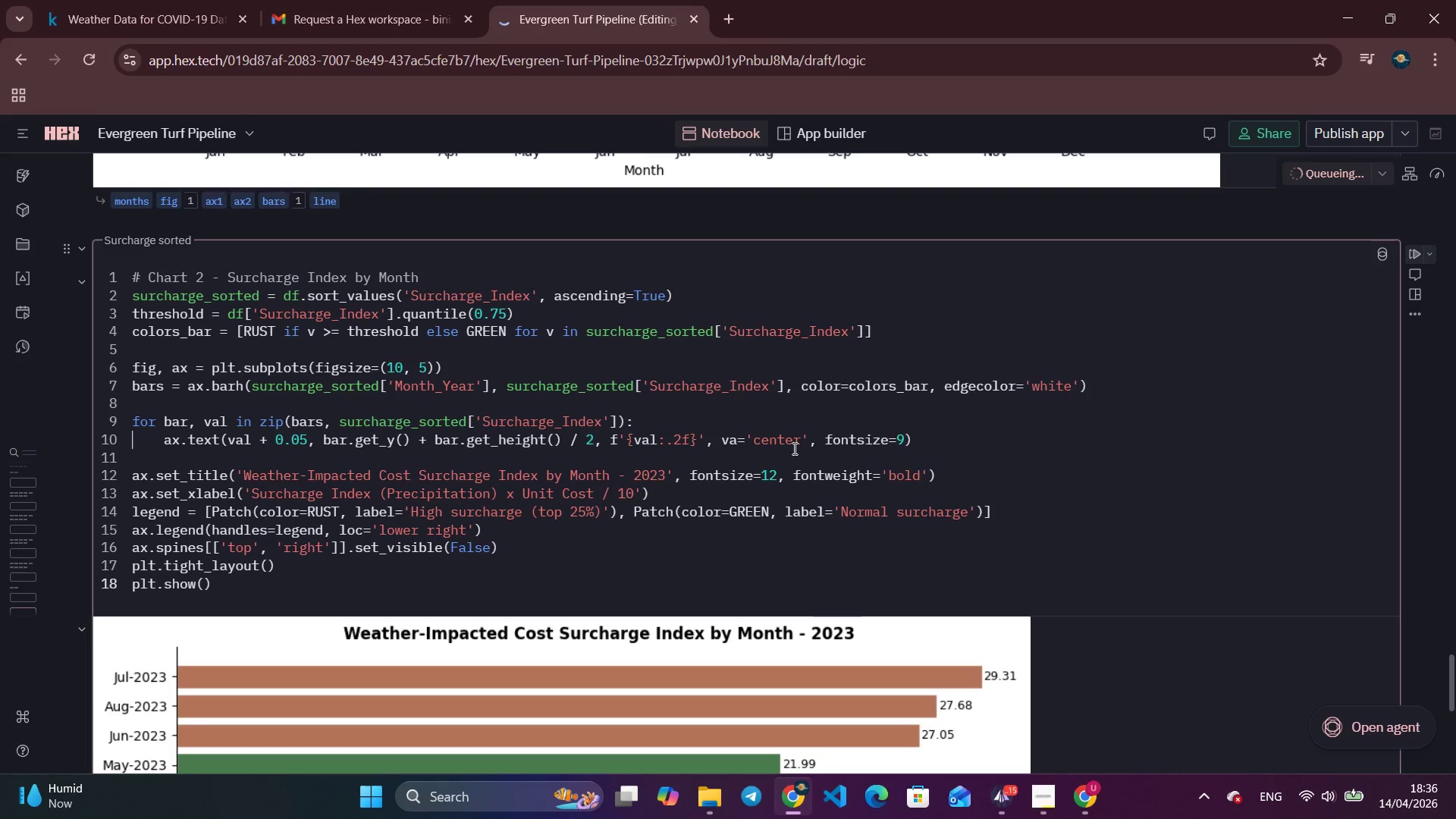 
scroll: coordinate [793, 448], scroll_direction: down, amount: 3.0
 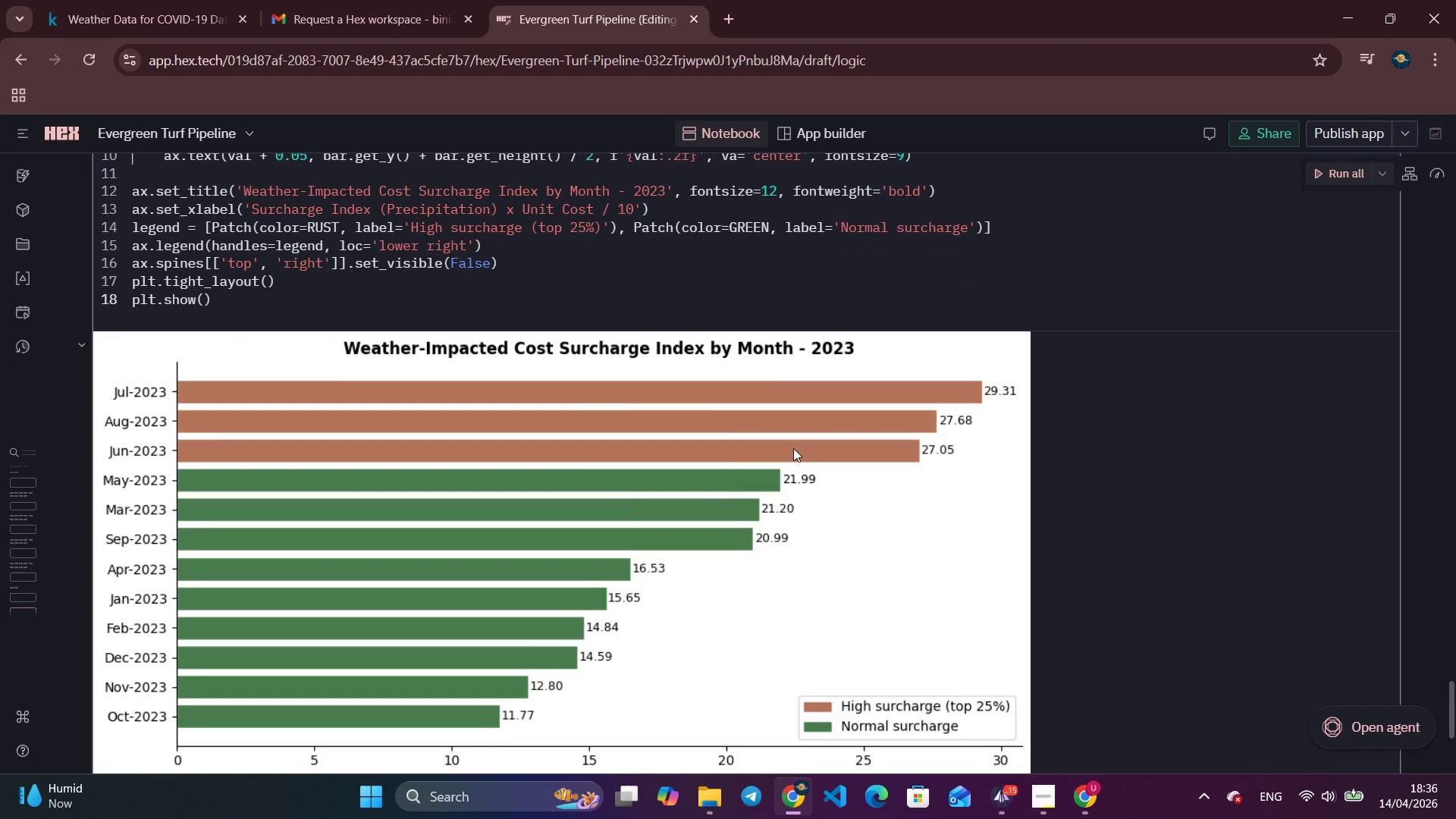 
scroll: coordinate [793, 448], scroll_direction: up, amount: 2.0
 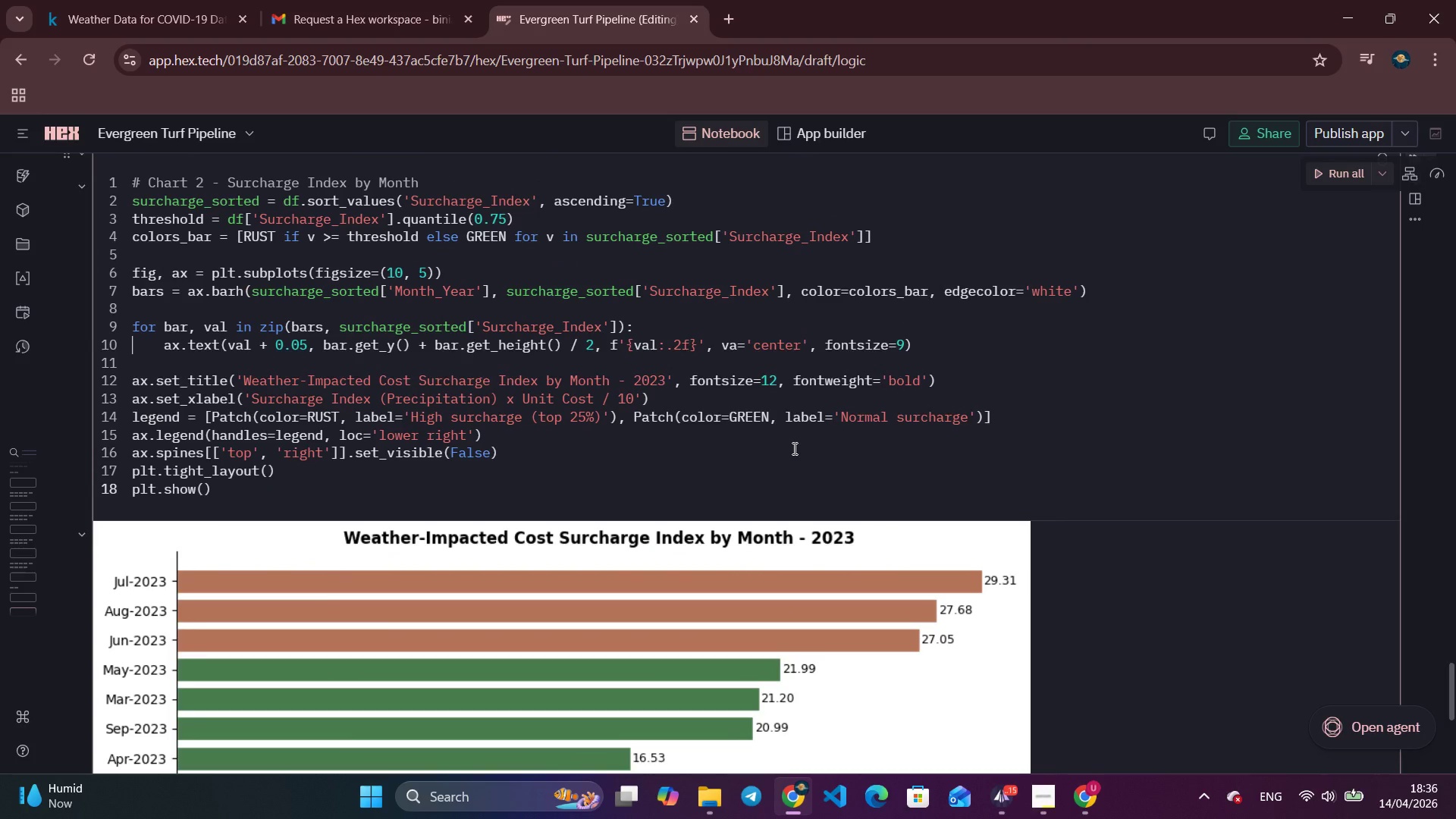 
wait(5.51)
 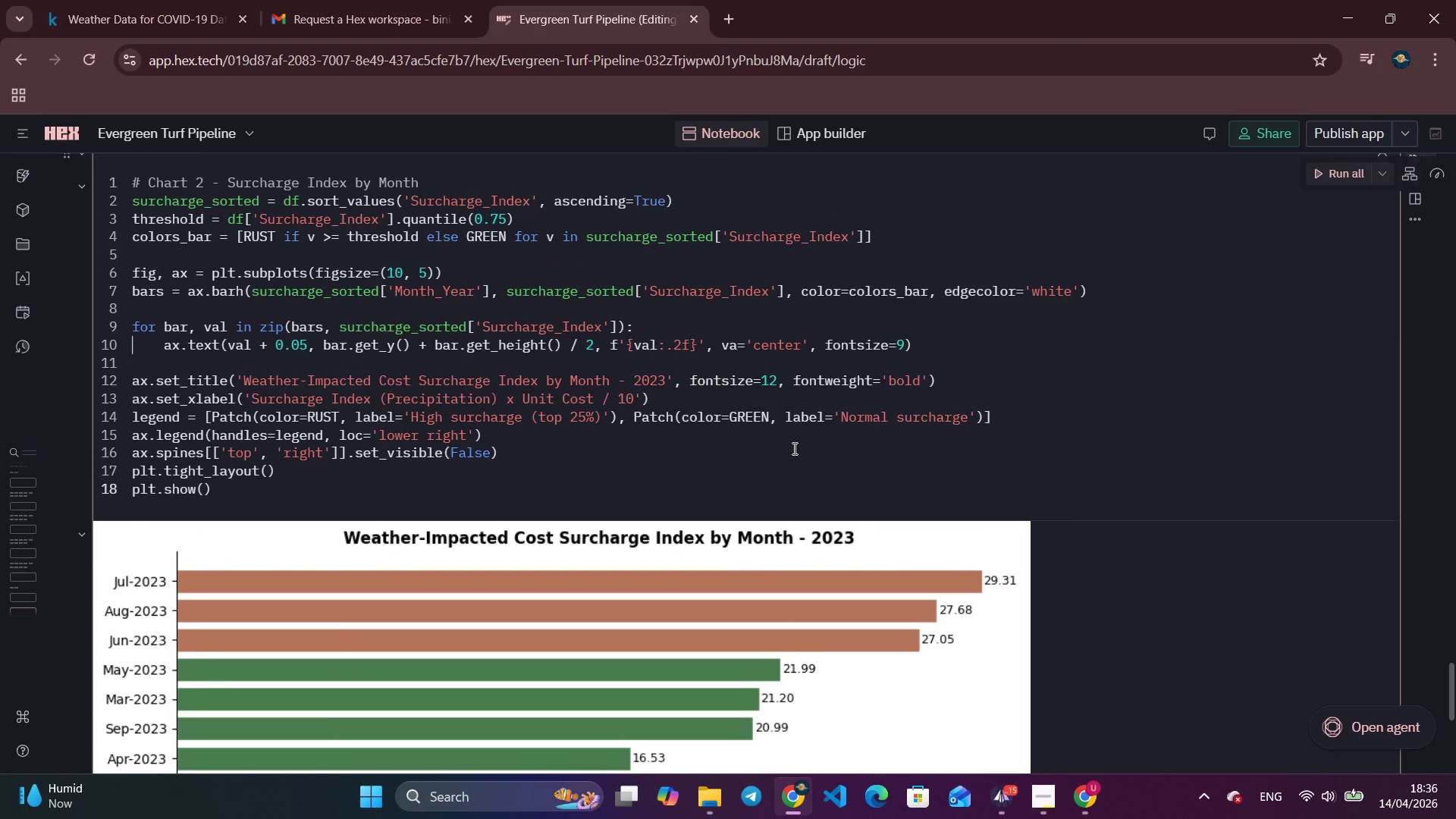 
scroll: coordinate [793, 448], scroll_direction: down, amount: 3.0
 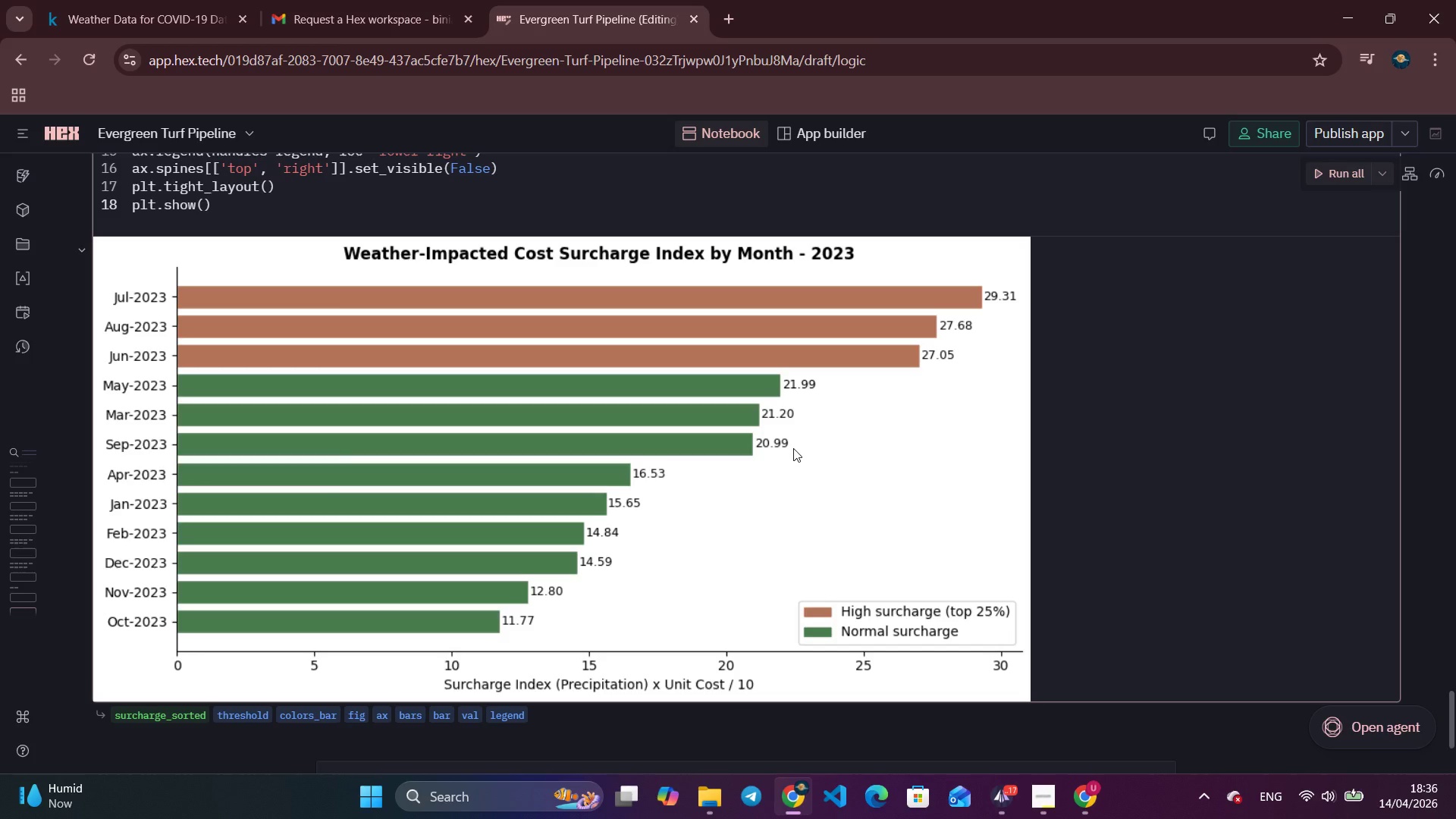 
scroll: coordinate [793, 448], scroll_direction: up, amount: 5.0
 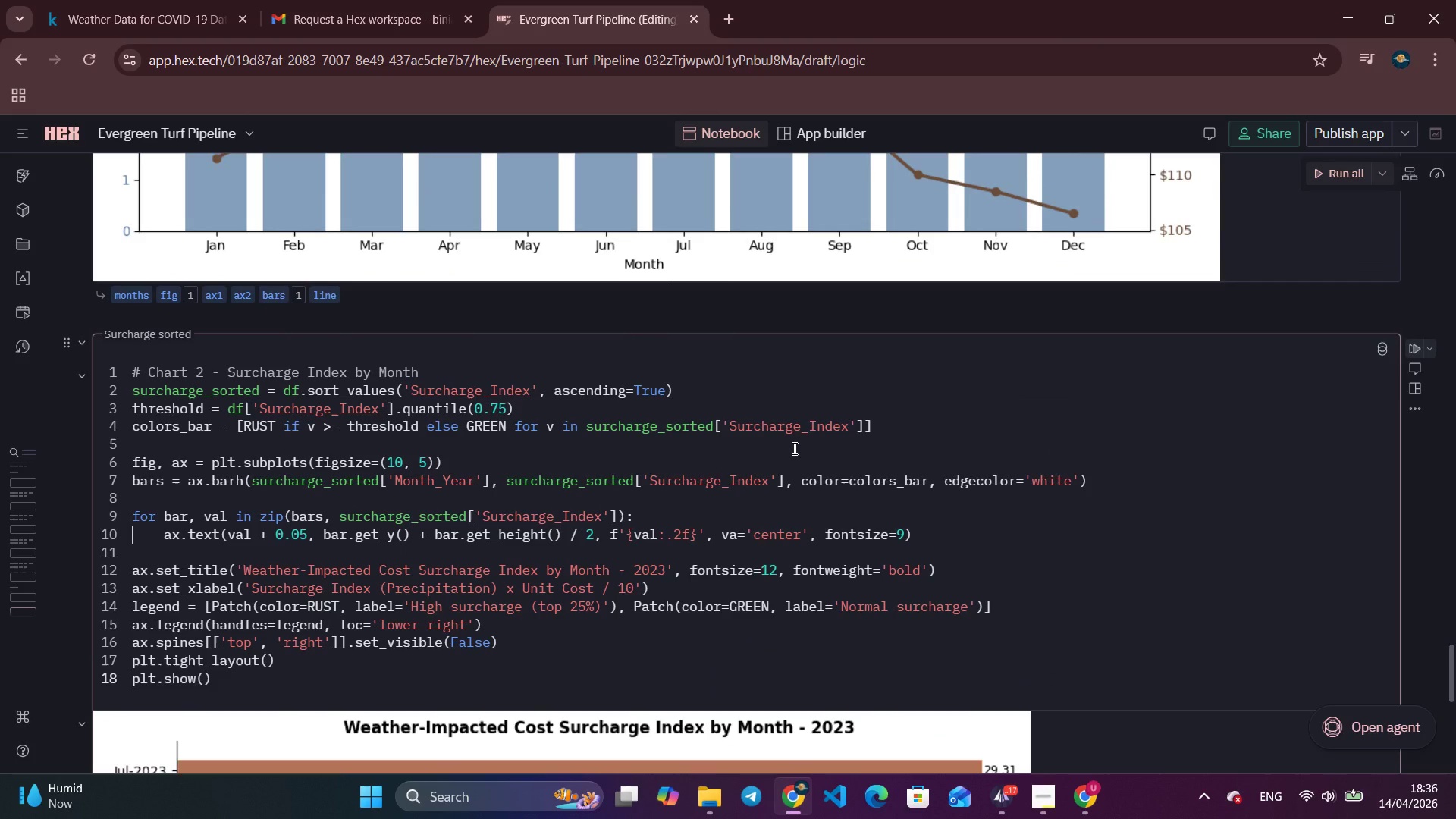 
scroll: coordinate [793, 448], scroll_direction: down, amount: 7.0
 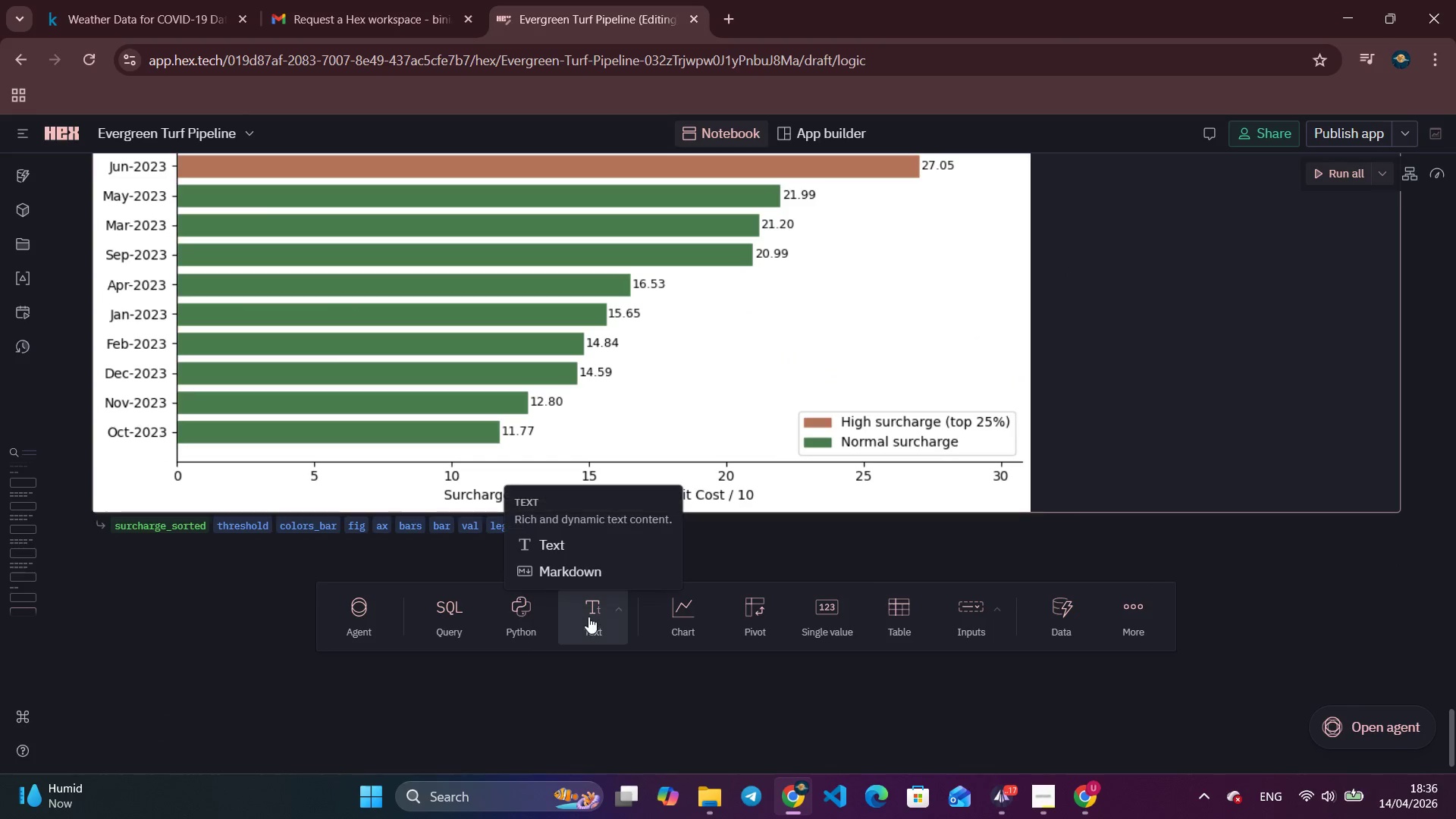 
left_click([591, 616])
 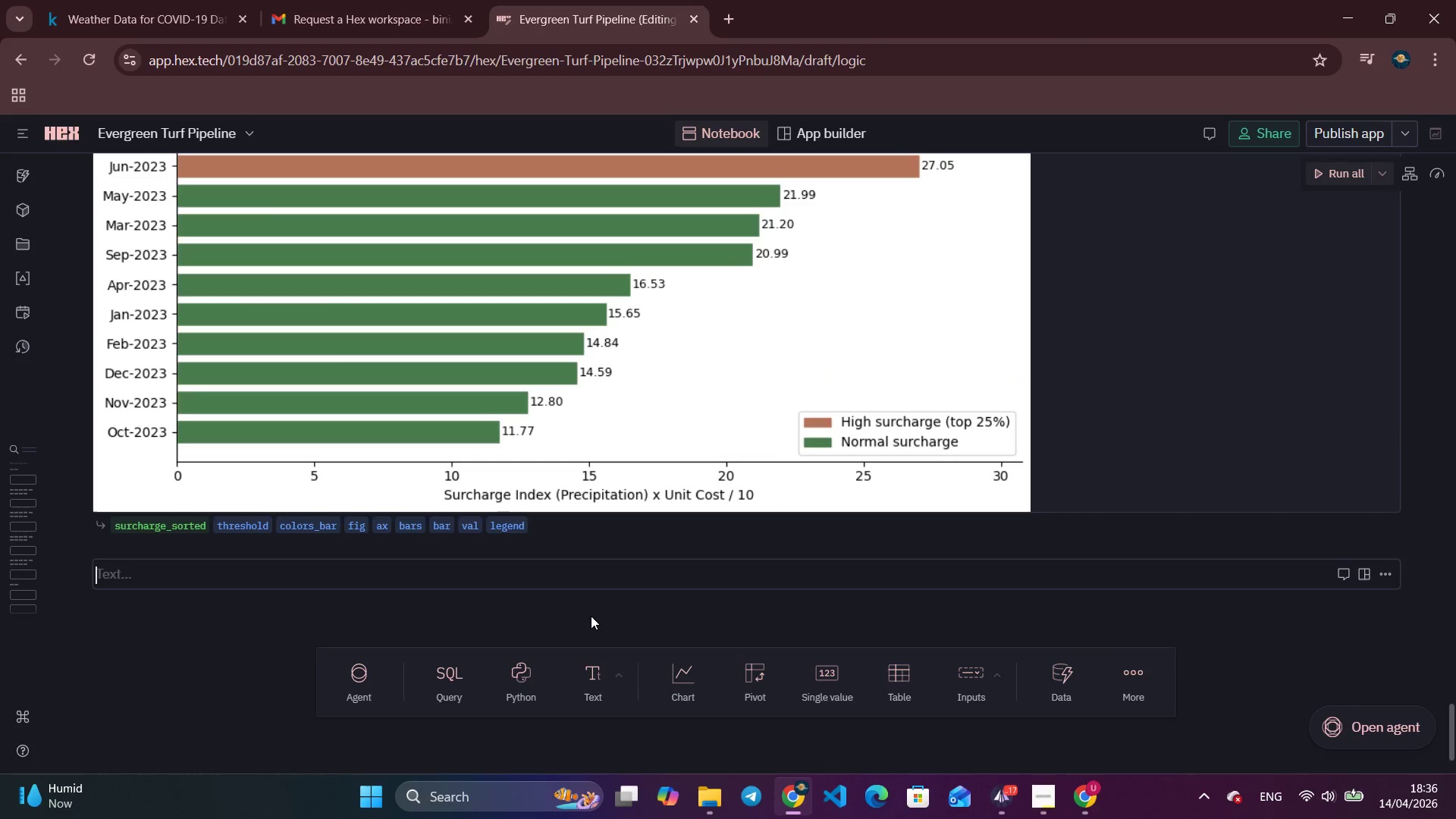 
type(### 7. )
 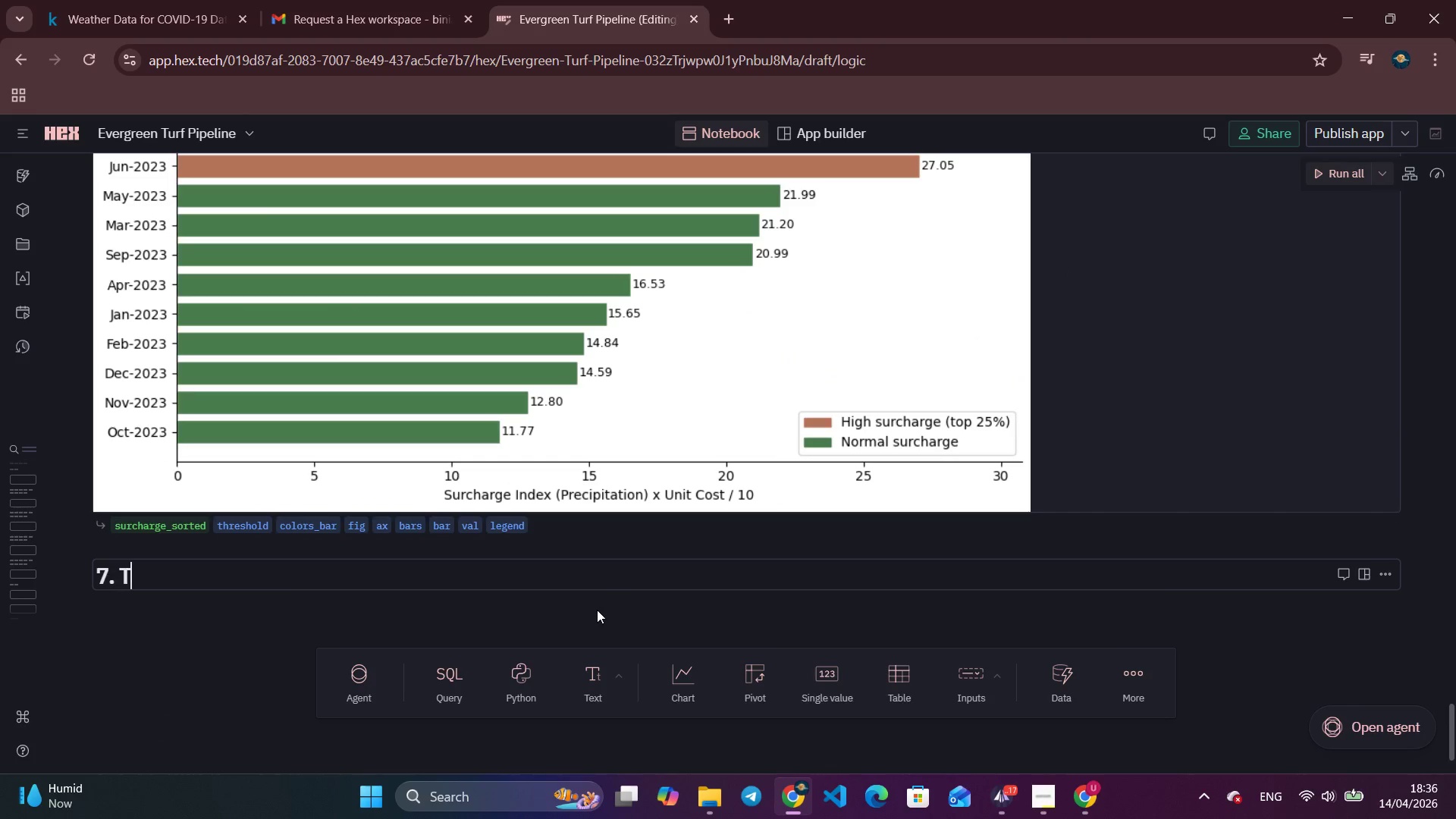 
type(Top Surcharge Months Table)
 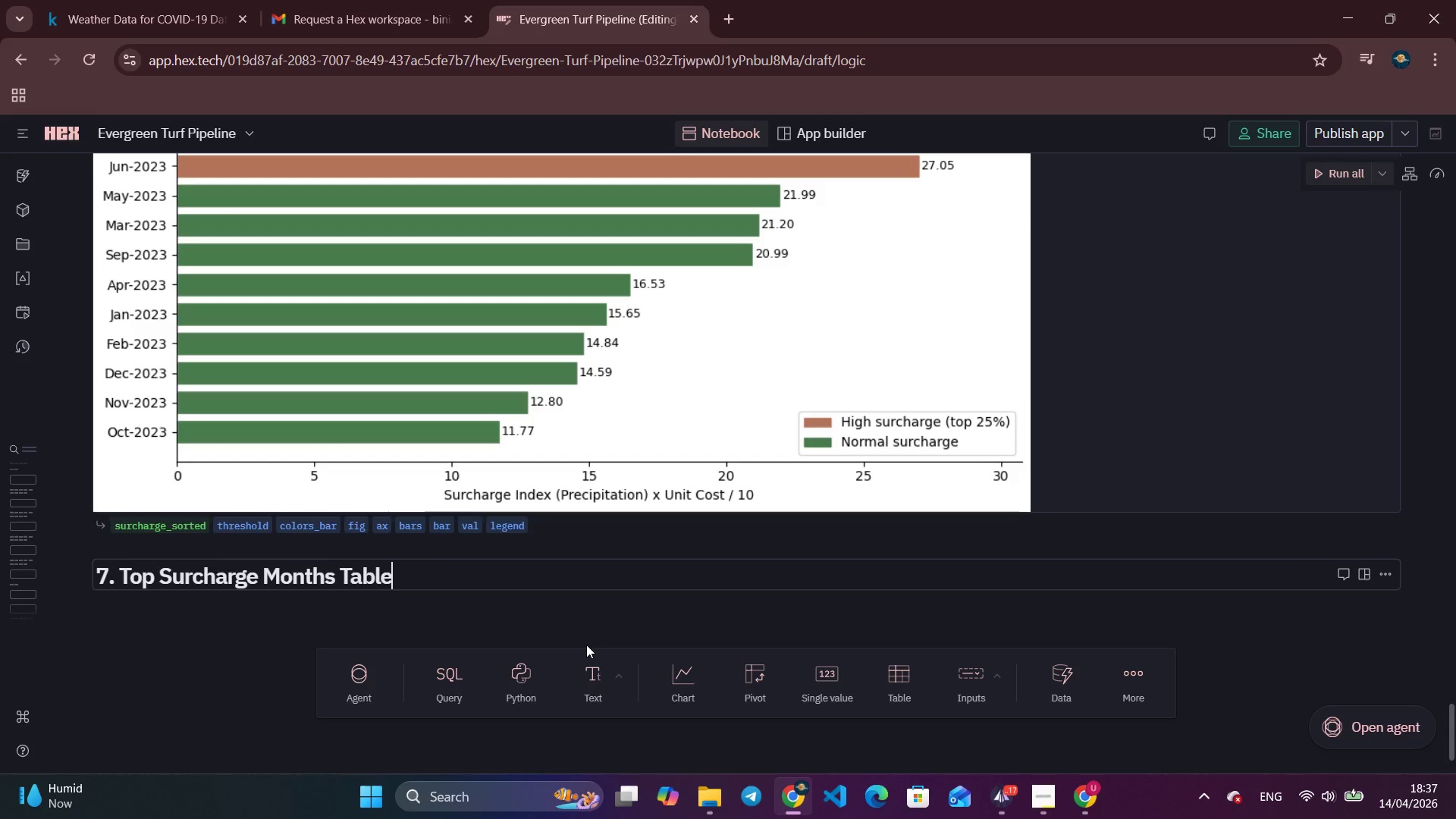 
left_click([526, 675])
 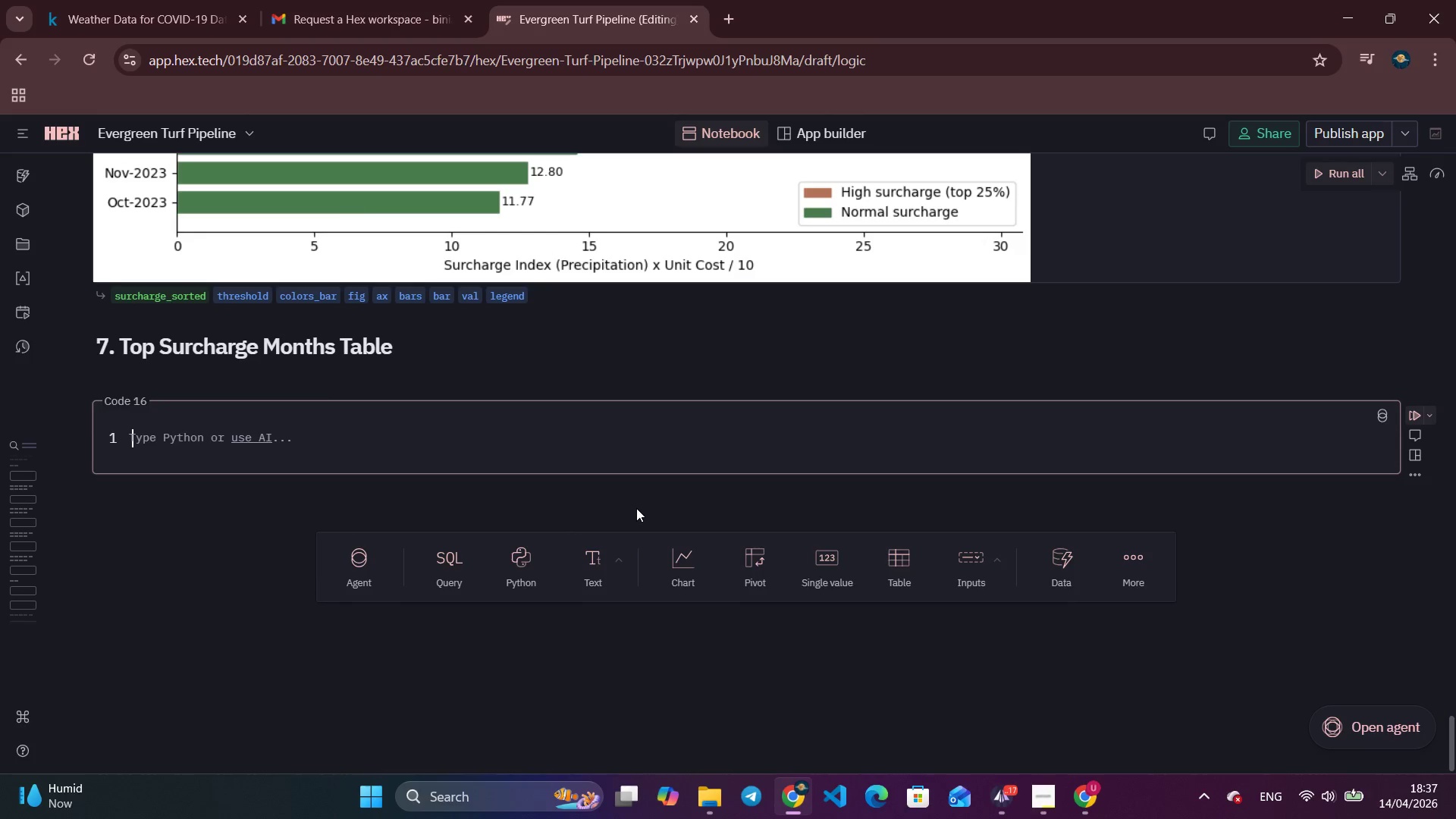 
type(summary_ta)
 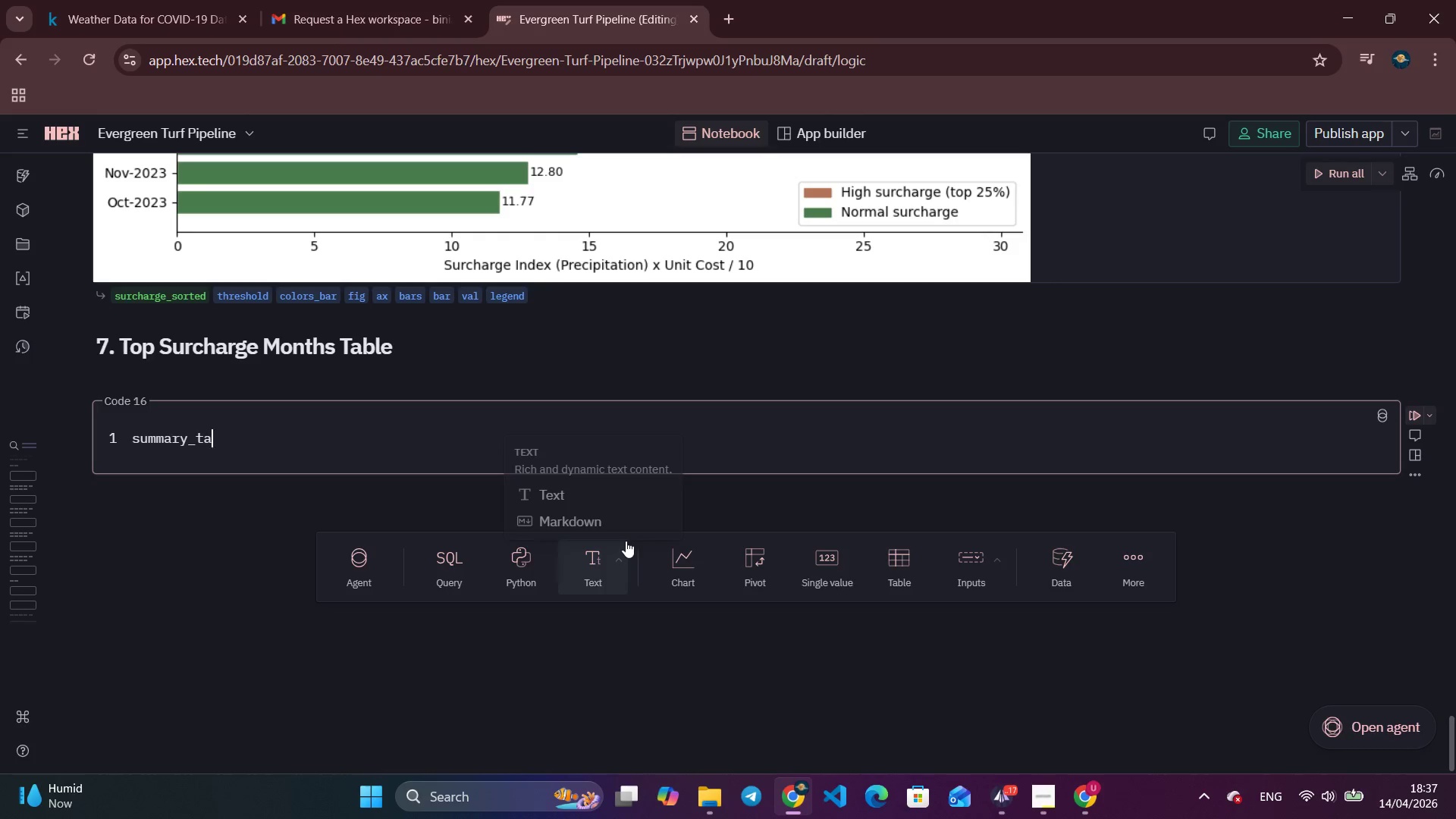 
type(ble)
 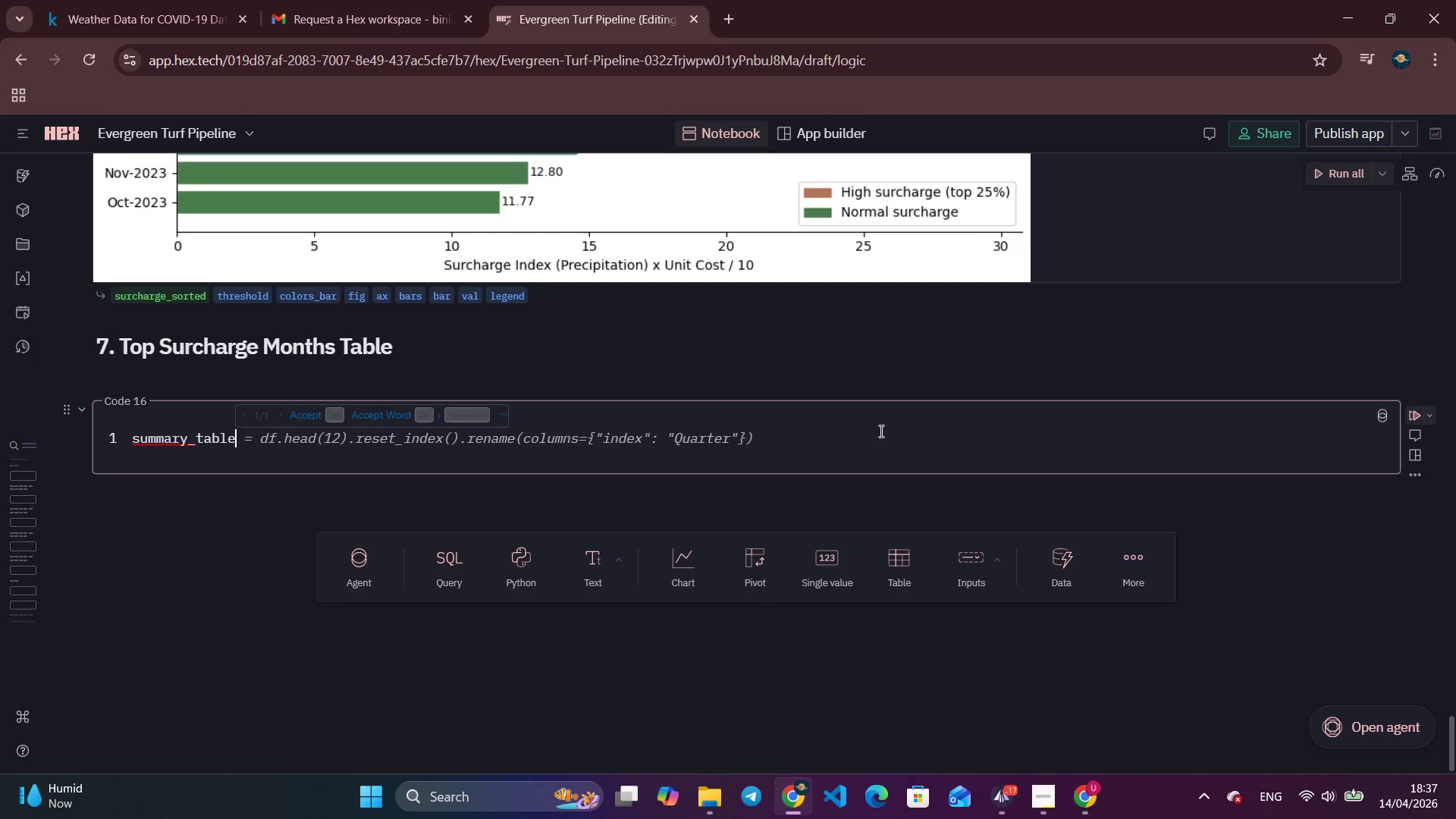 
type( = df[[)
 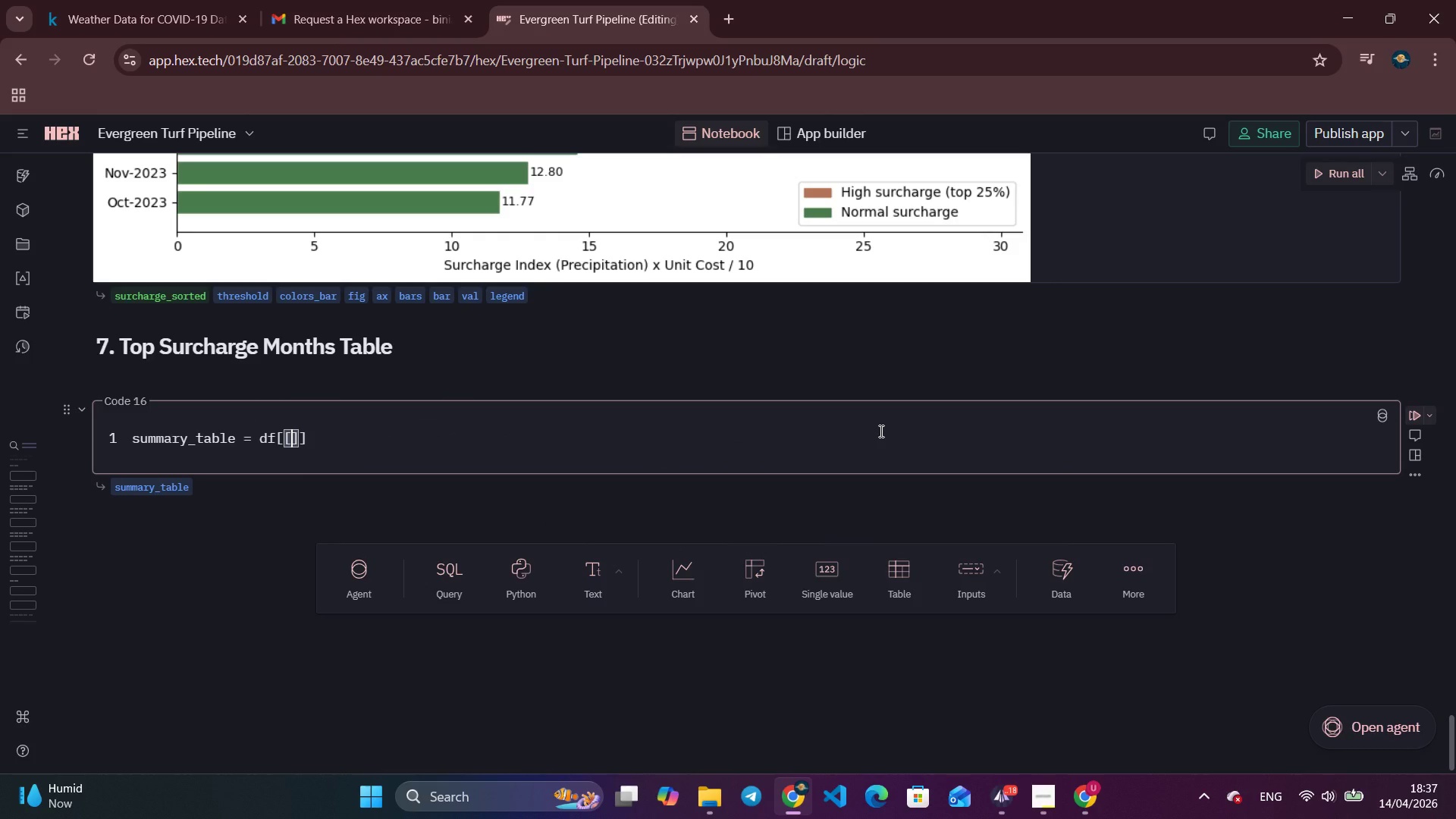 
key(Enter)
 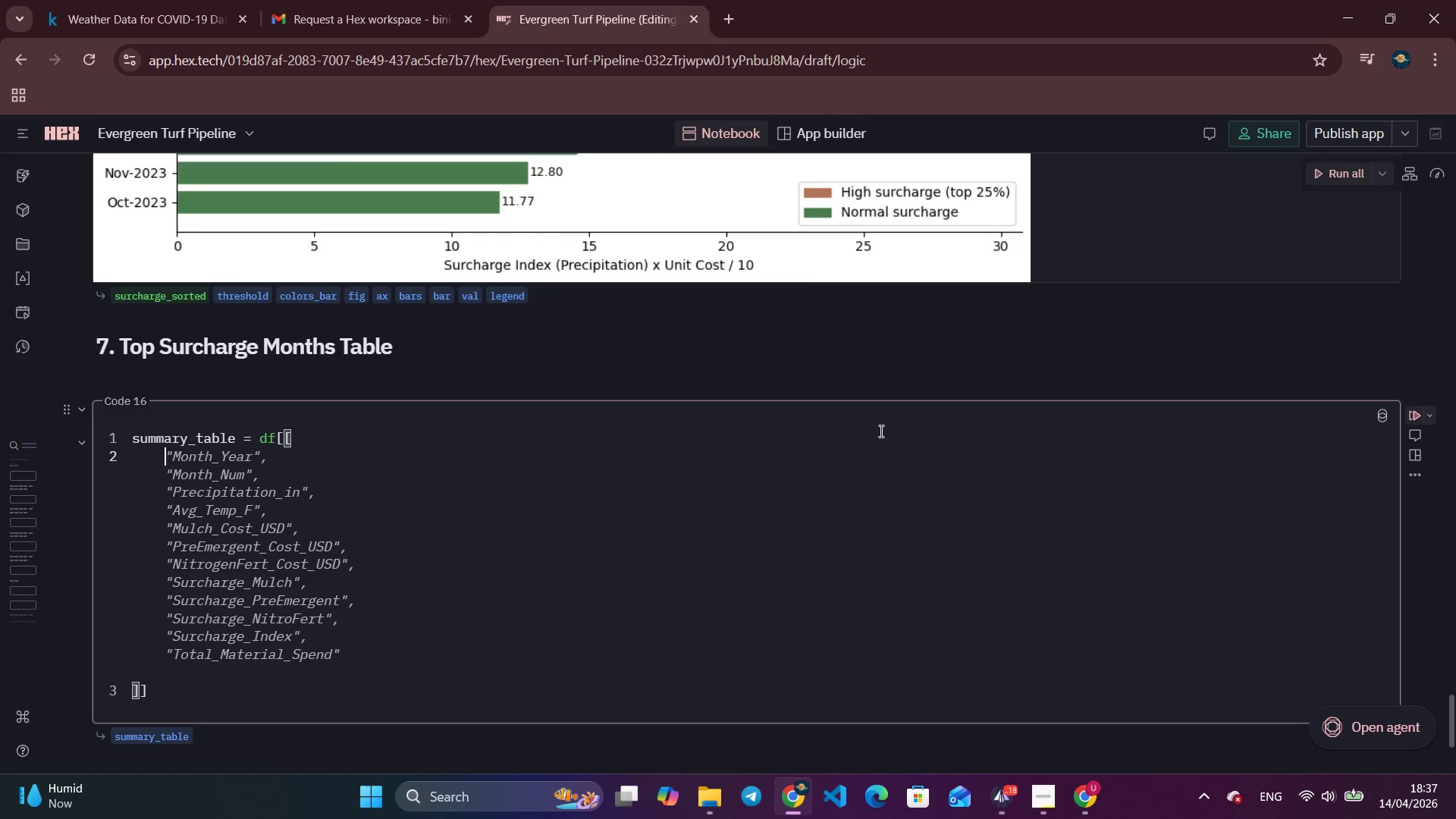 
type('Month_Year)
 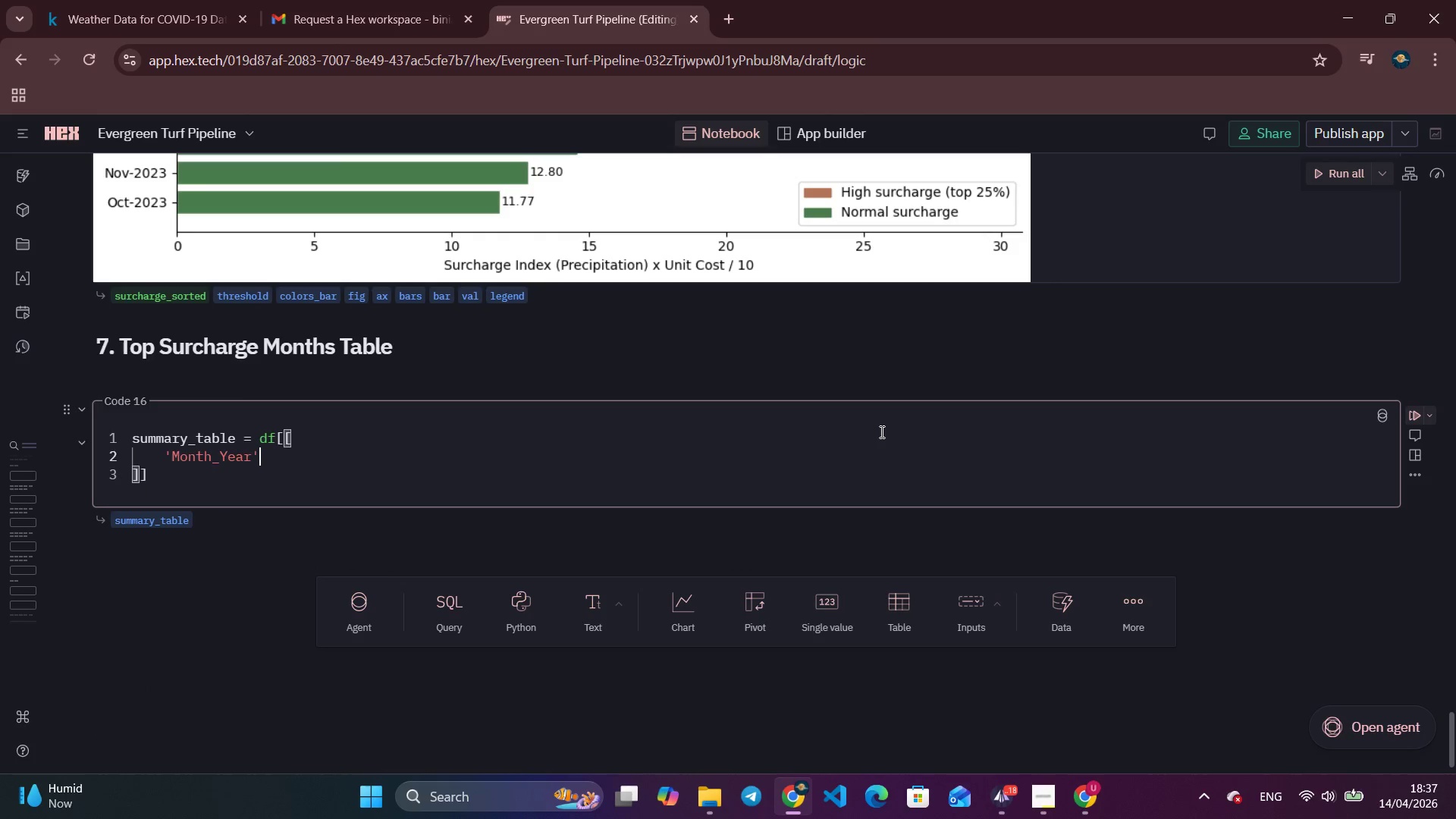 
 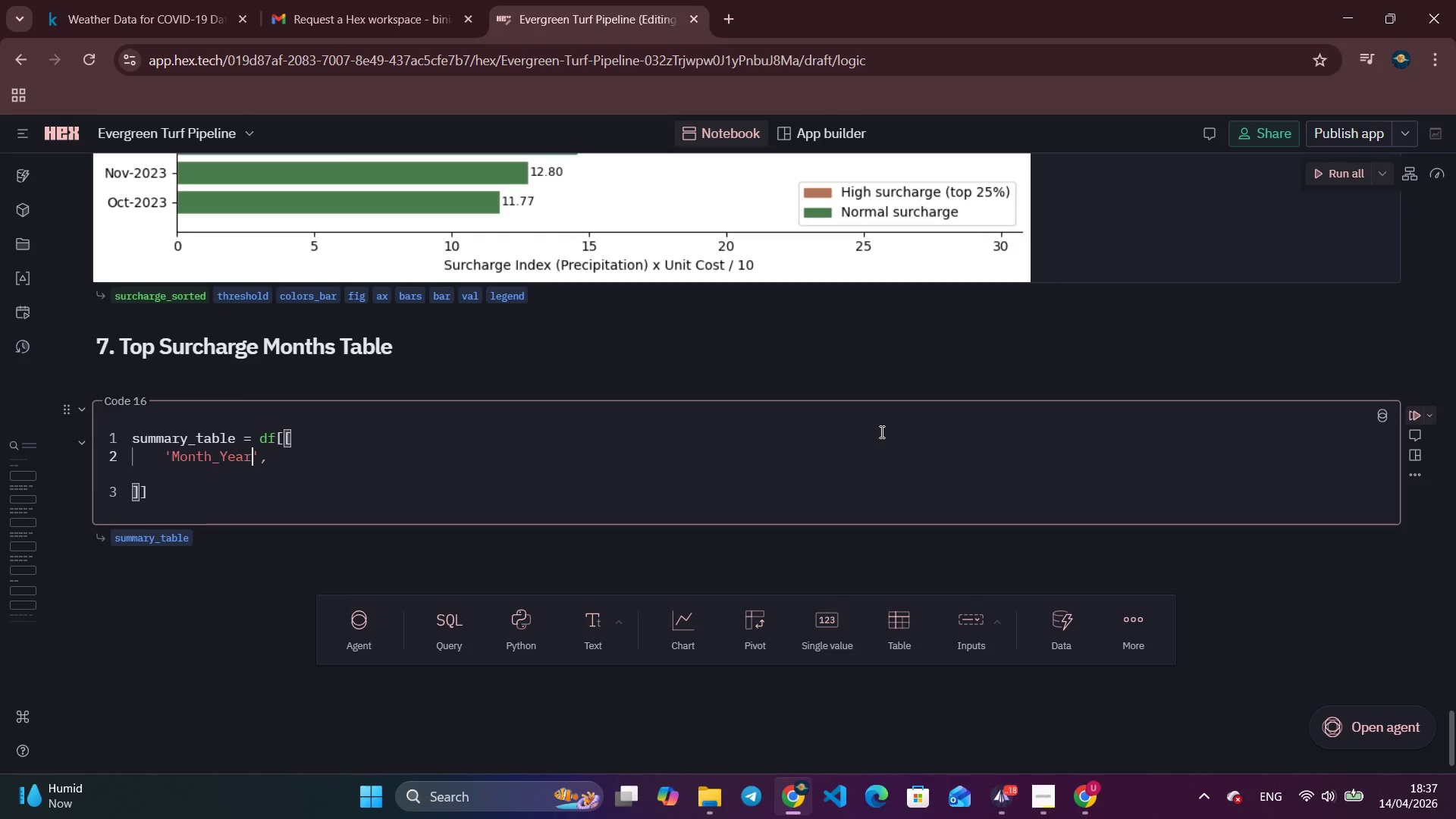 
key(ArrowRight)
 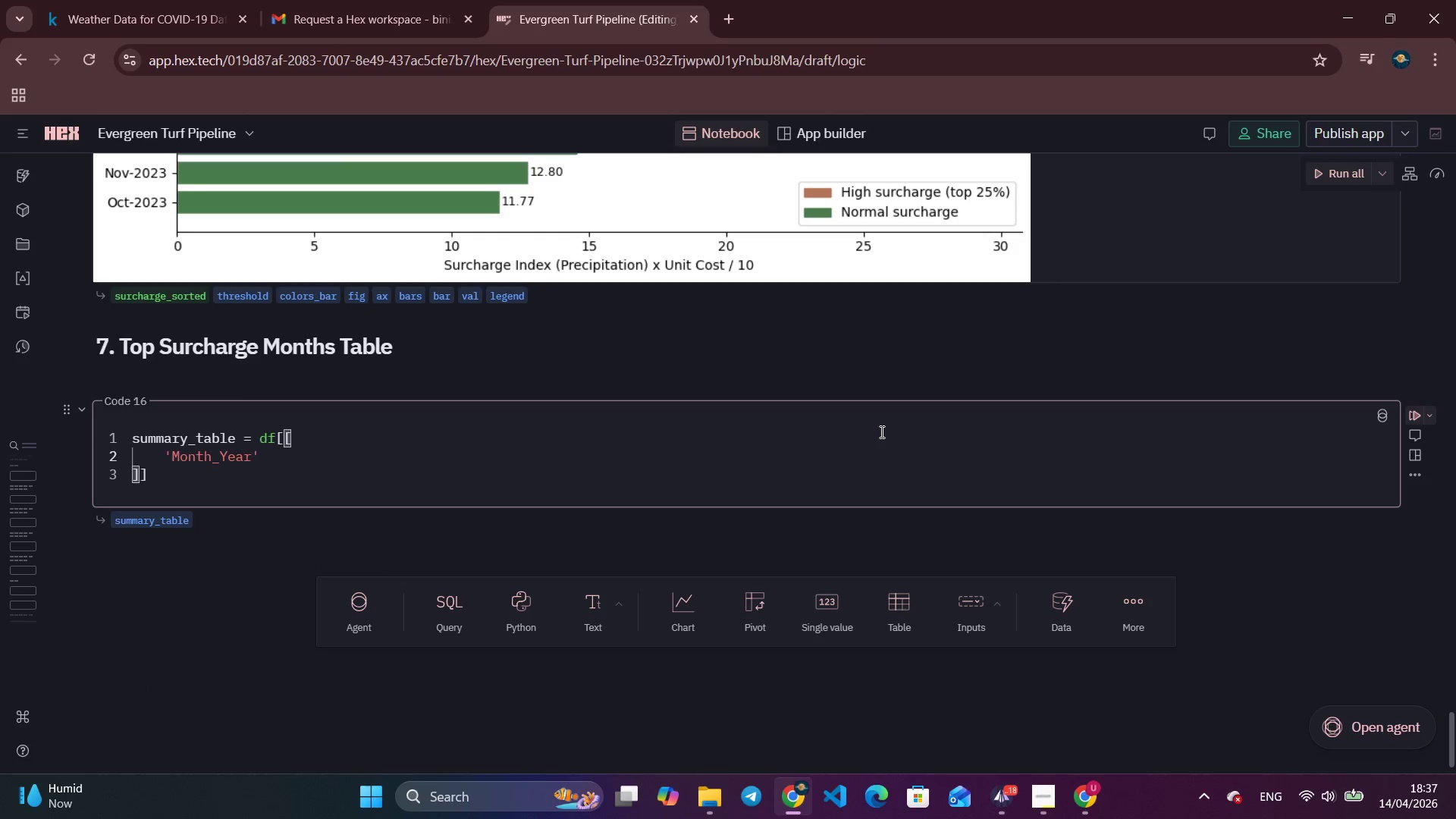 
type(, 'Precipit)
 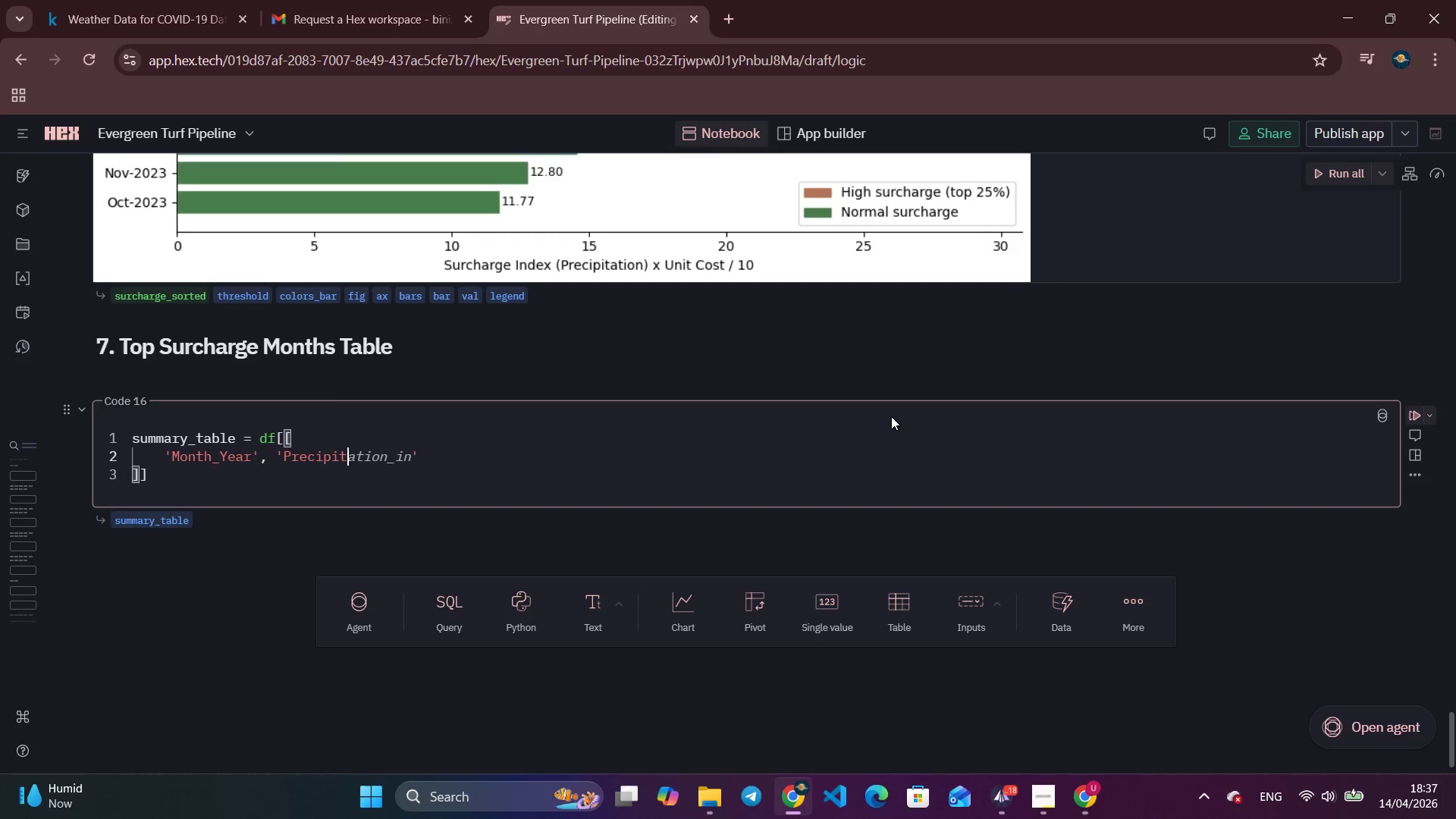 
type(ation_in)
 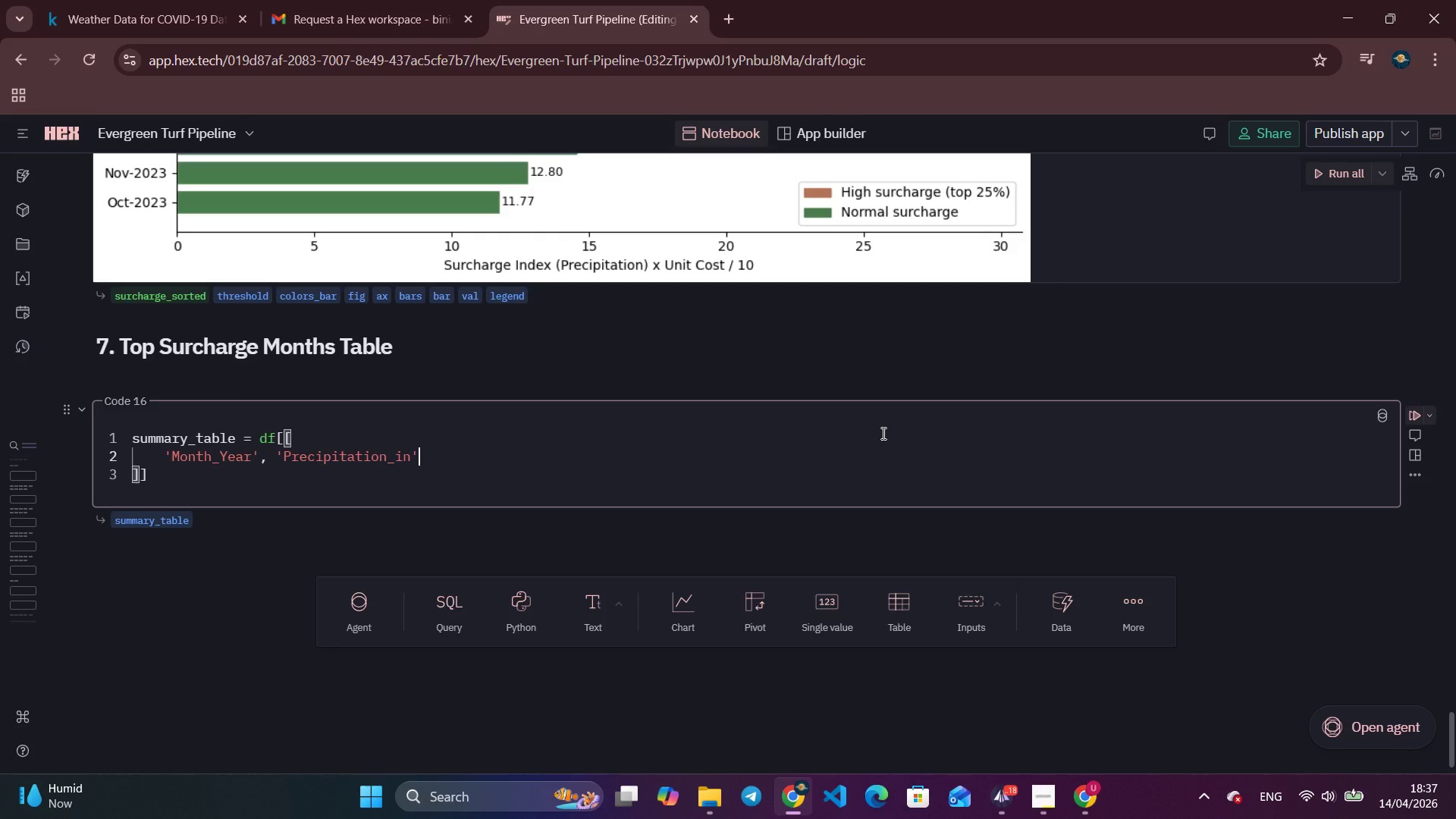 
 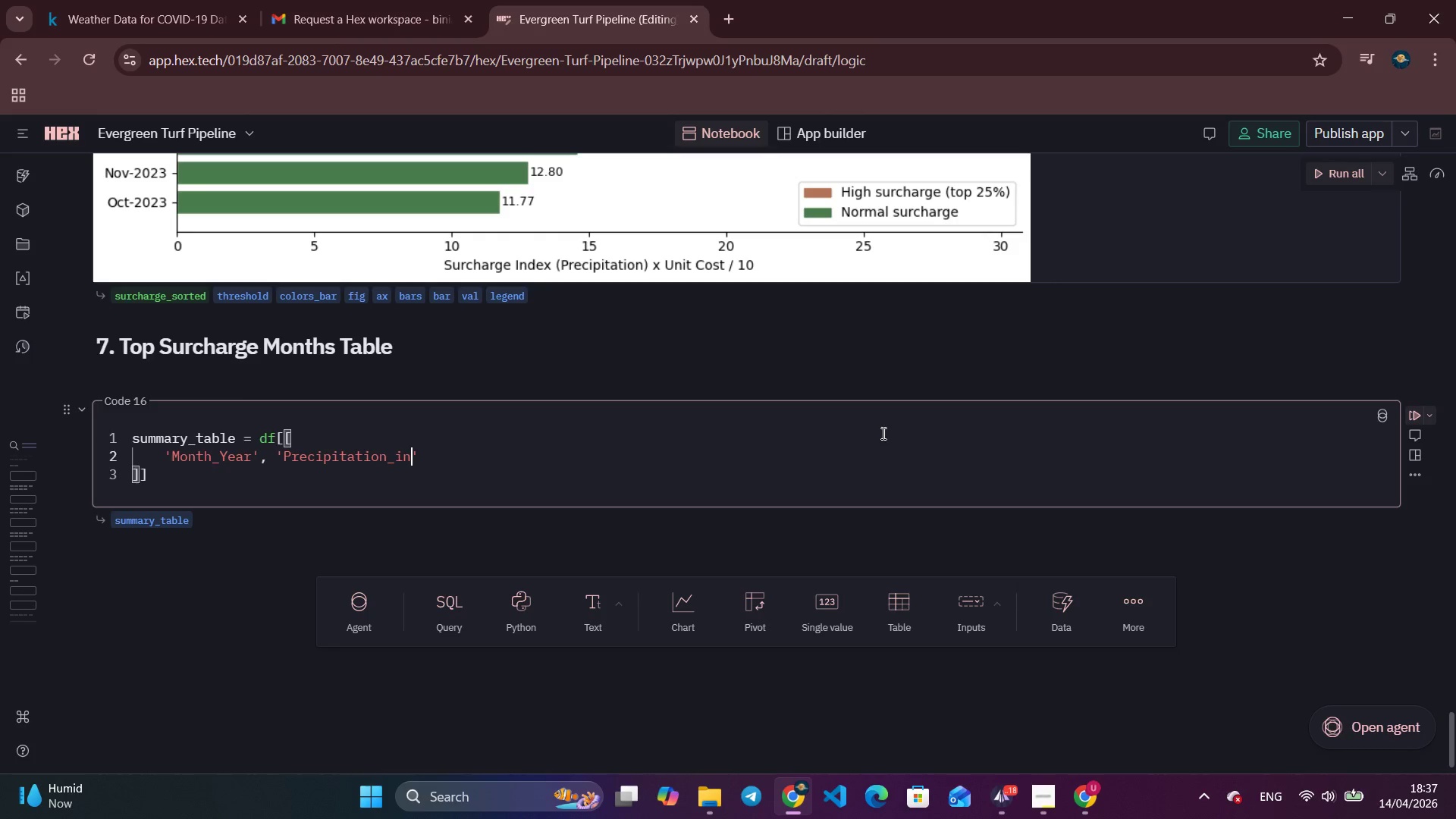 
key(ArrowRight)
 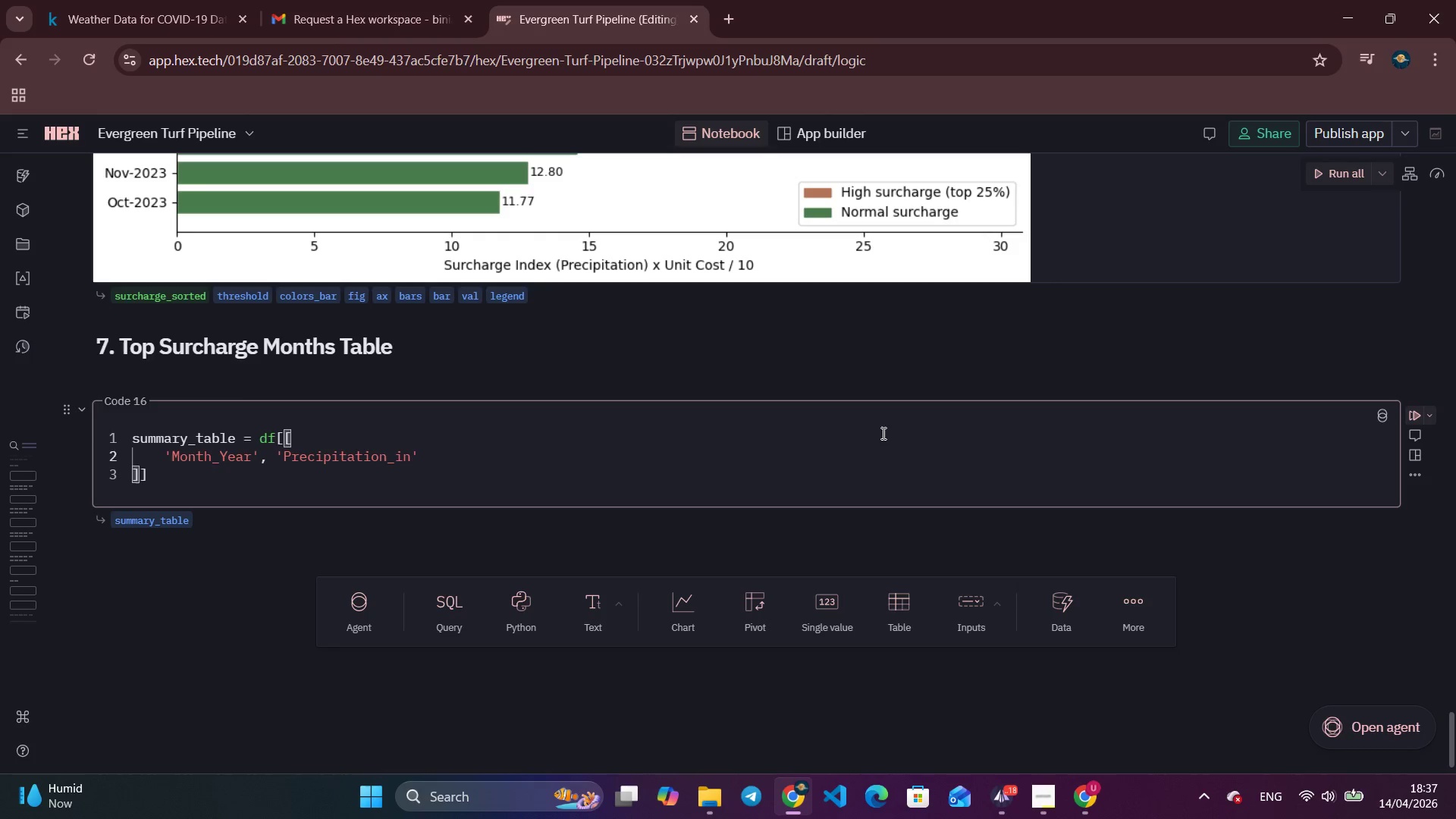 
type(, A=)
key(Backspace)
key(Backspace)
type('Ab)
 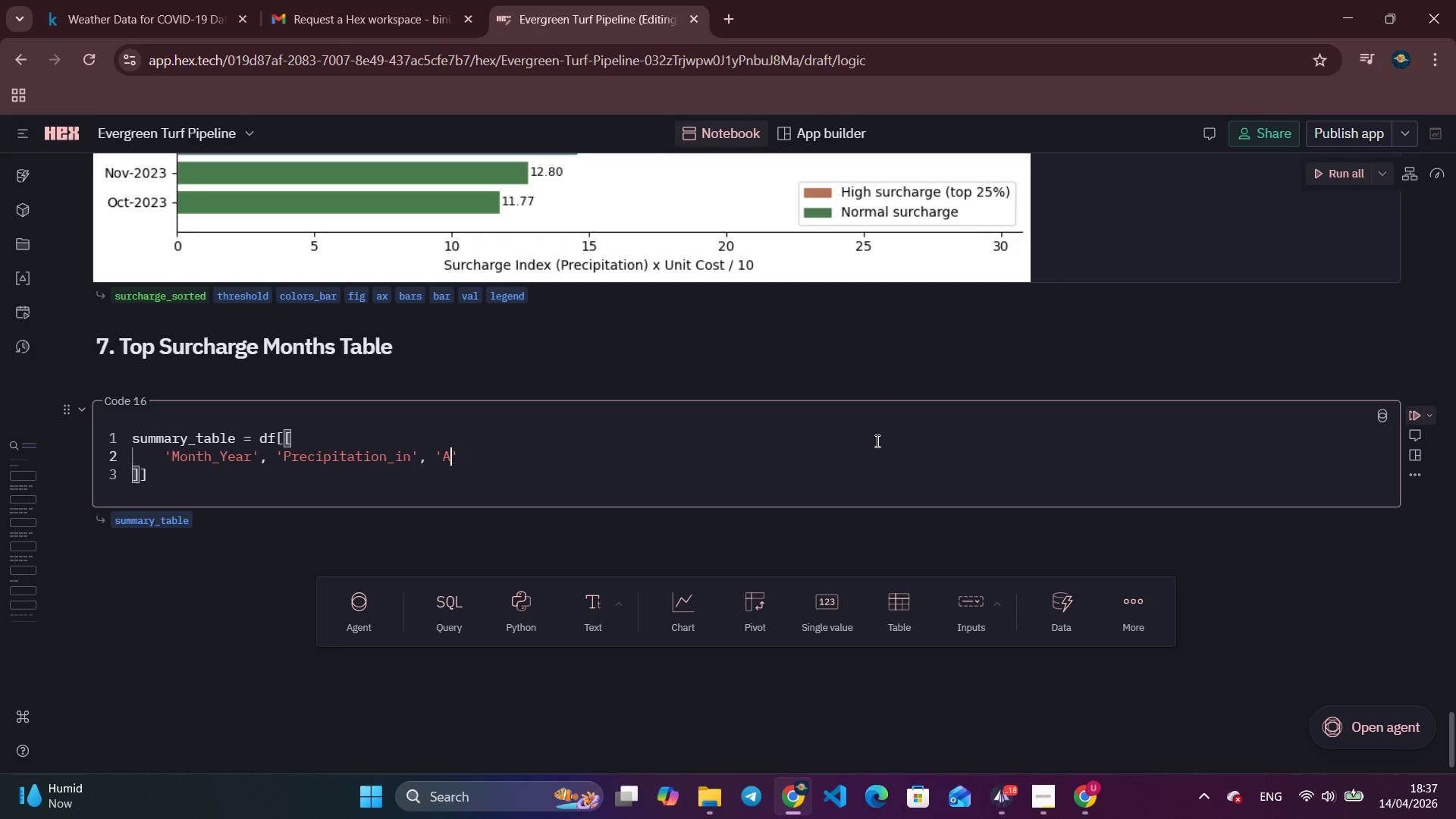 
 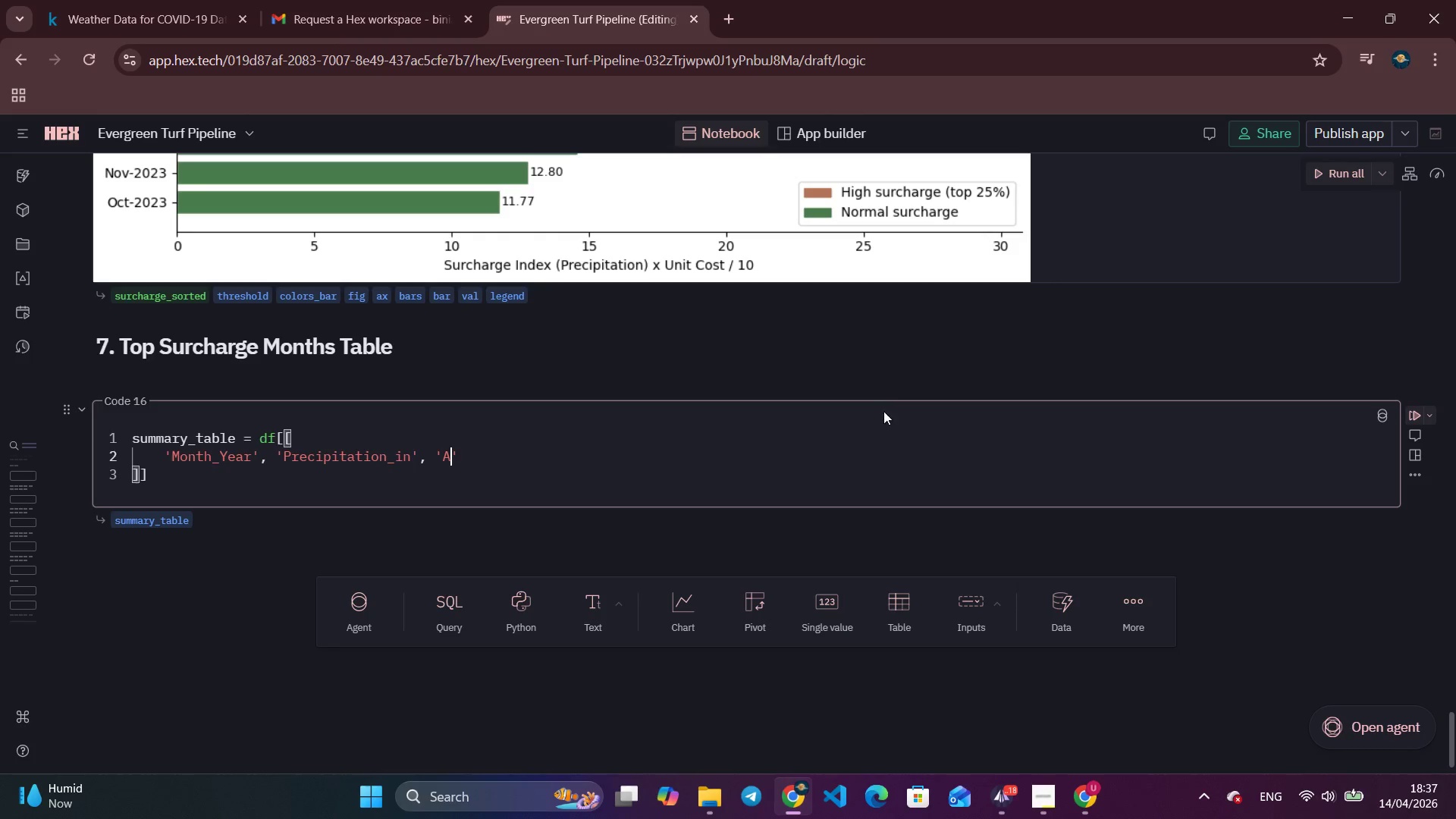 
key(Backspace)
type(vg)
 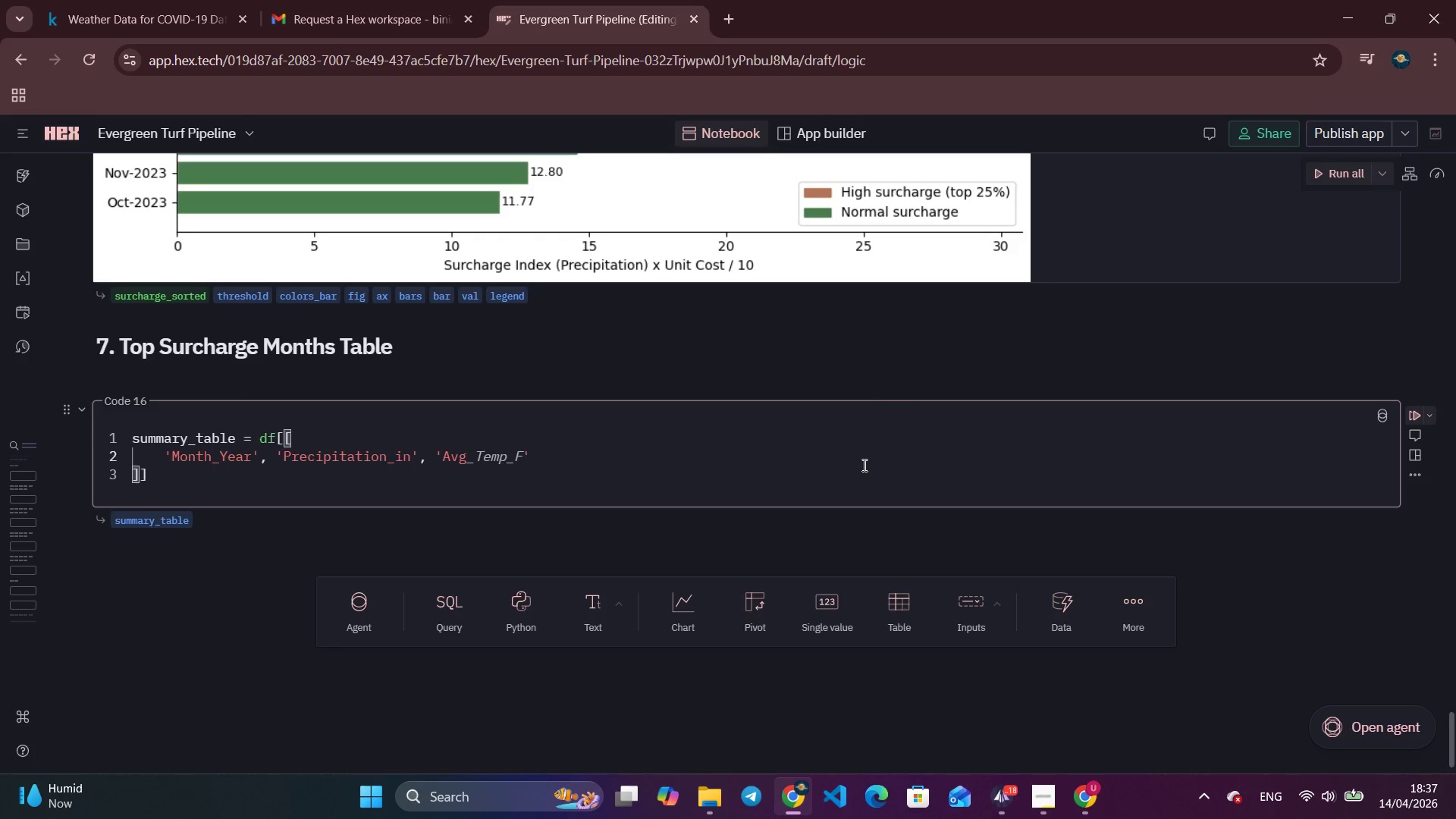 
type(_Te)
 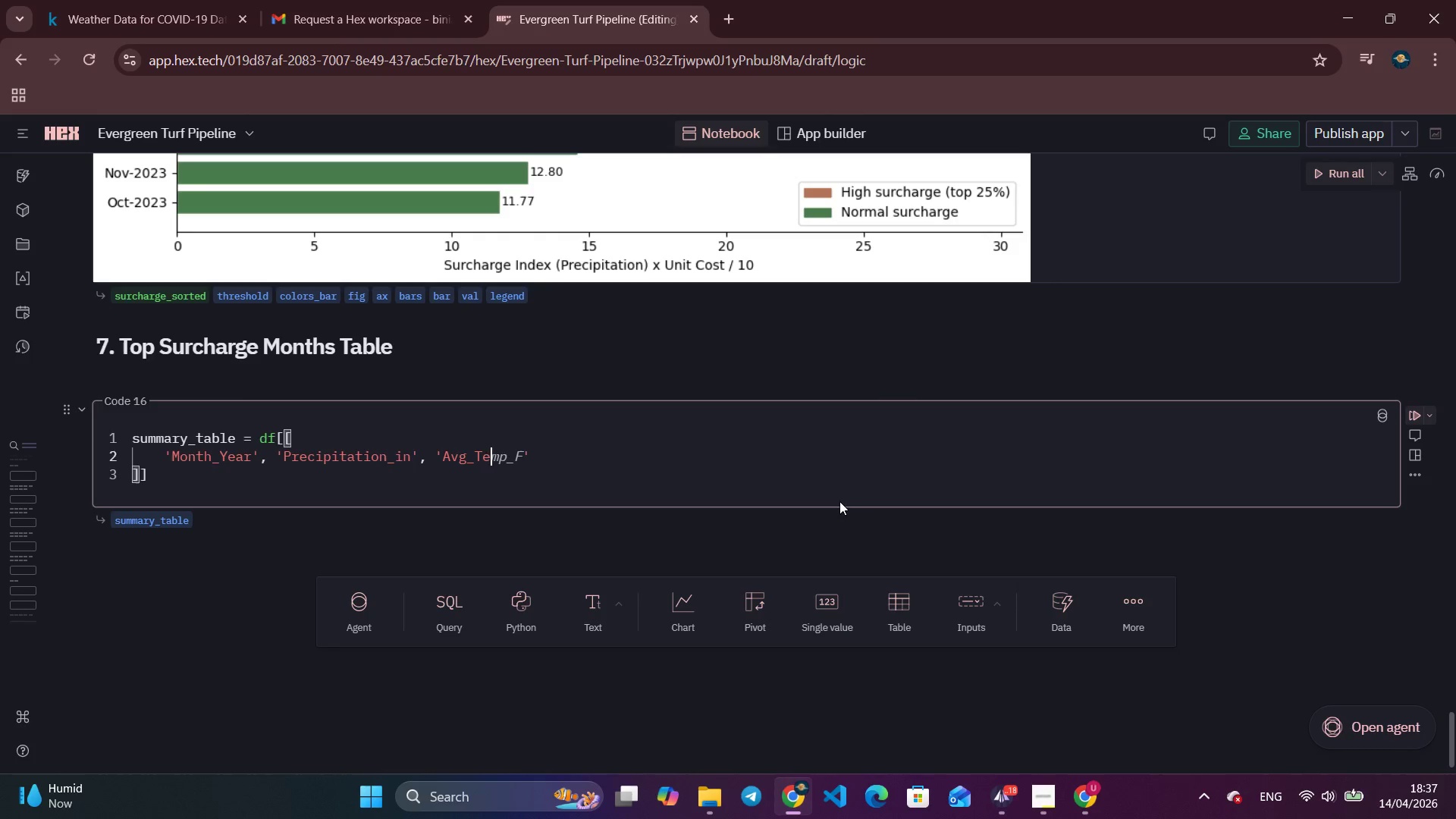 
type(mp_F)
 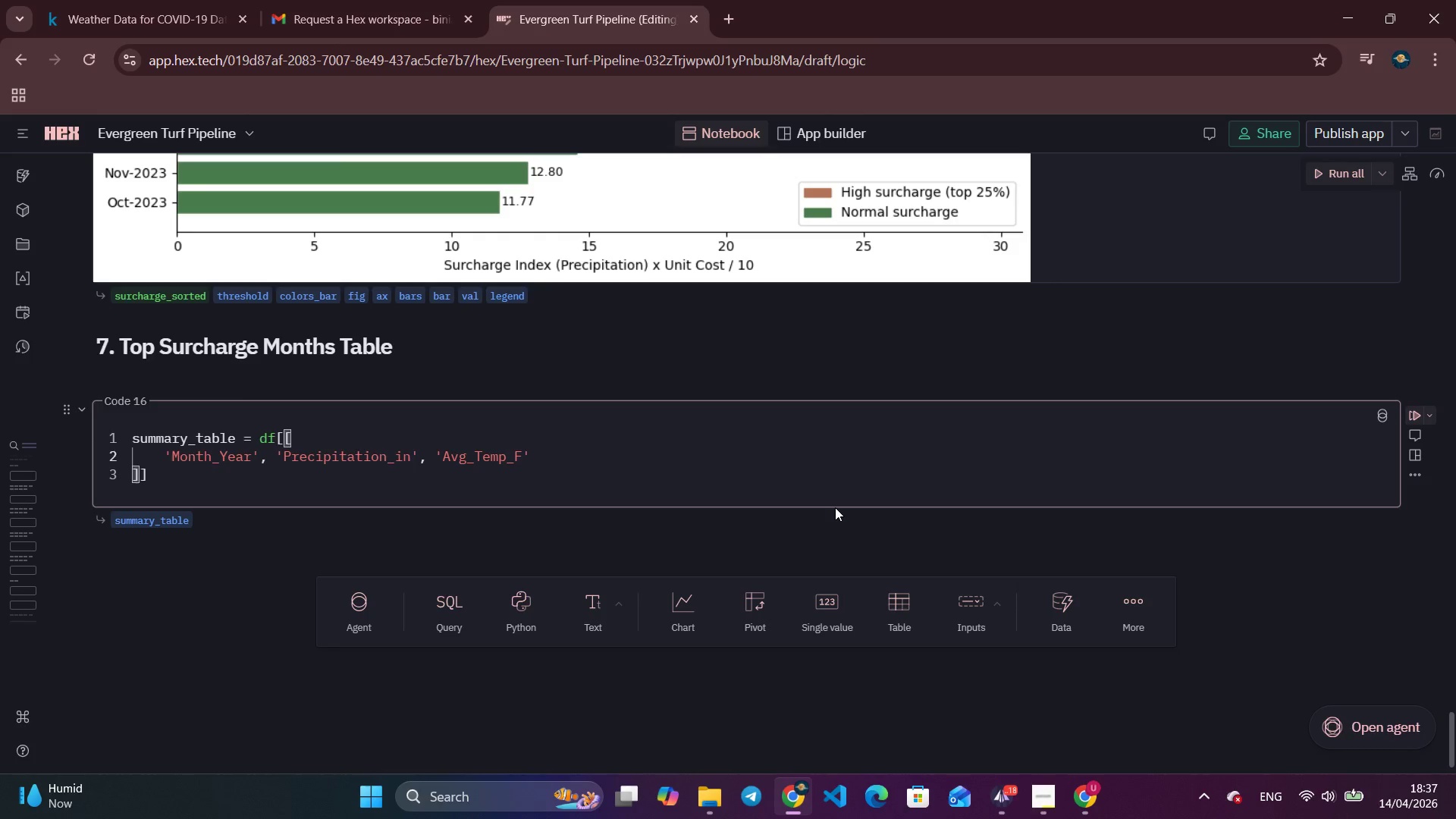 
key(ArrowRight)
 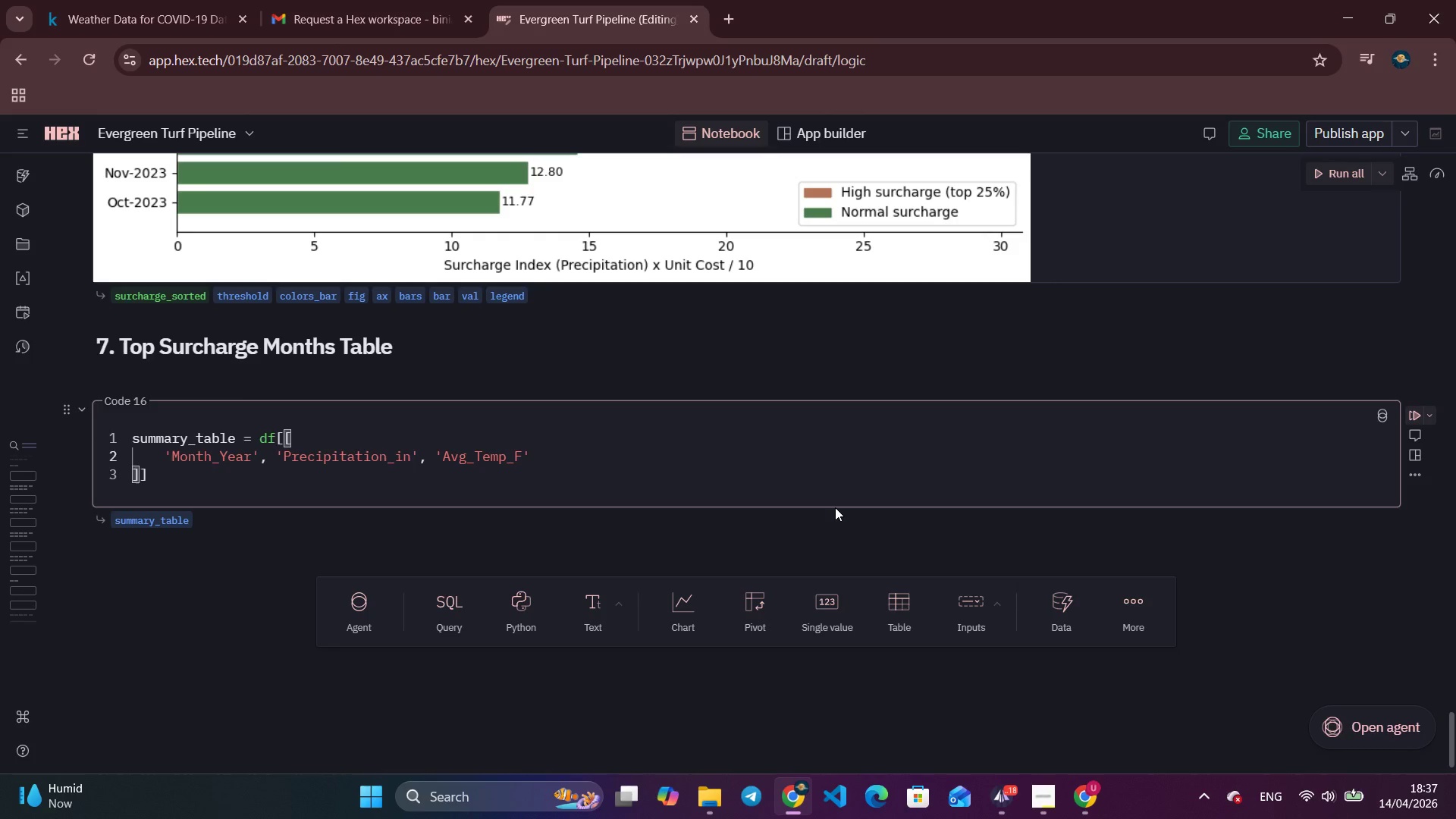 
key(Comma)
 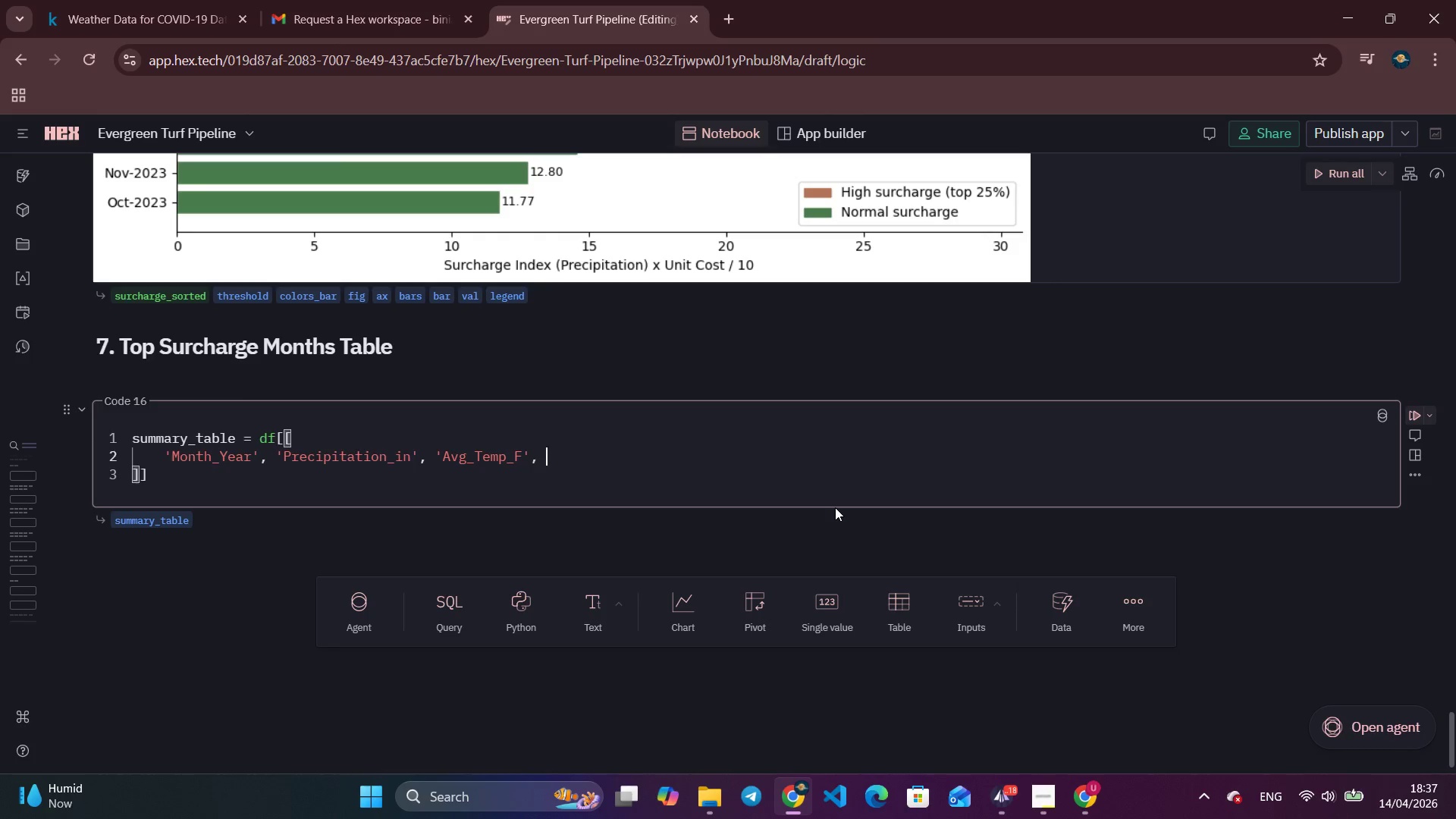 
key(Space)
 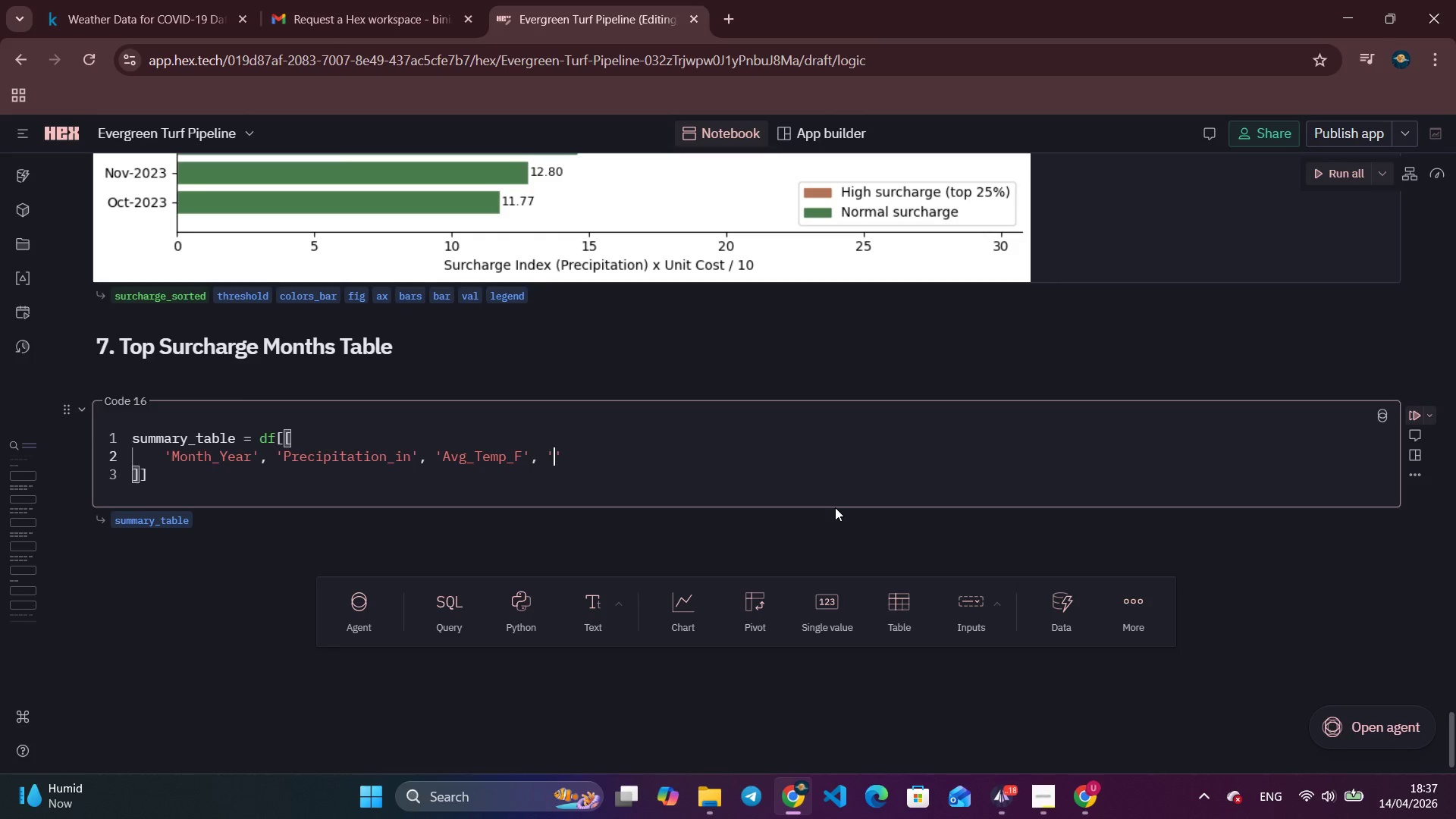 
key(Quote)
 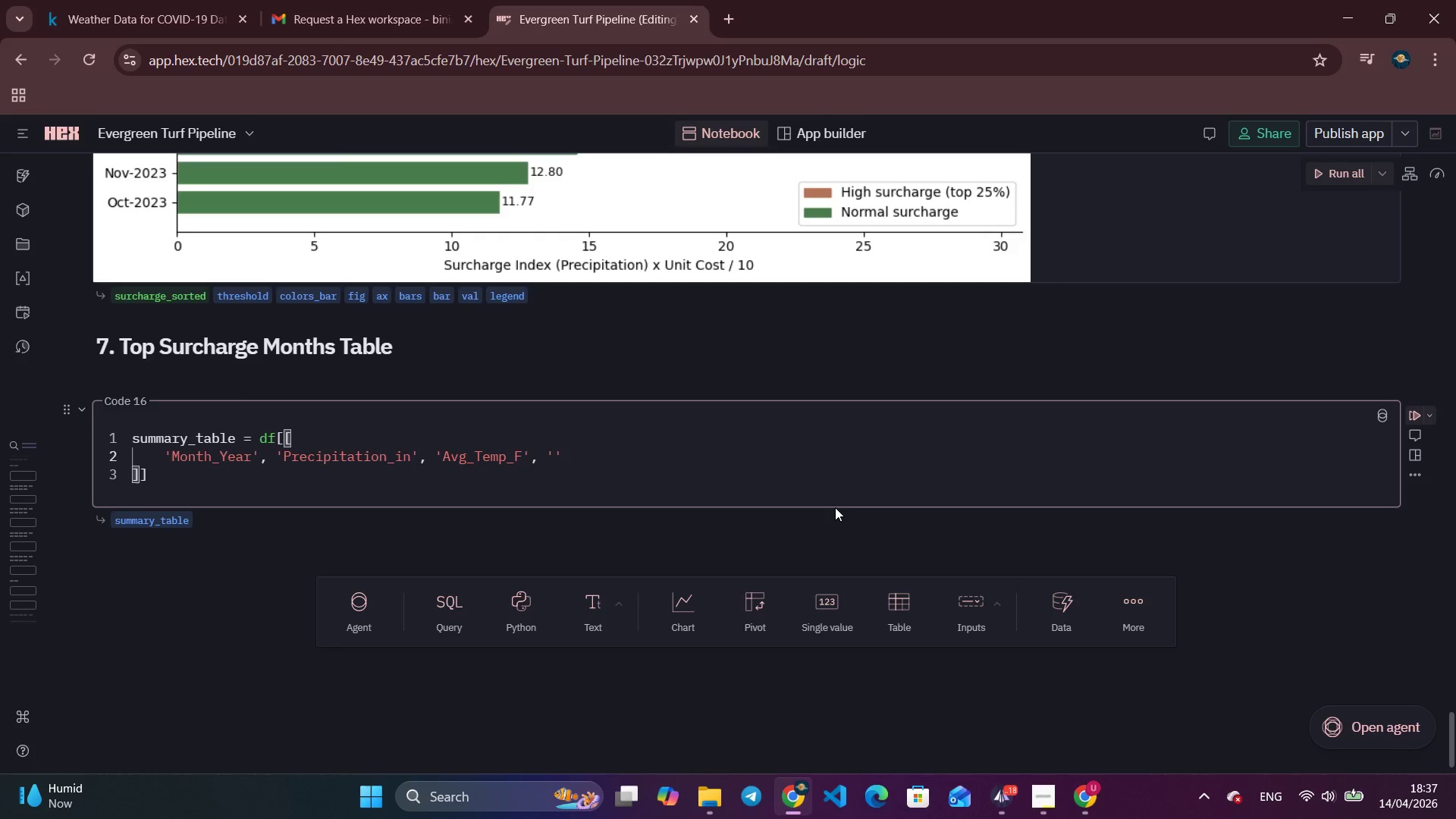 
key(Shift+ShiftRight)
 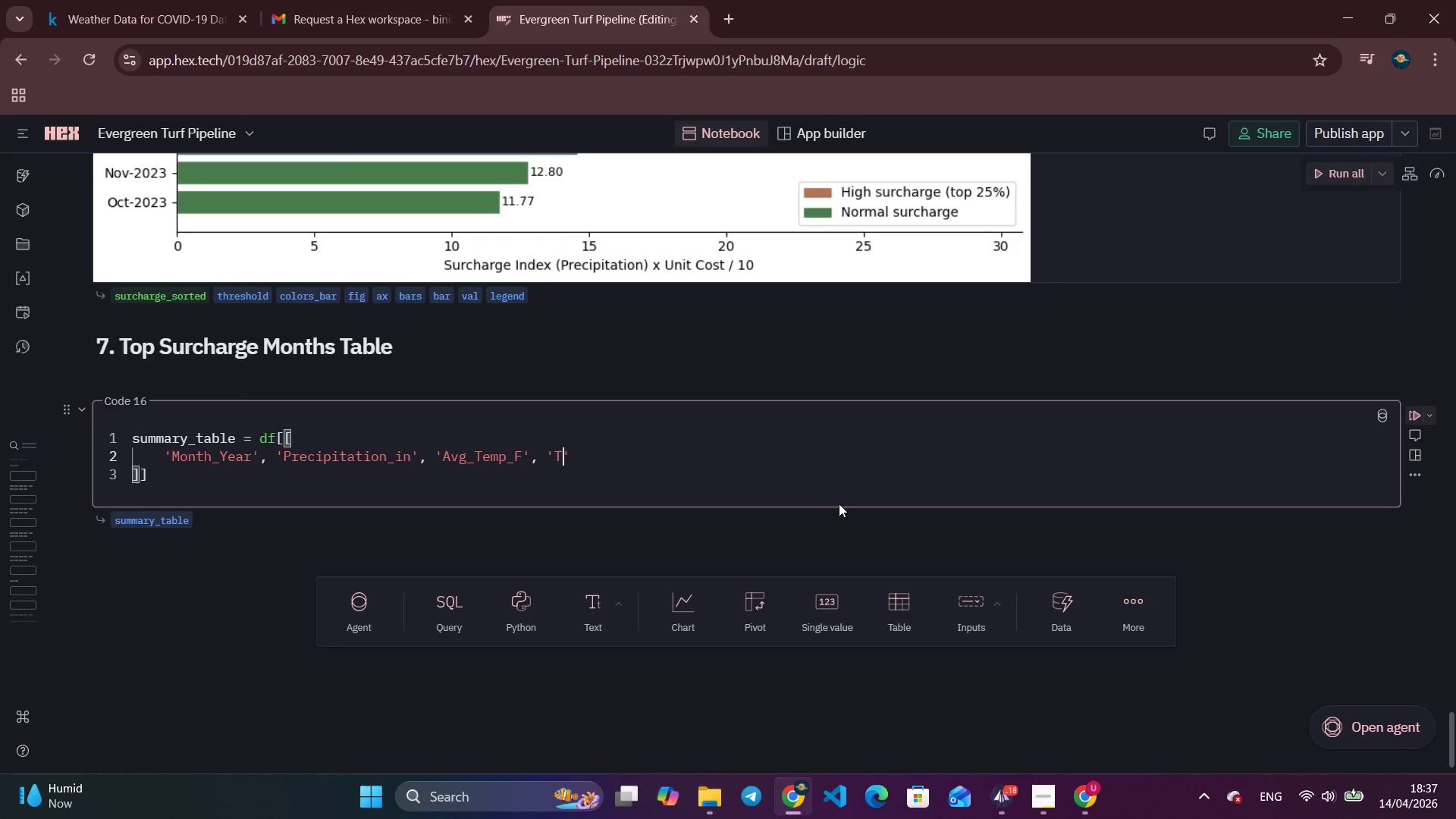 
key(Shift+T)
 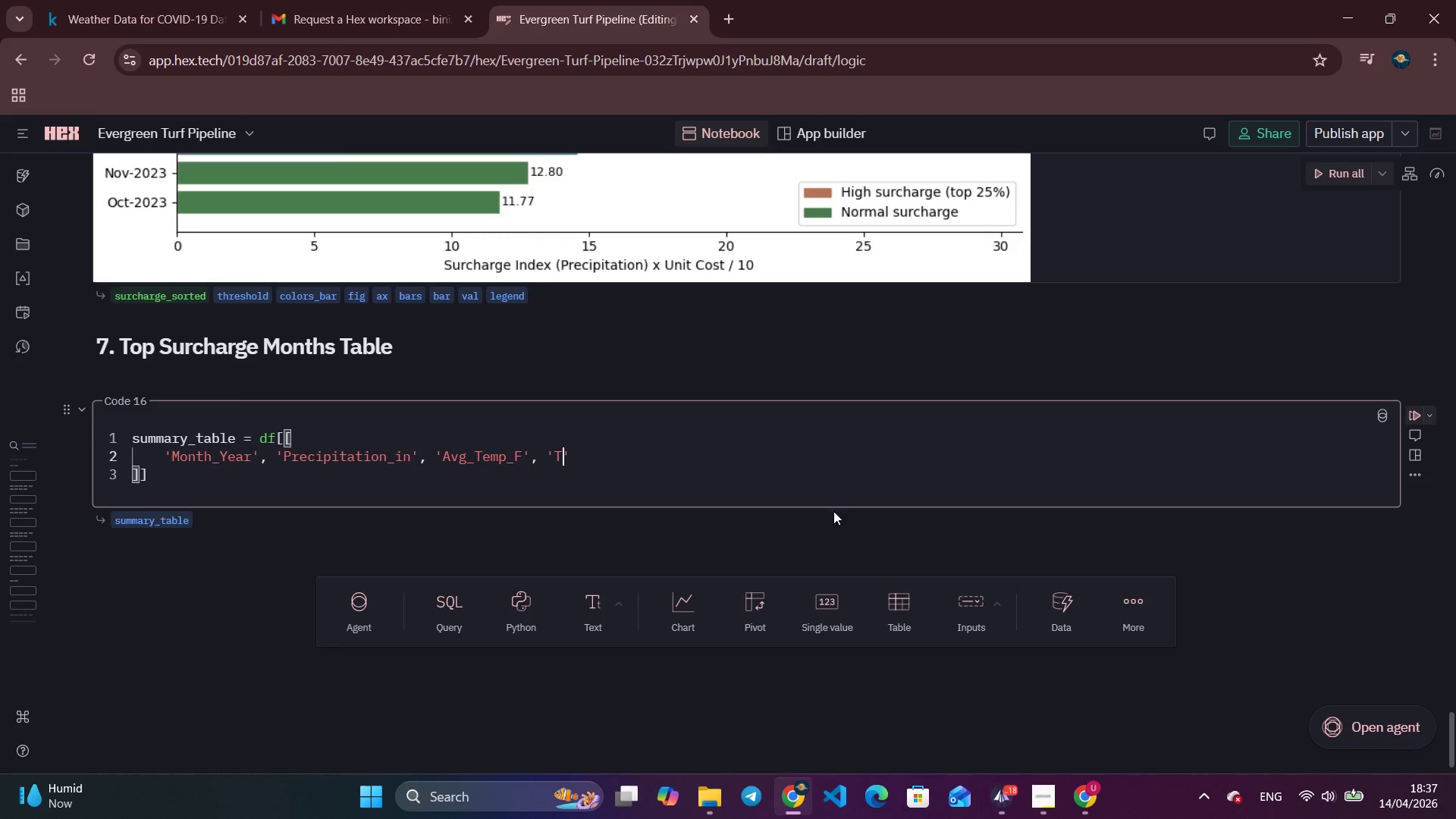 
type(otal_ma)
key(Backspace)
key(Backspace)
type(Material_Spend)
 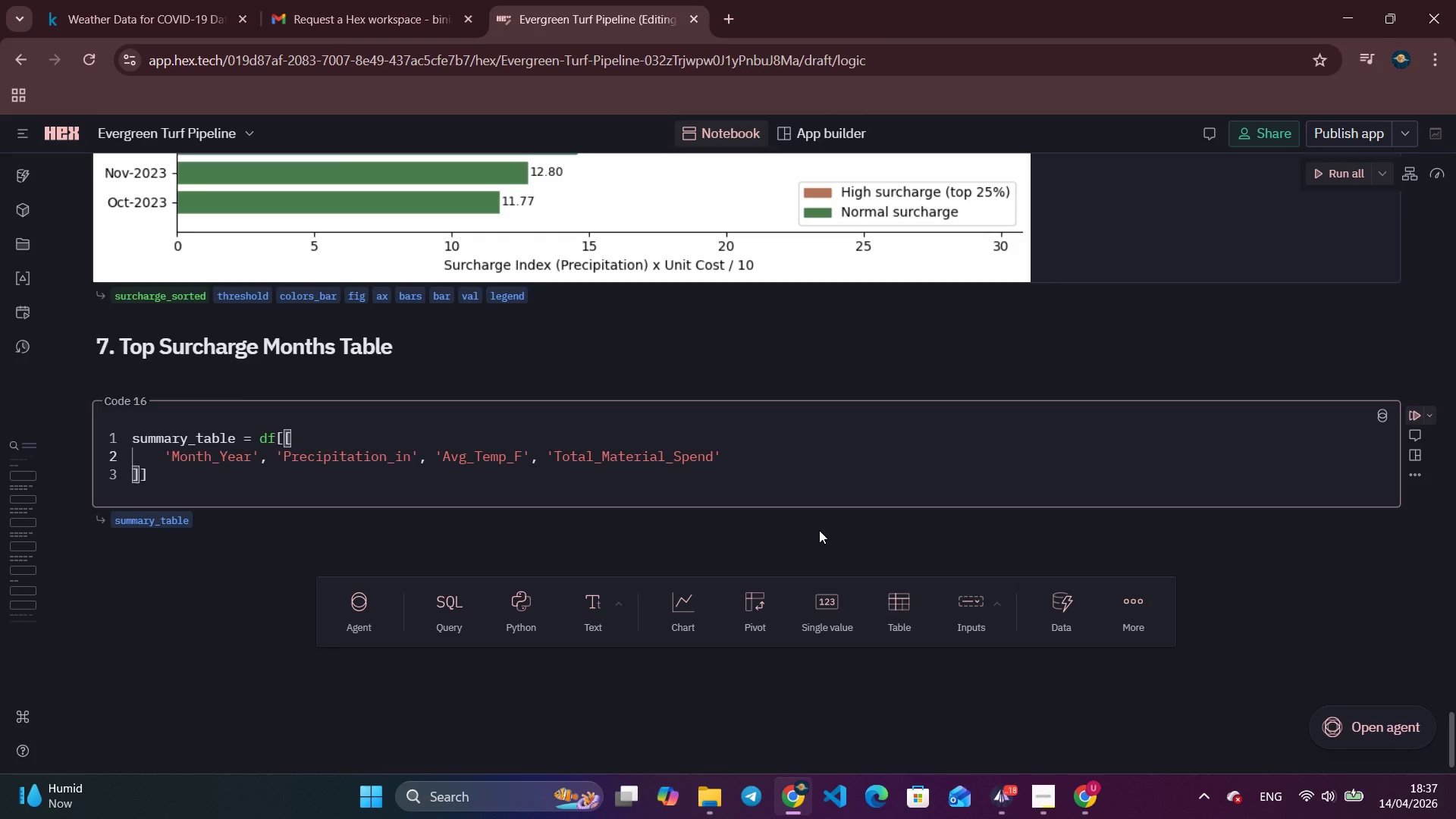 
key(ArrowRight)
 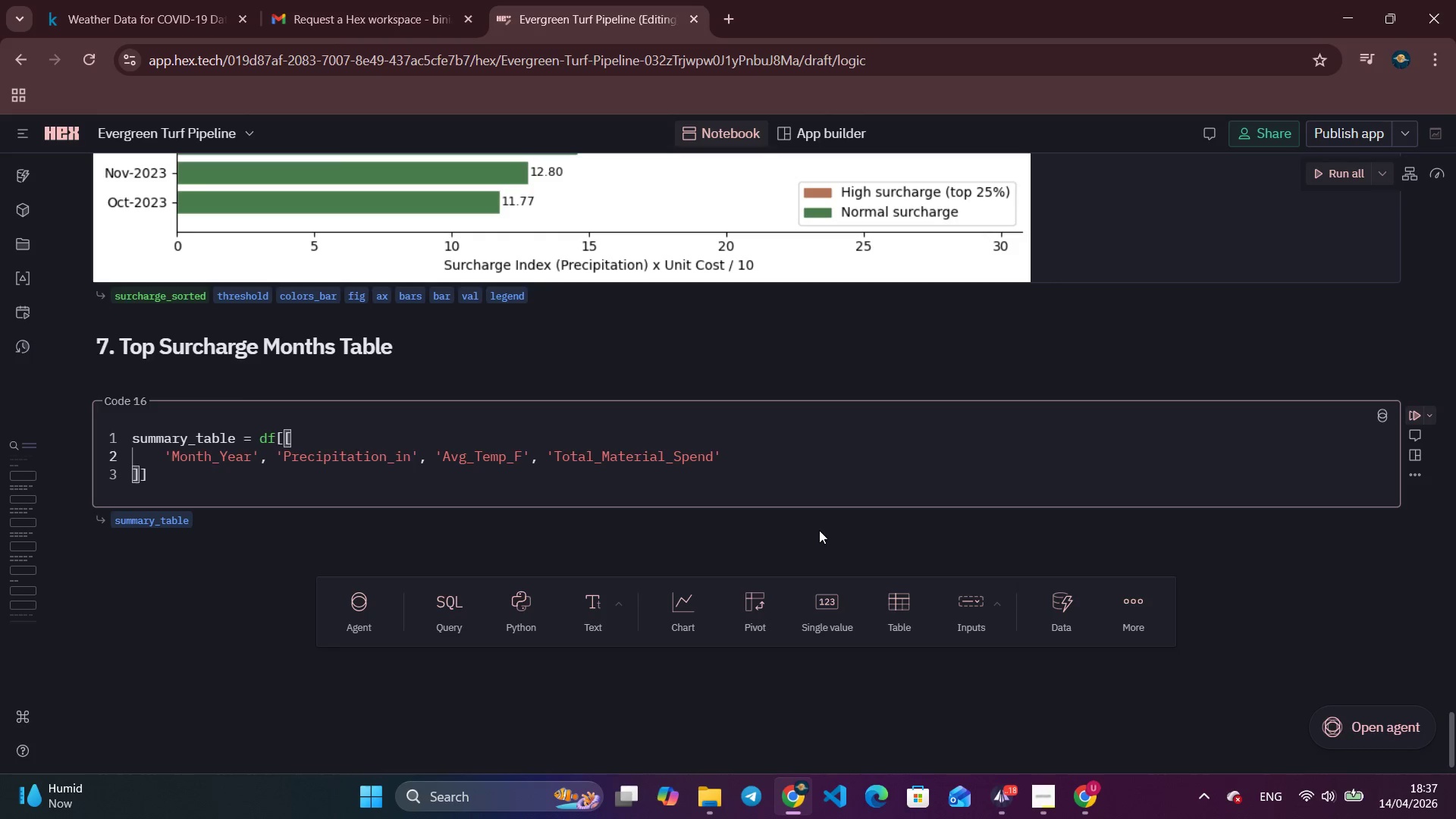 
type(, 'Surchr)
key(Backspace)
type(arge_Index)
 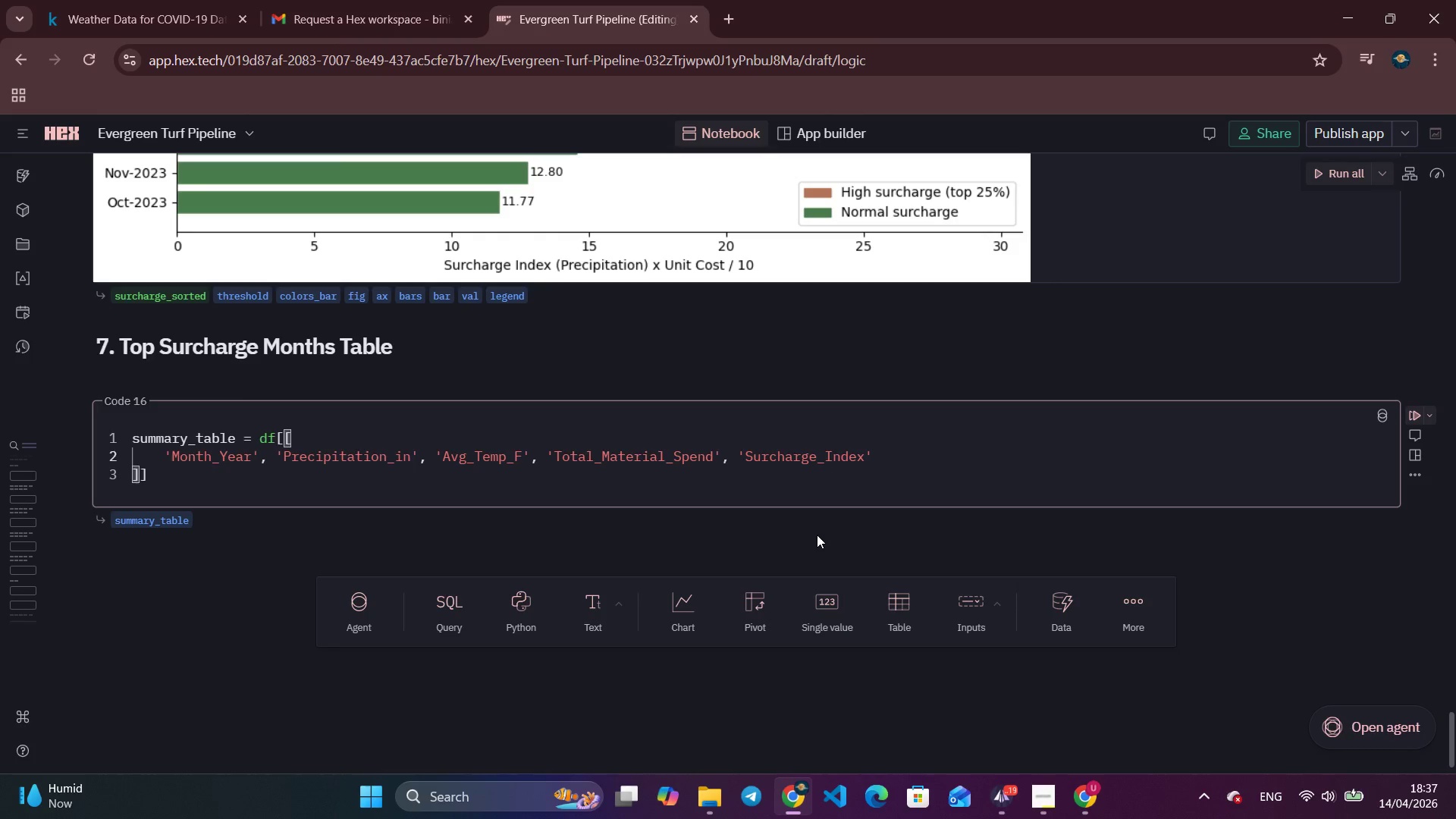 
key(ArrowRight)
 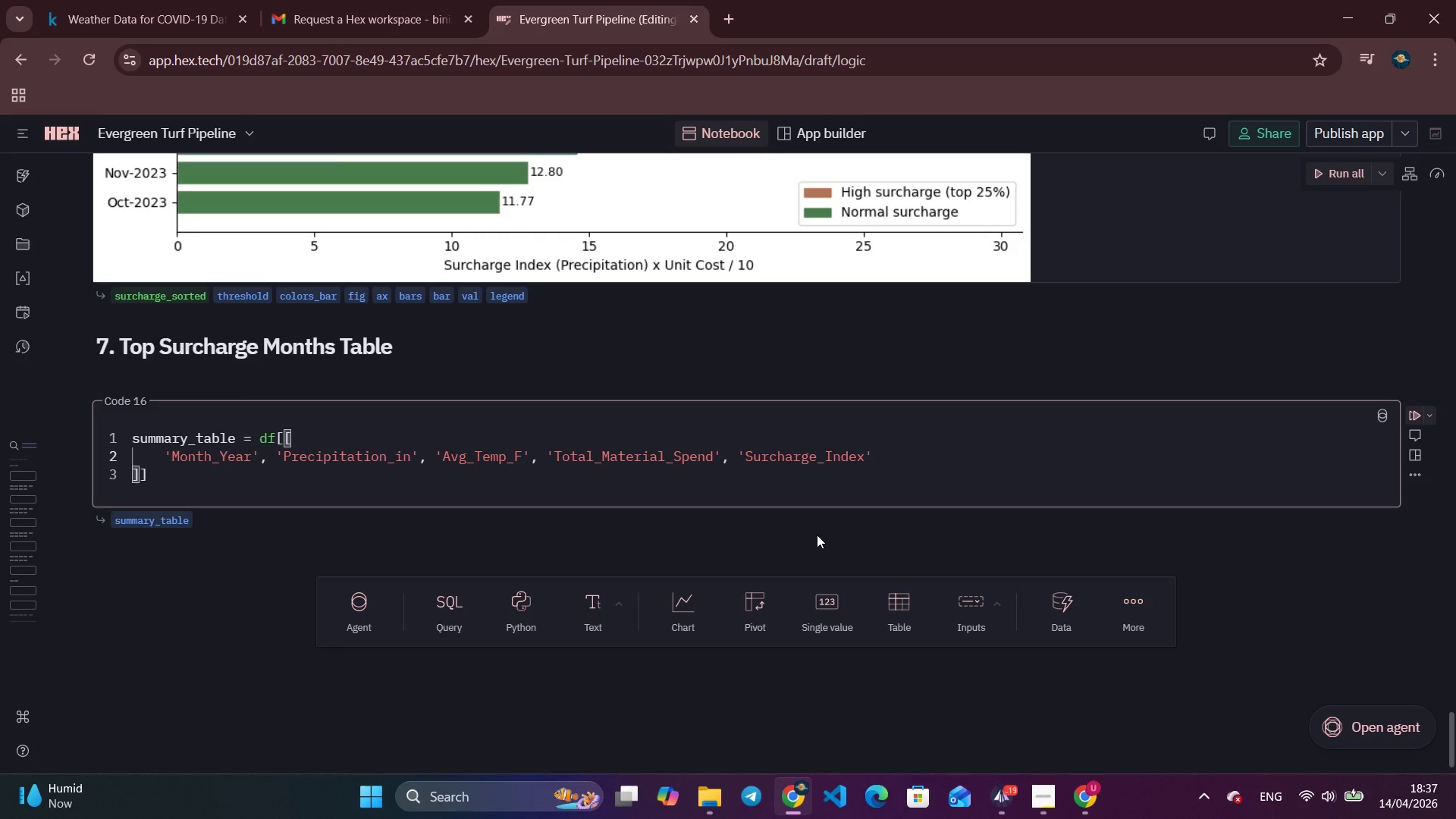 
key(ArrowDown)
 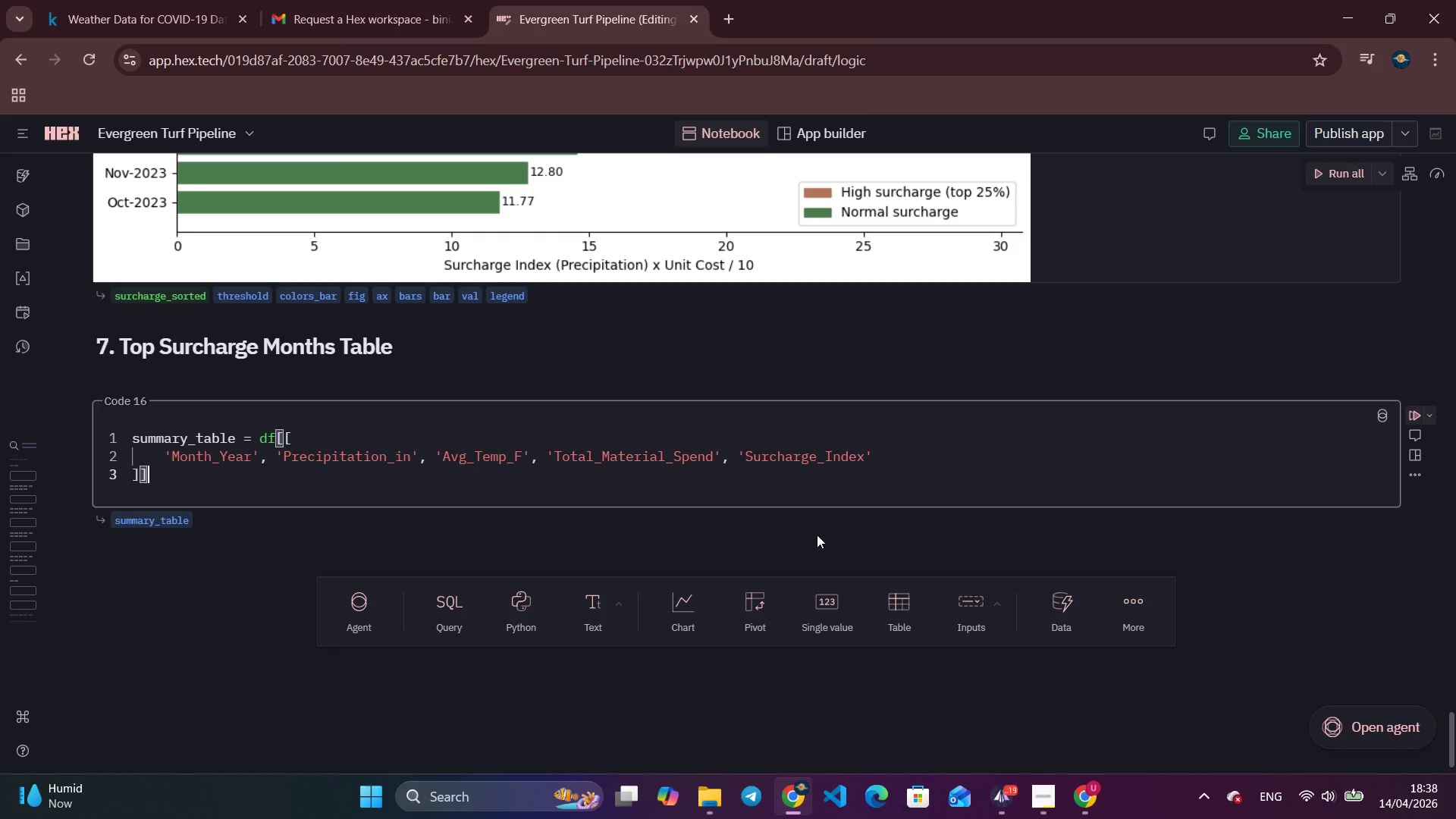 
type(.sort)
 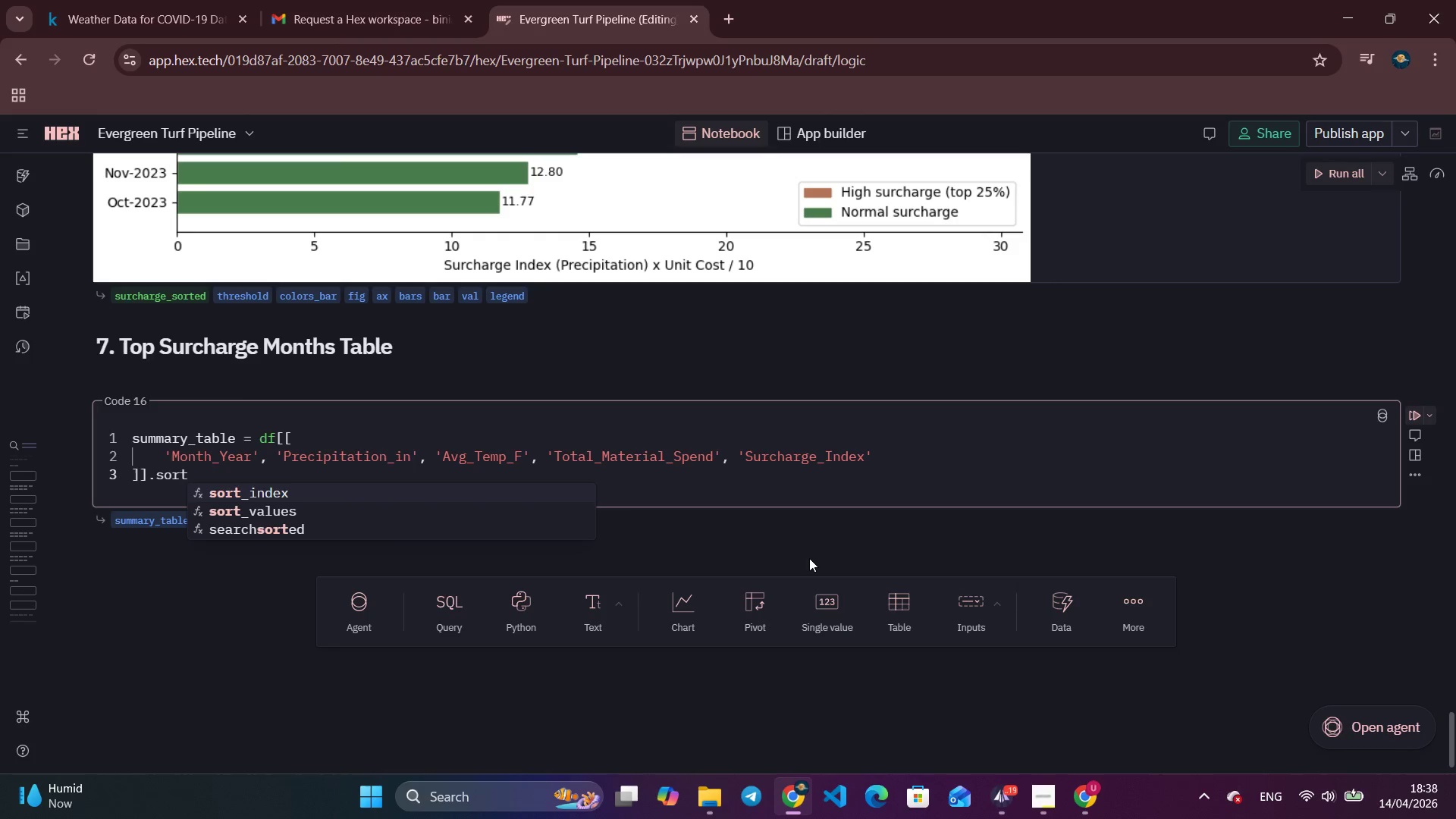 
type(val)
 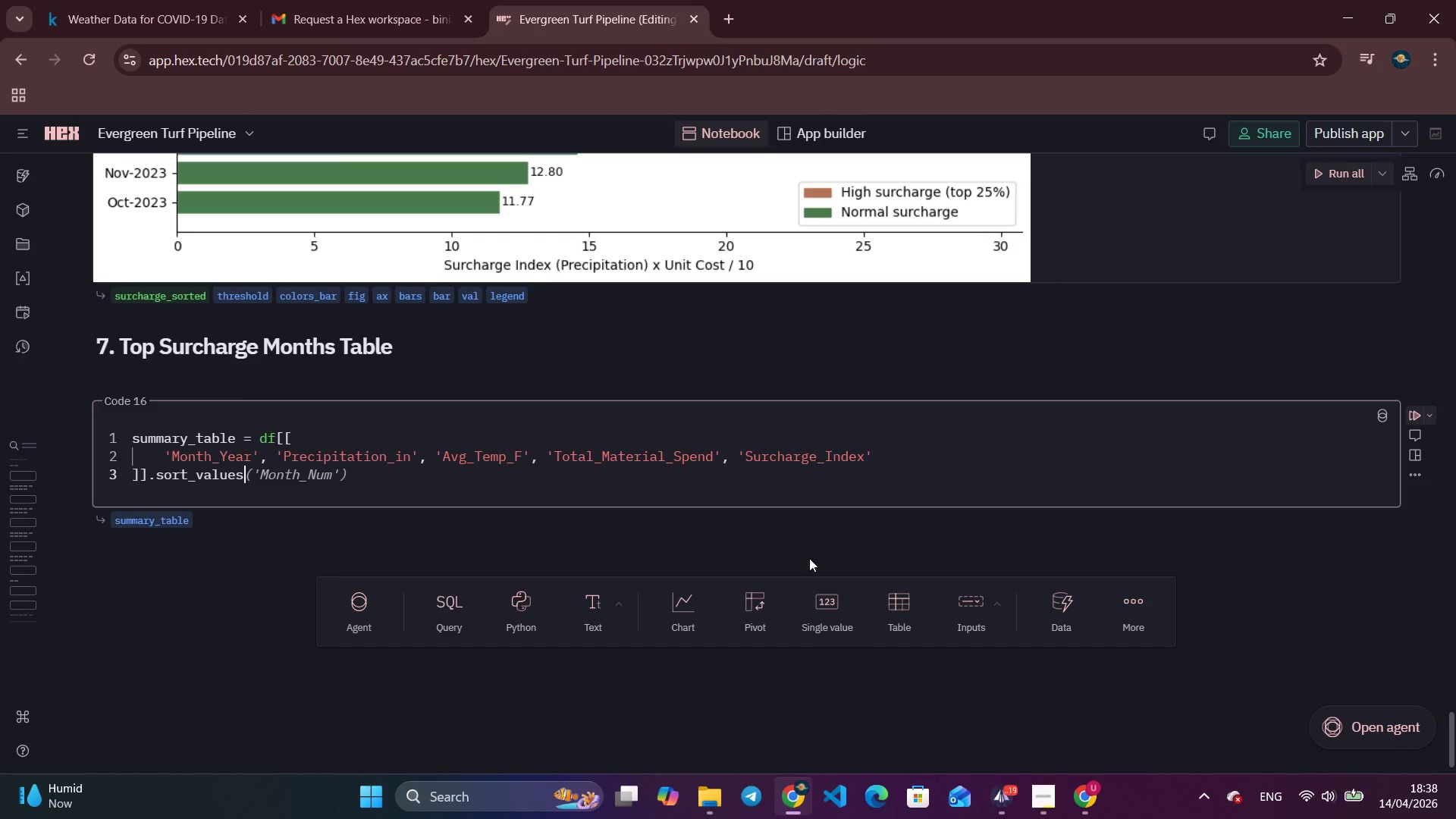 
key(Enter)
 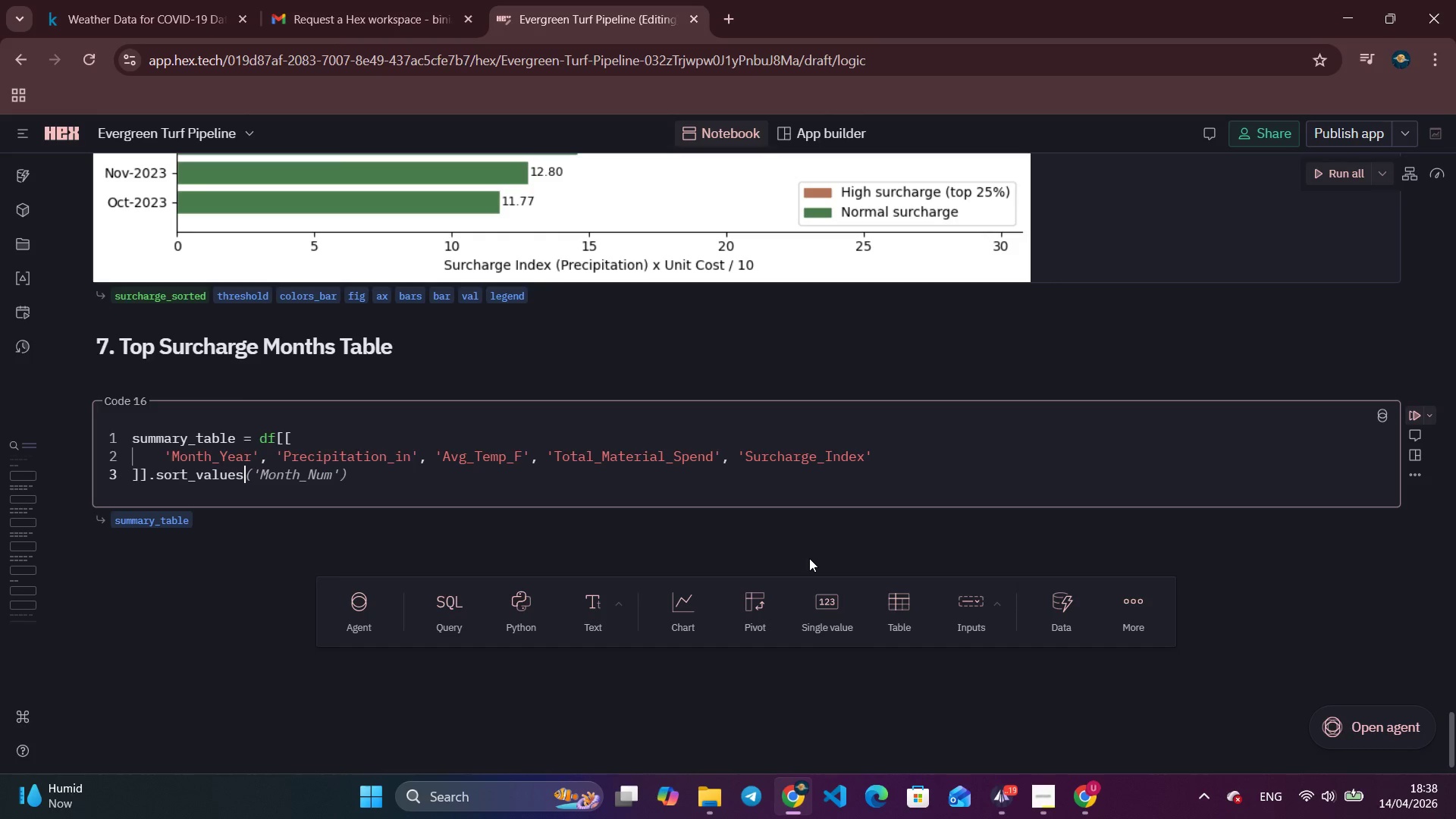 
type(('Surchaa)
key(Backspace)
type(rge_i)
key(Backspace)
type(Index)
 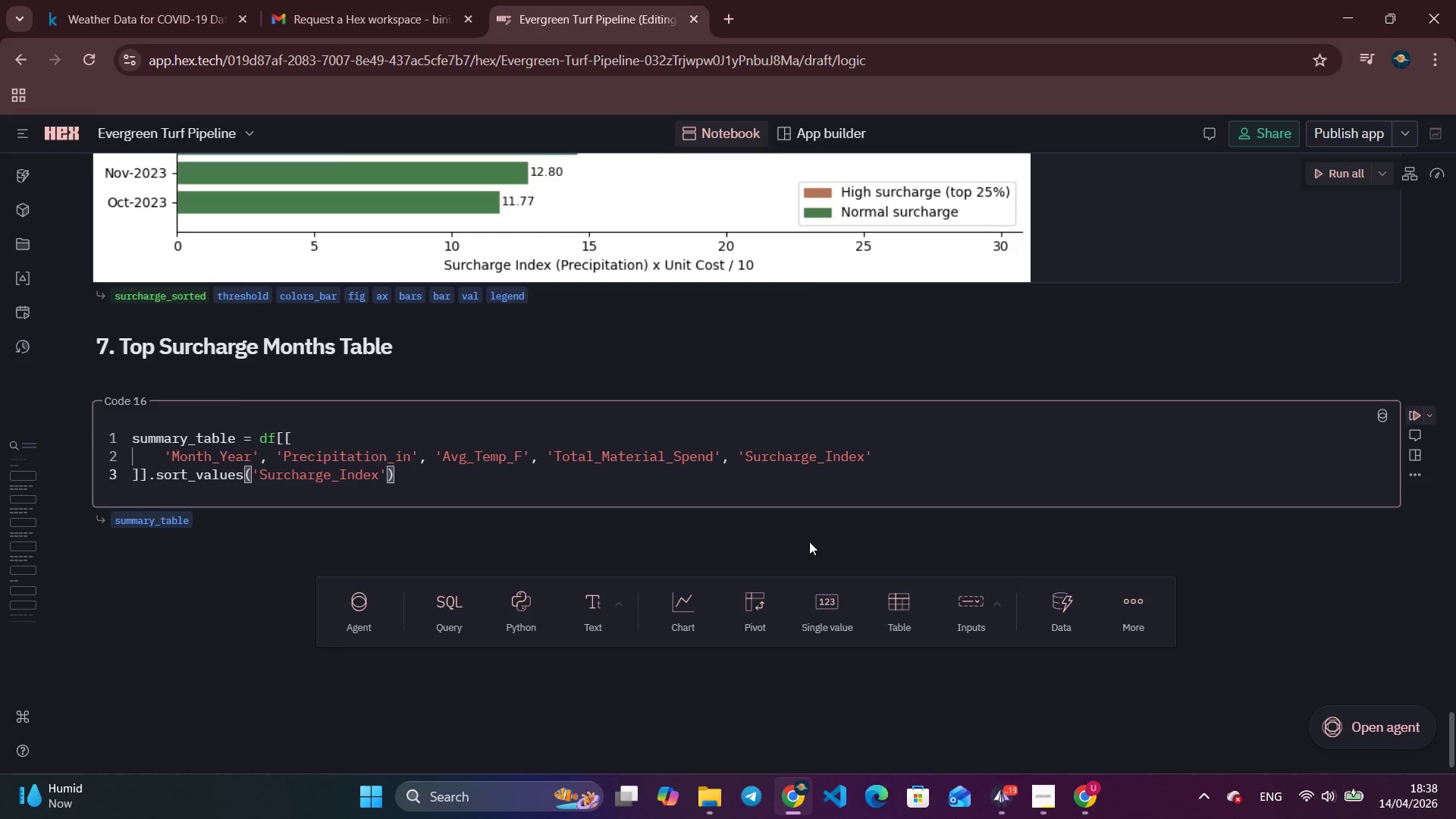 
key(ArrowRight)
 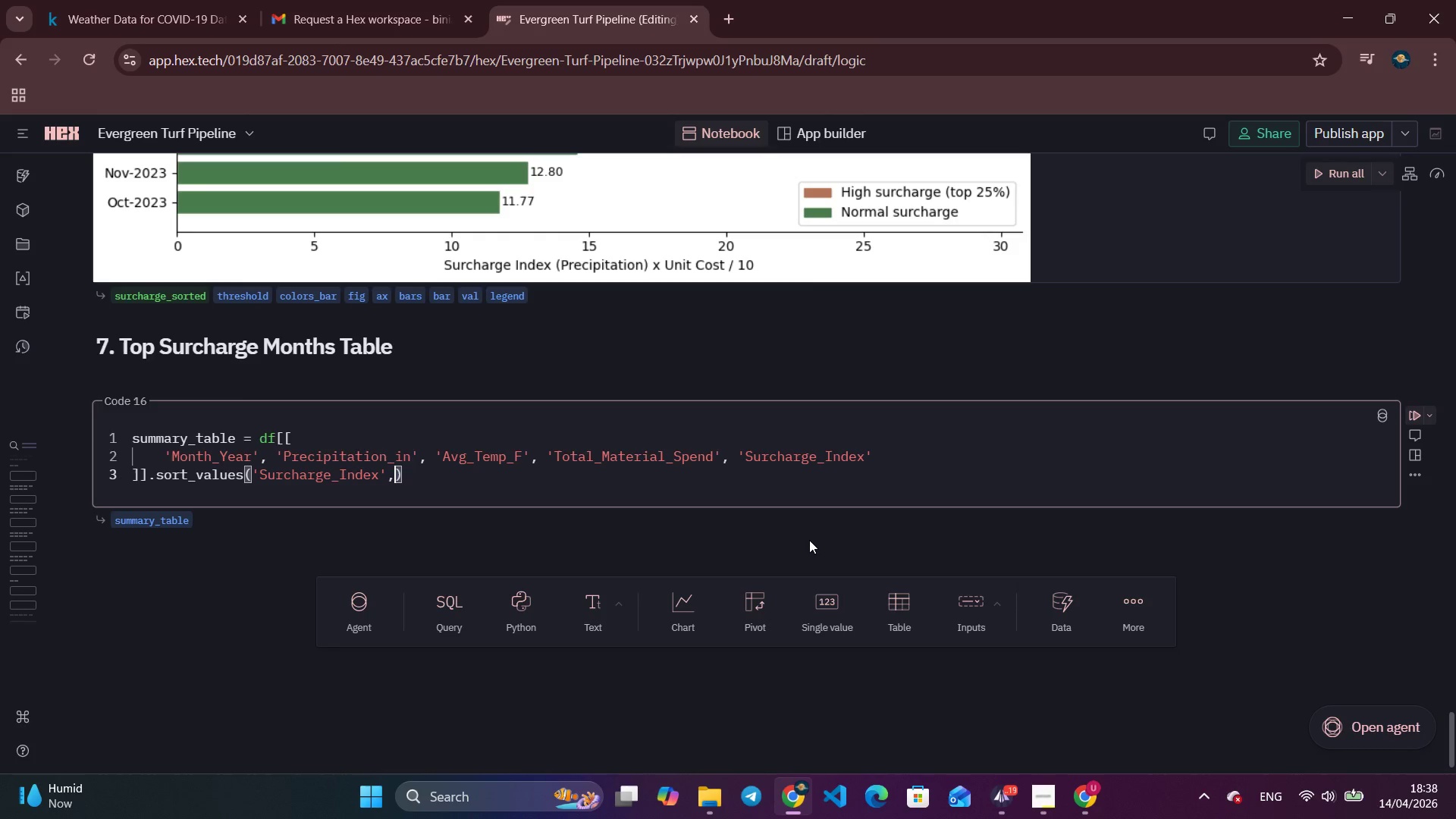 
type(, asce)
 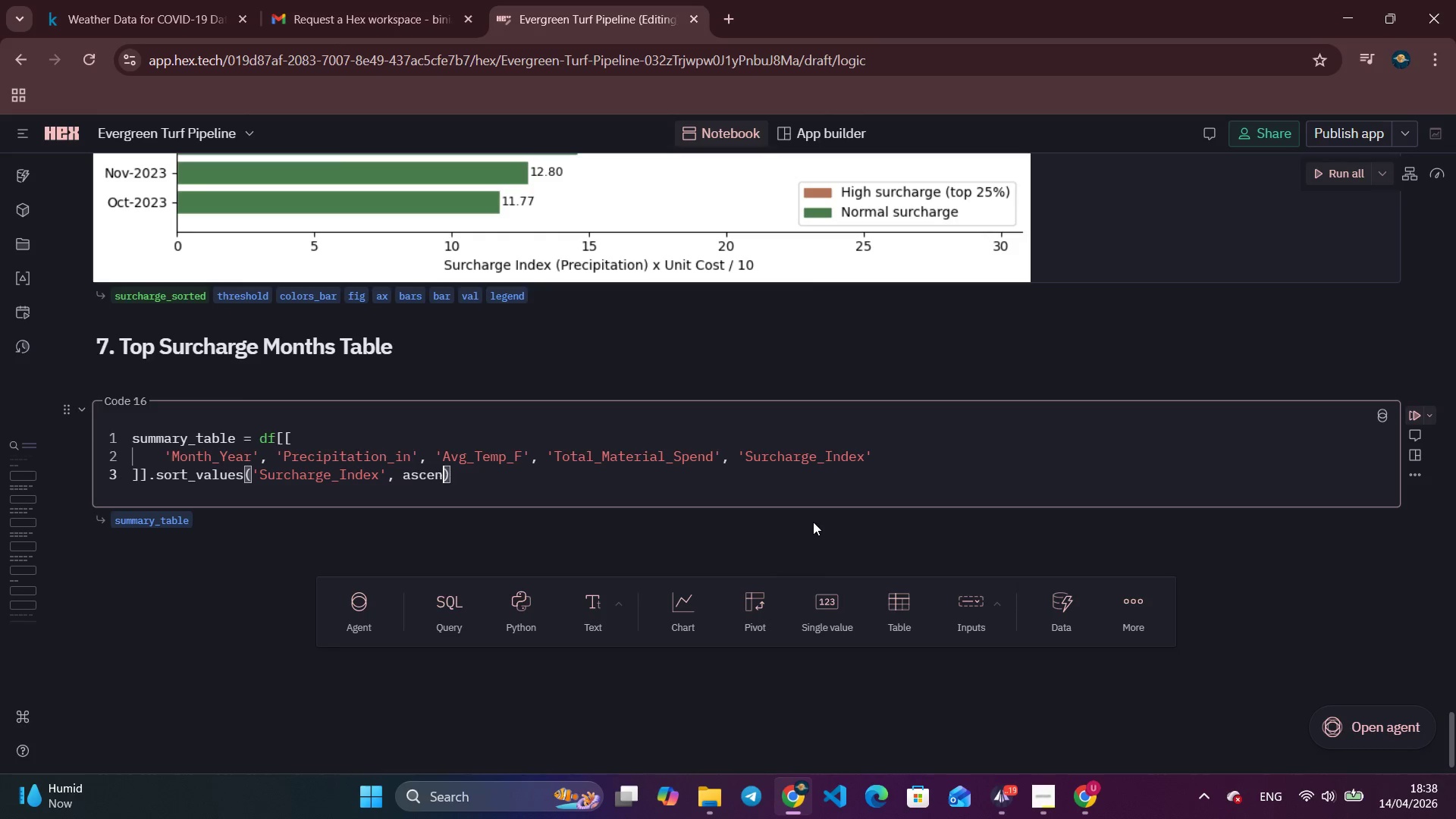 
type(nding)
 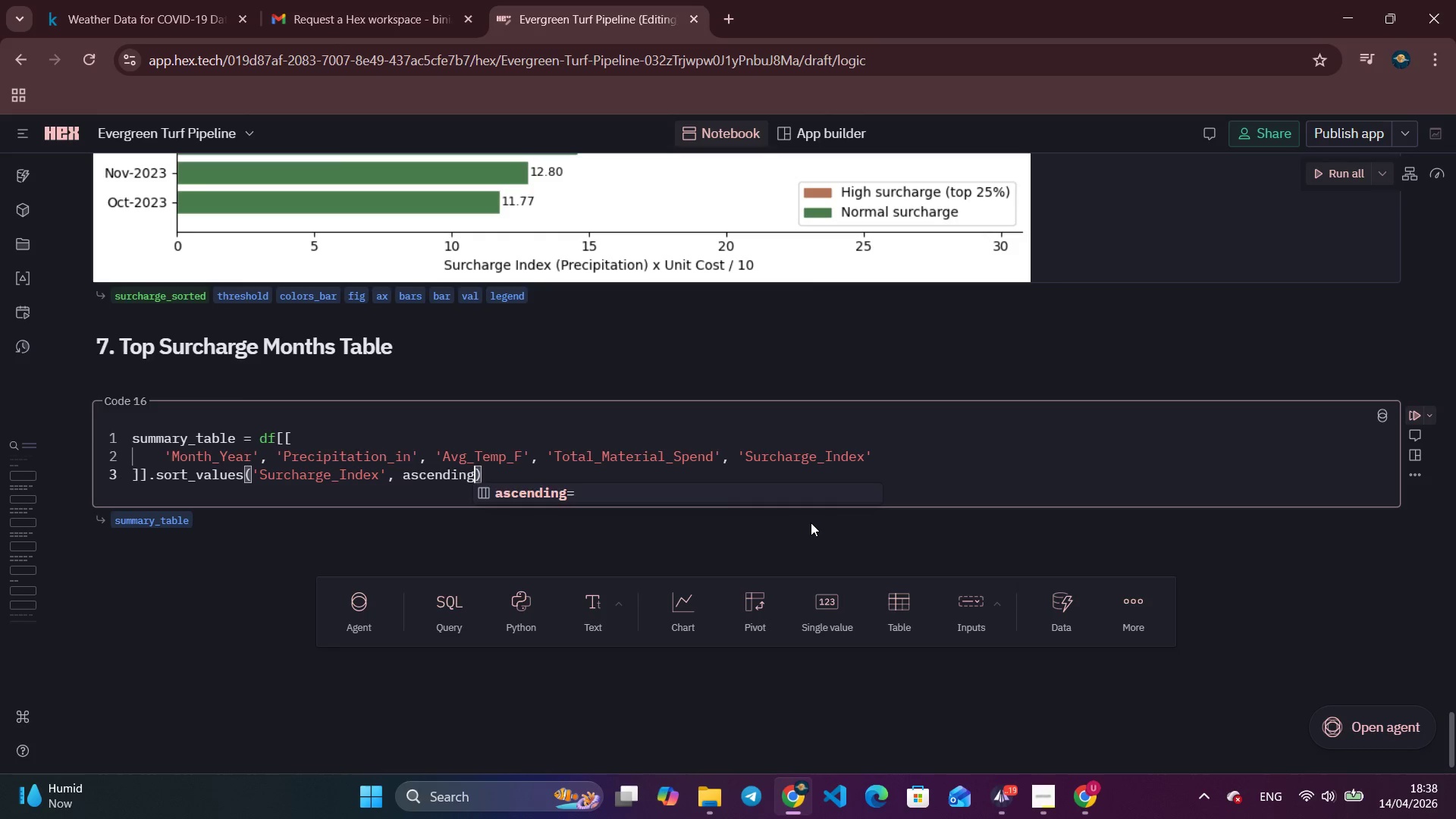 
key(Enter)
 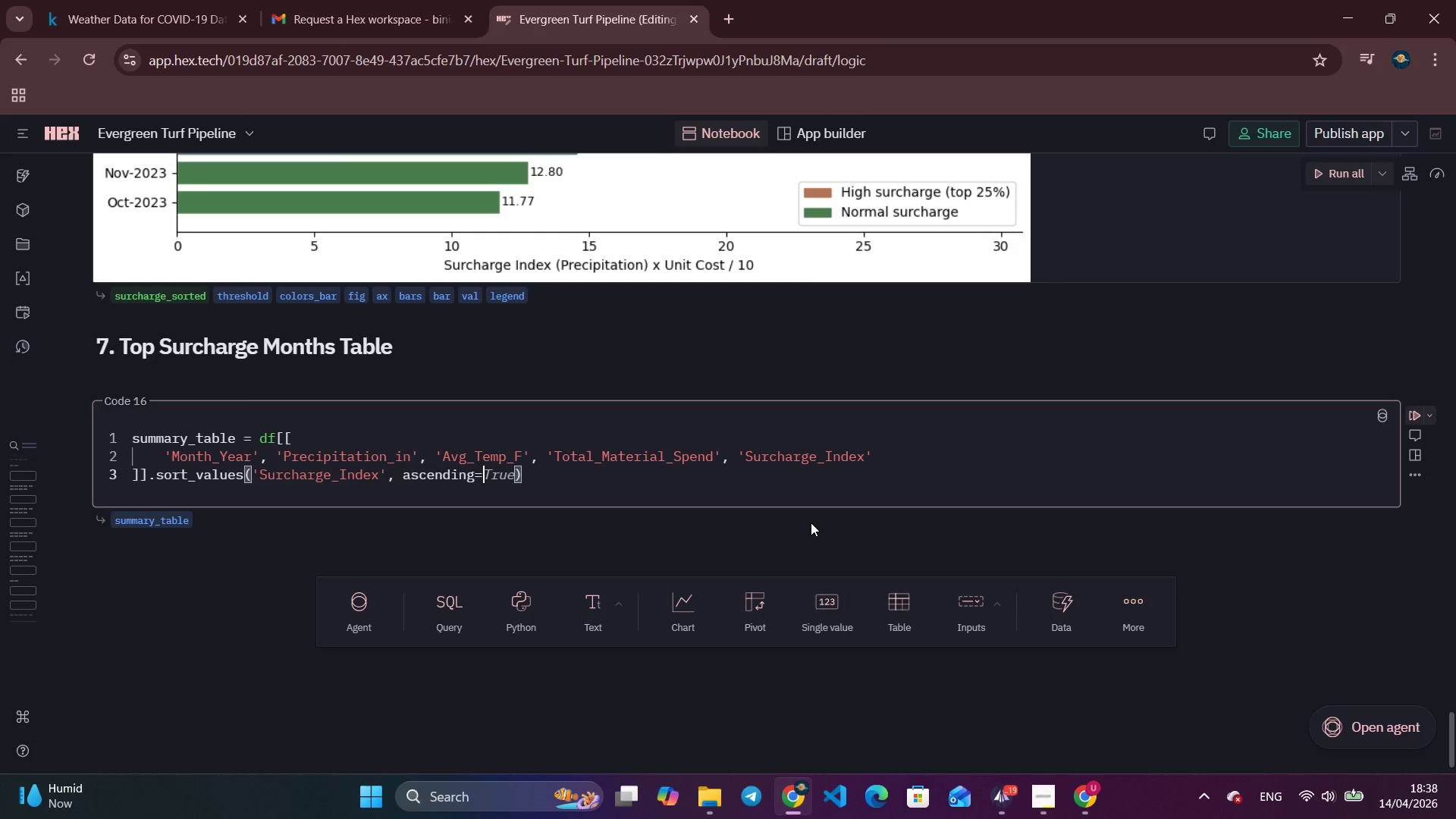 
type(Fa)
 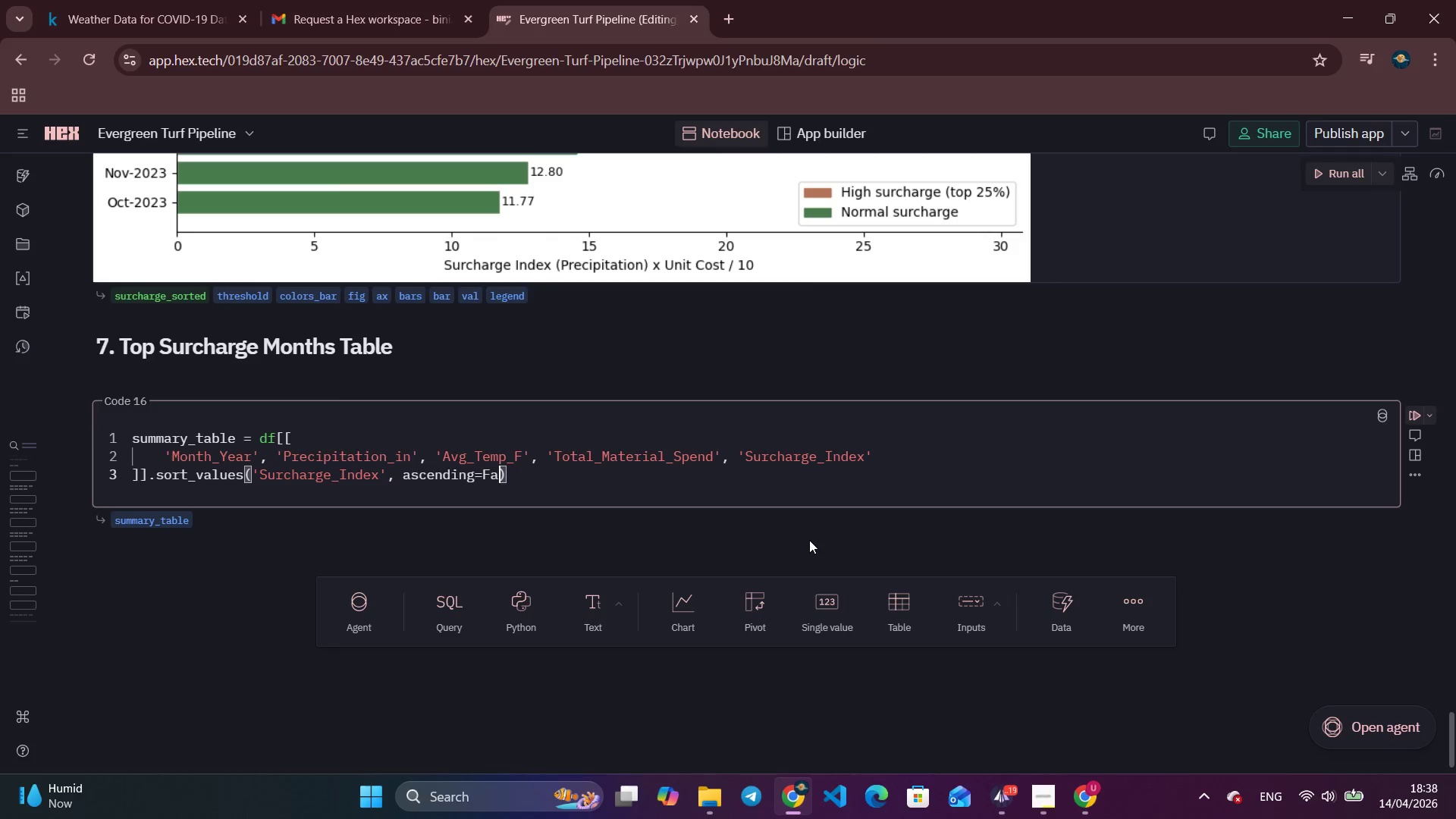 
type(lse)
 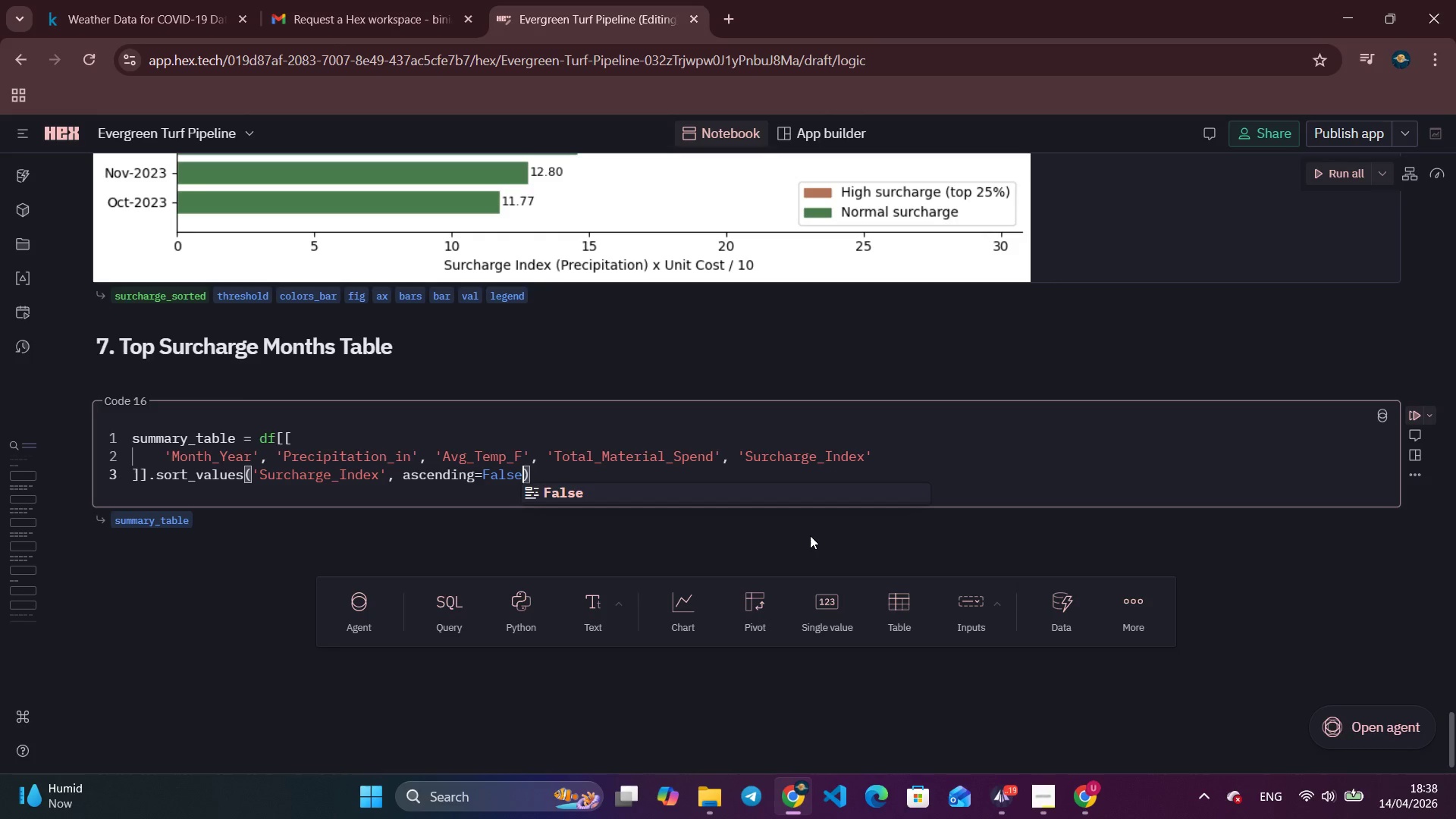 
key(ArrowRight)
 